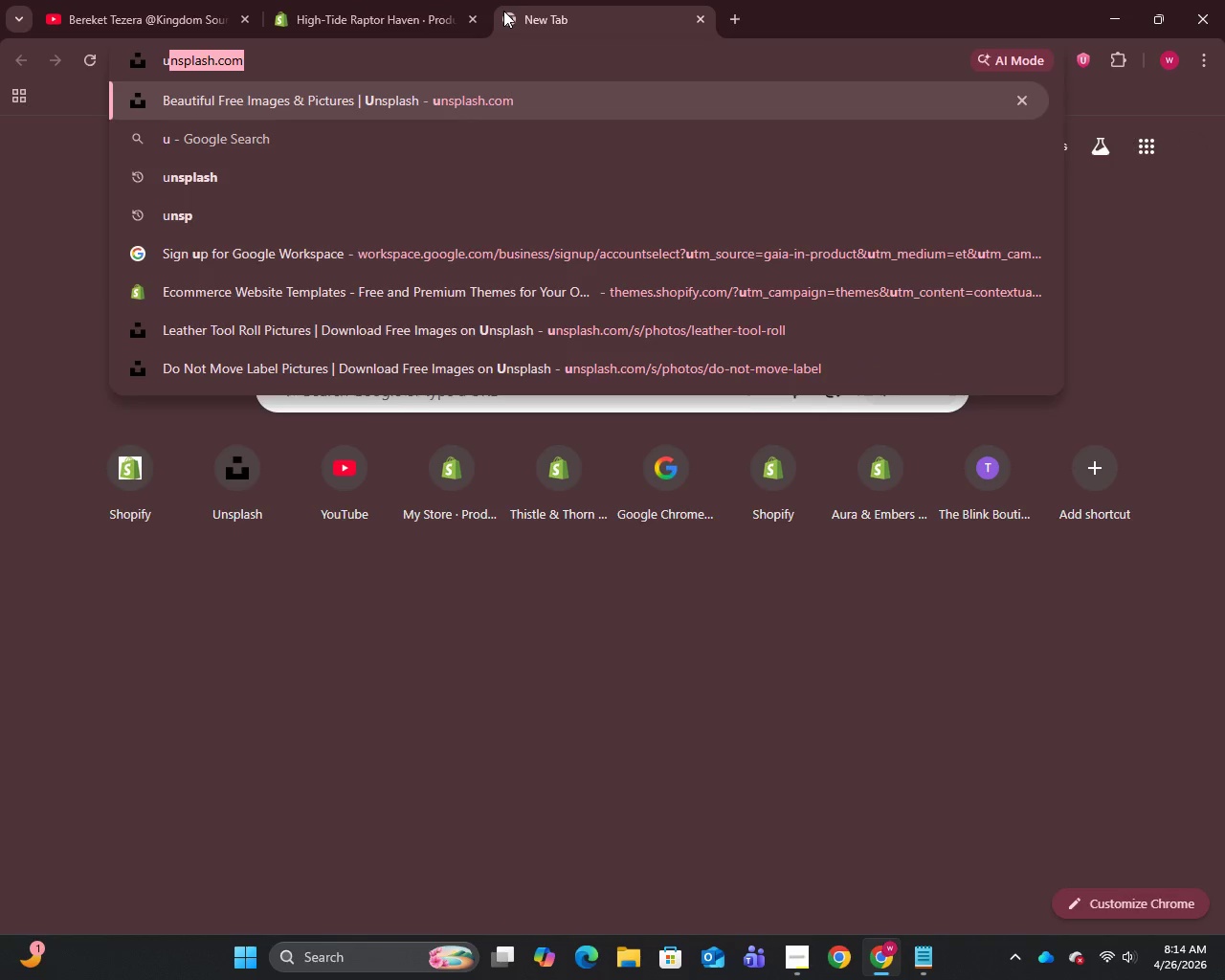 
key(Enter)
 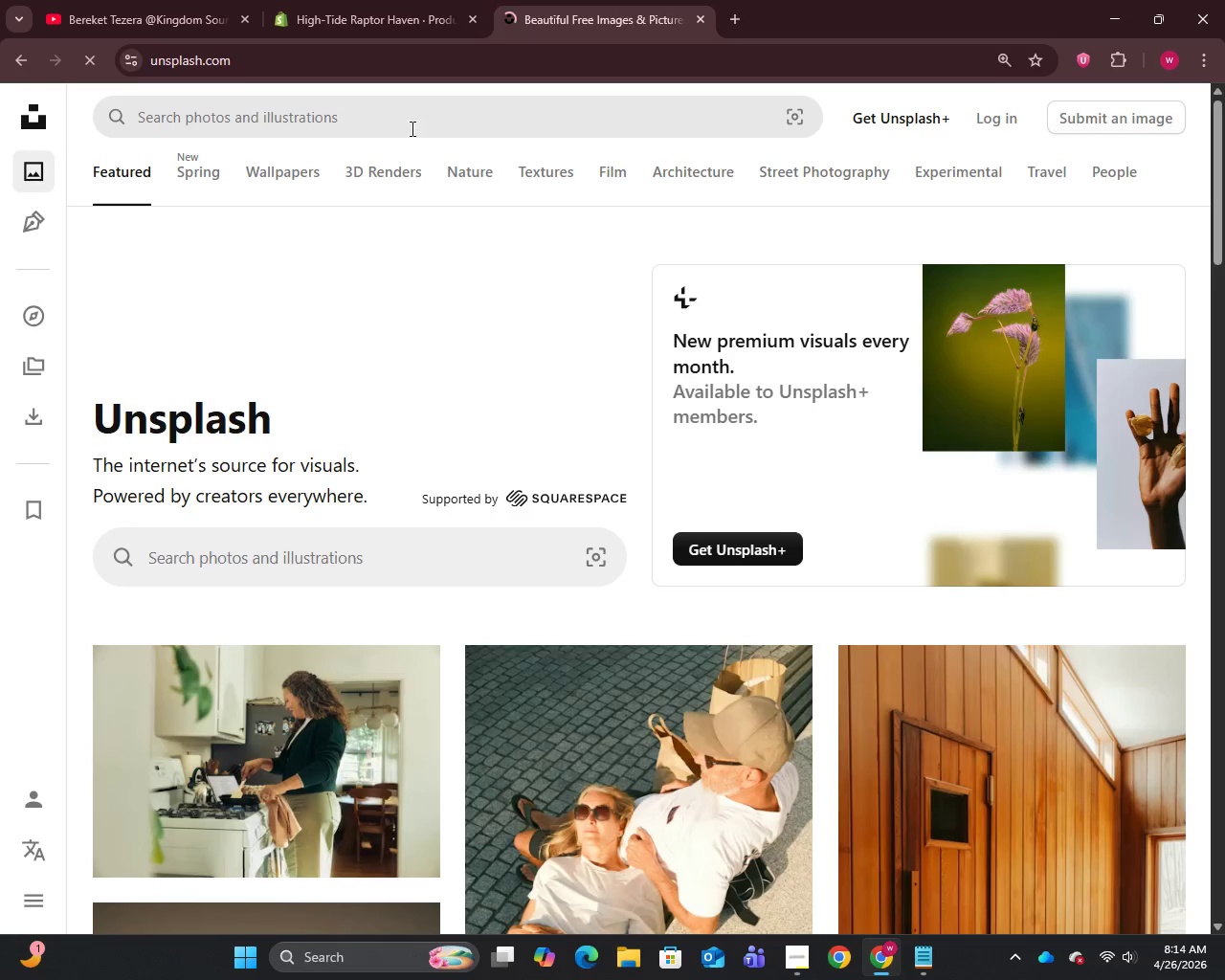 
left_click_drag(start_coordinate=[405, 105], to_coordinate=[380, 768])
 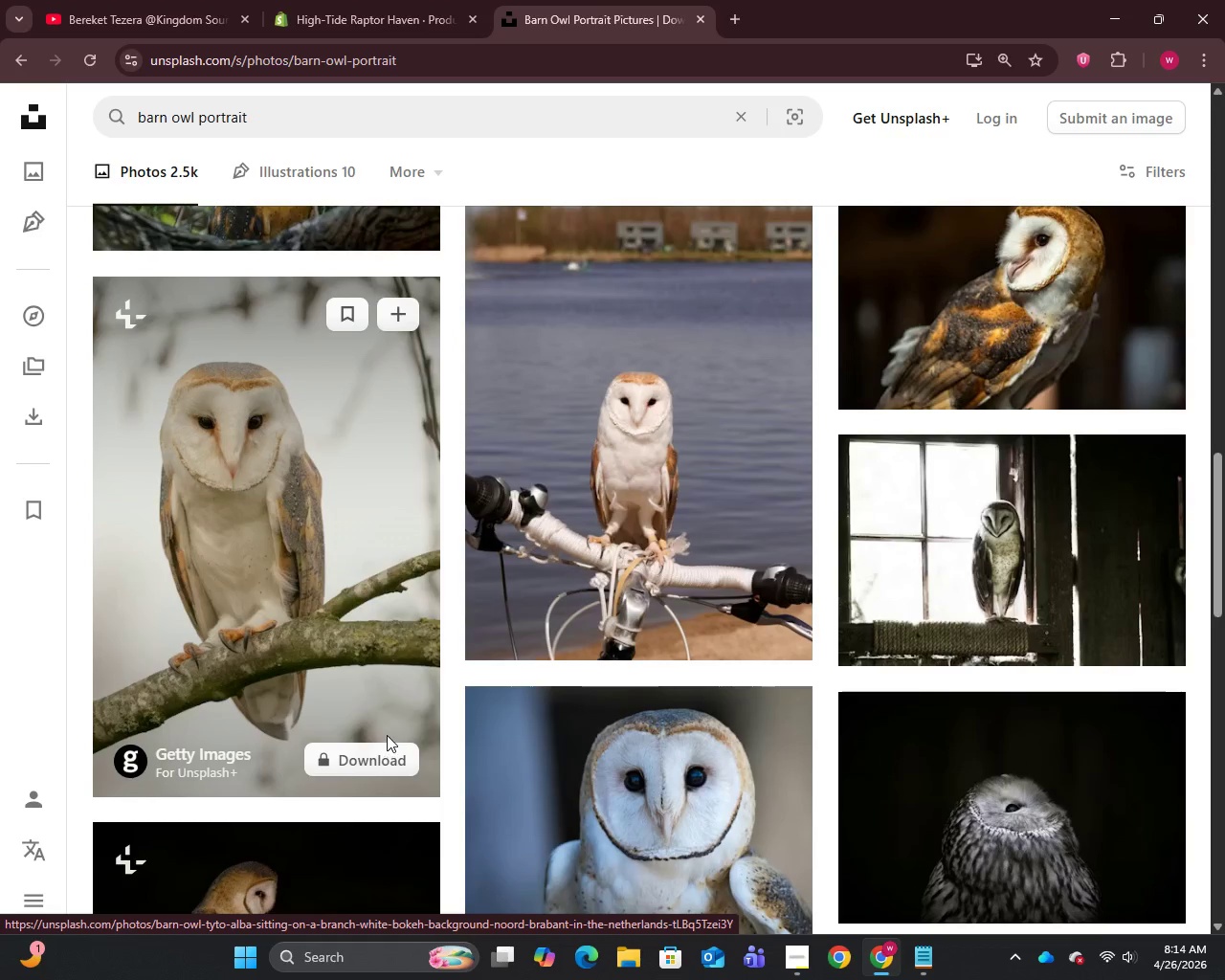 
type(barn owl portrait)
 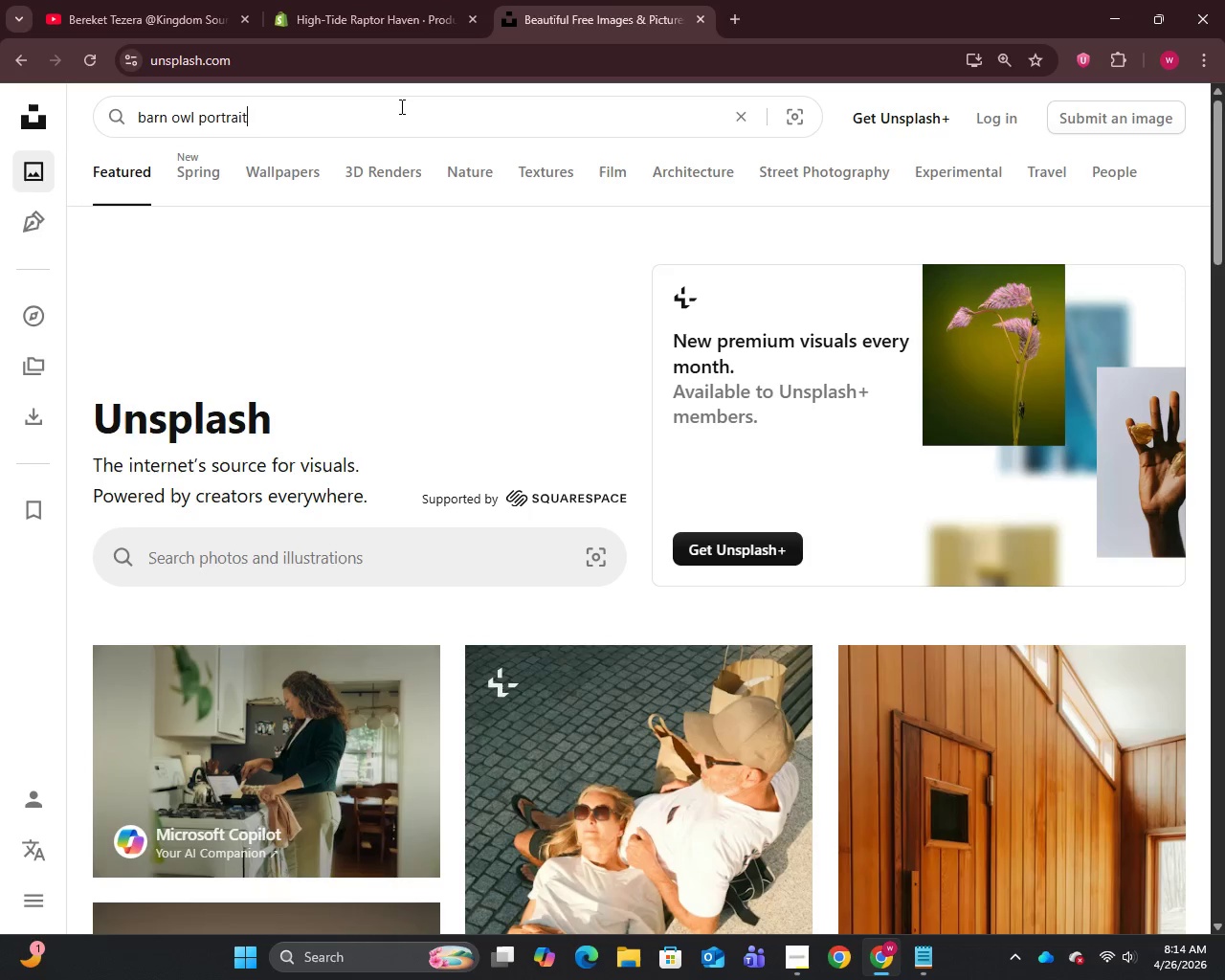 
key(Enter)
 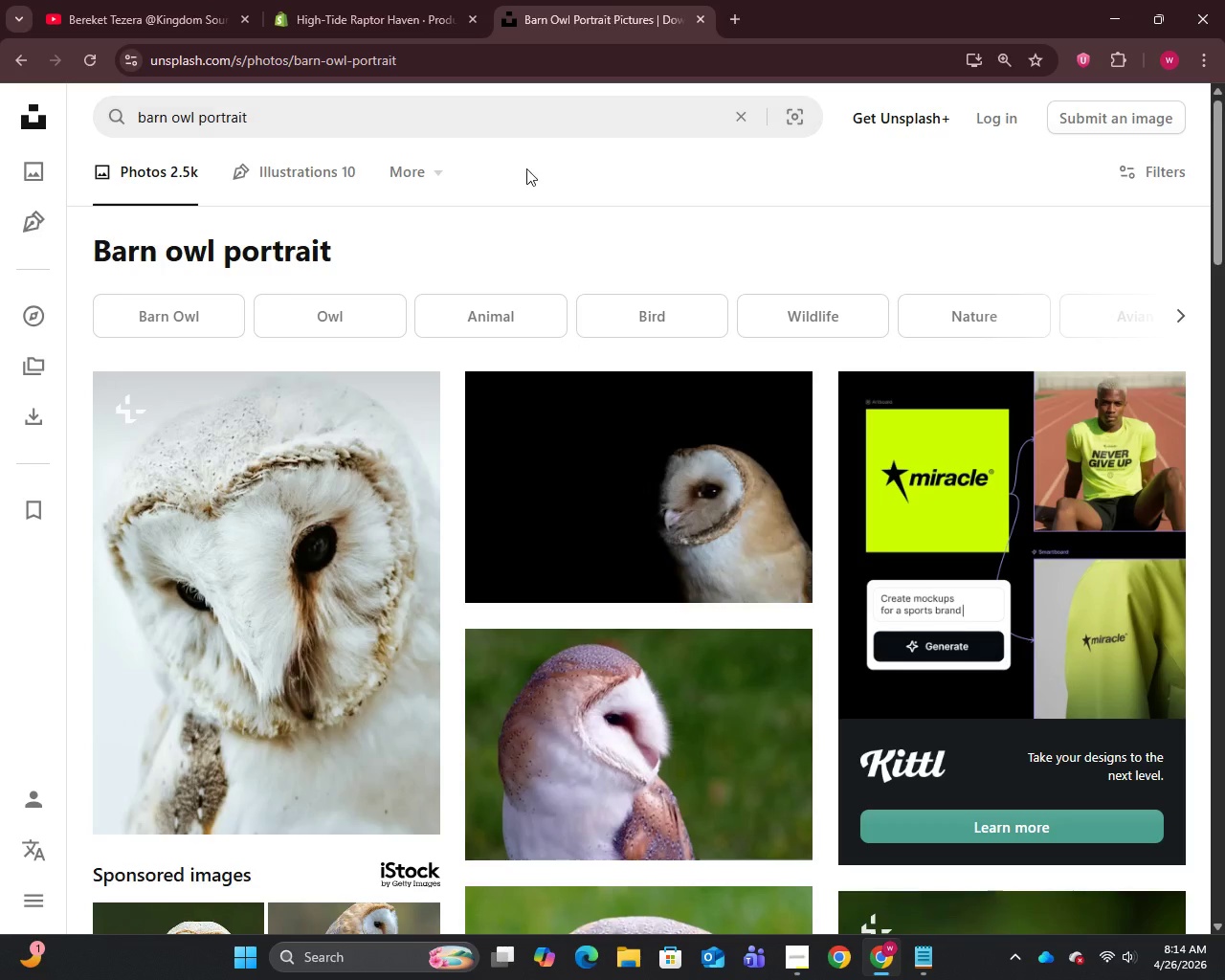 
scroll: coordinate [678, 265], scroll_direction: down, amount: 13.0
 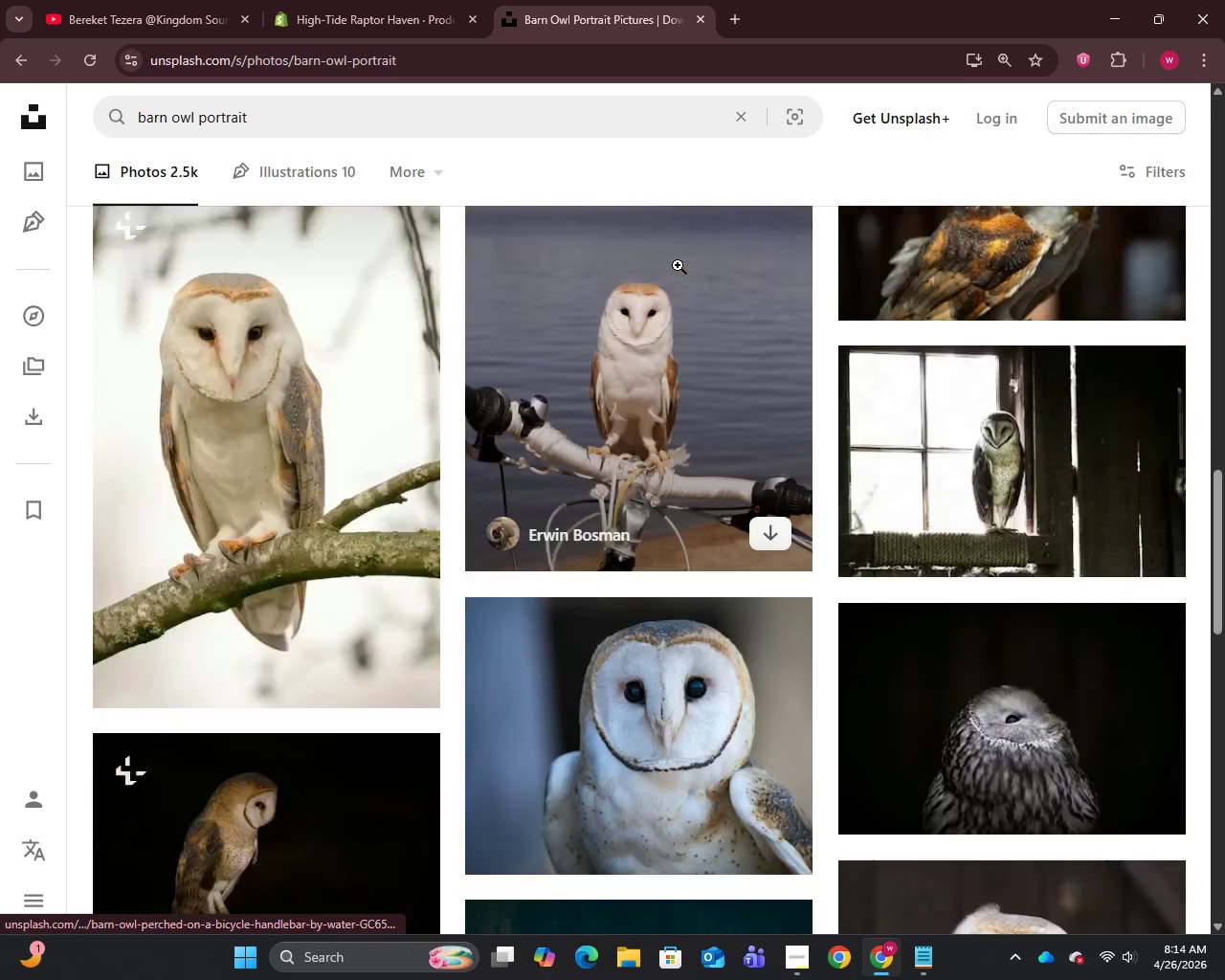 
scroll: coordinate [678, 265], scroll_direction: up, amount: 1.0
 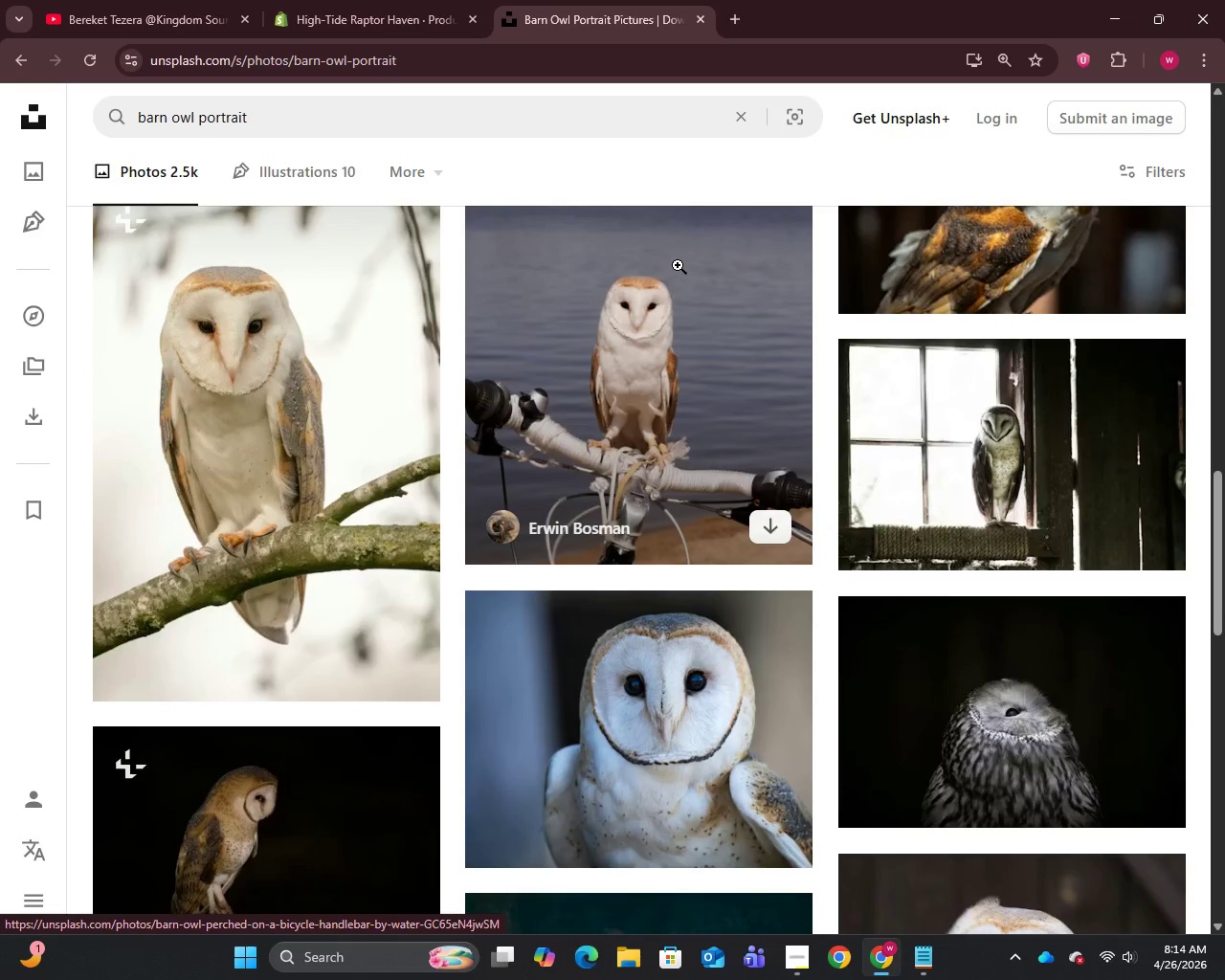 
scroll: coordinate [678, 265], scroll_direction: down, amount: 7.0
 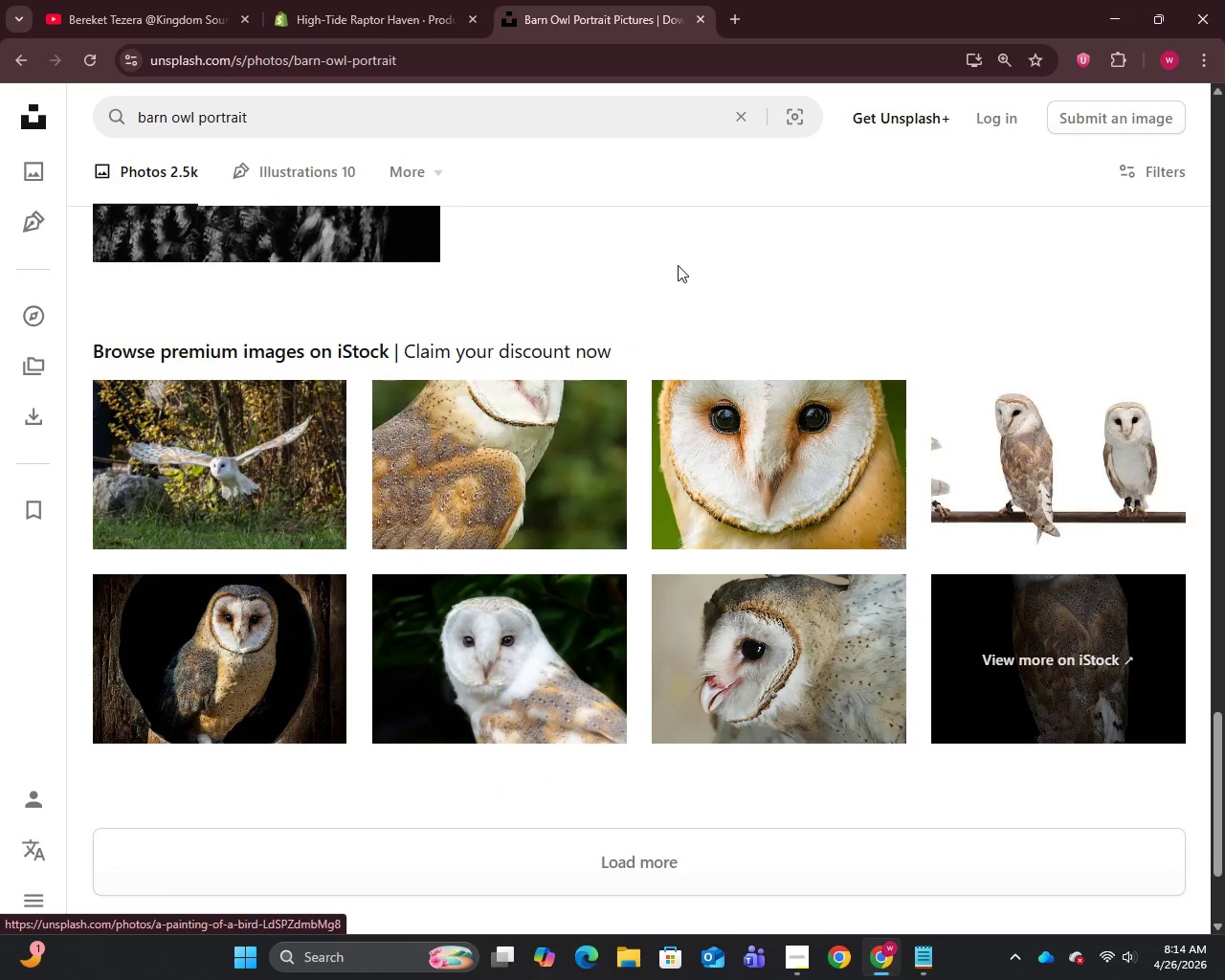 
scroll: coordinate [678, 265], scroll_direction: up, amount: 11.0
 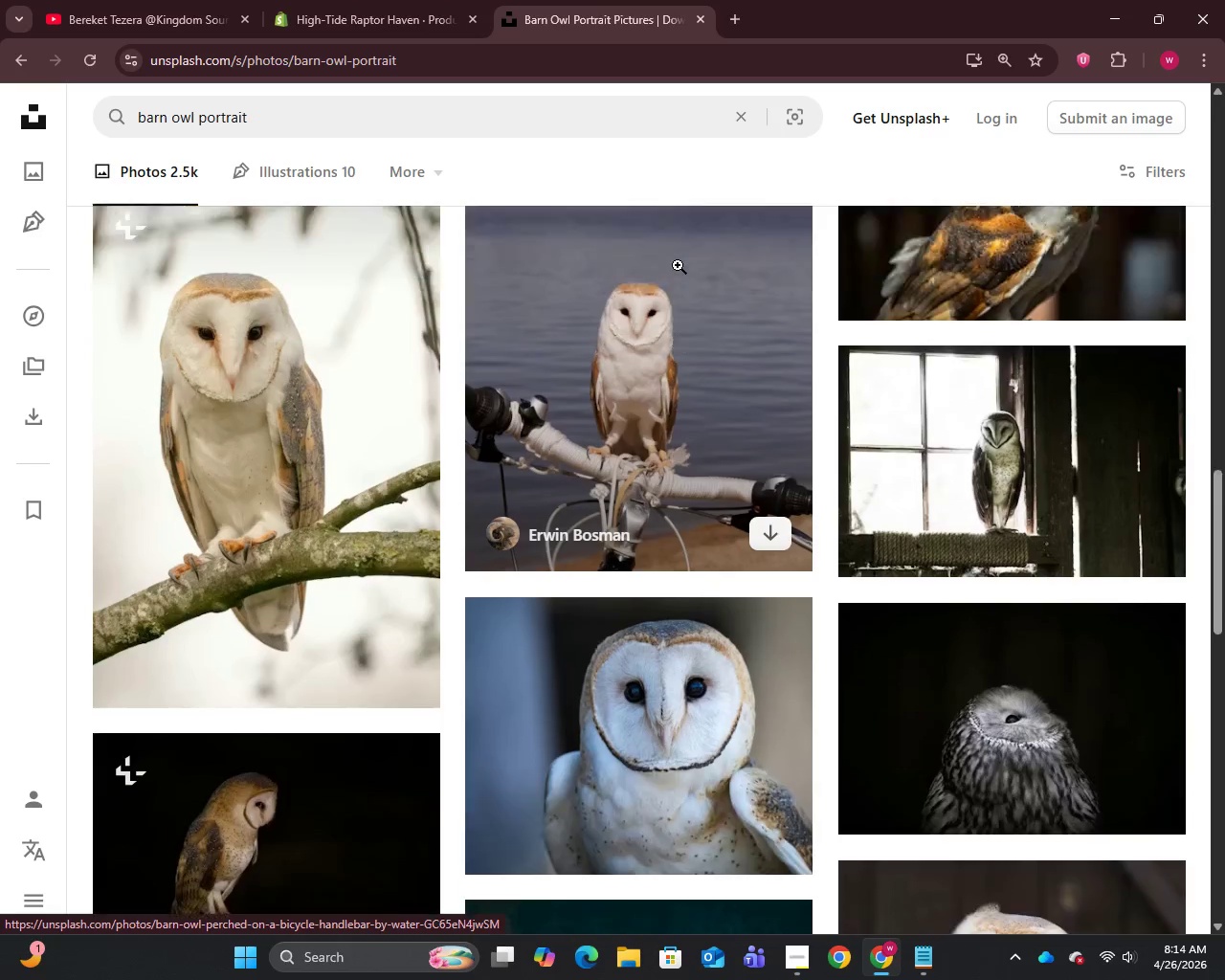 
right_click([289, 445])
 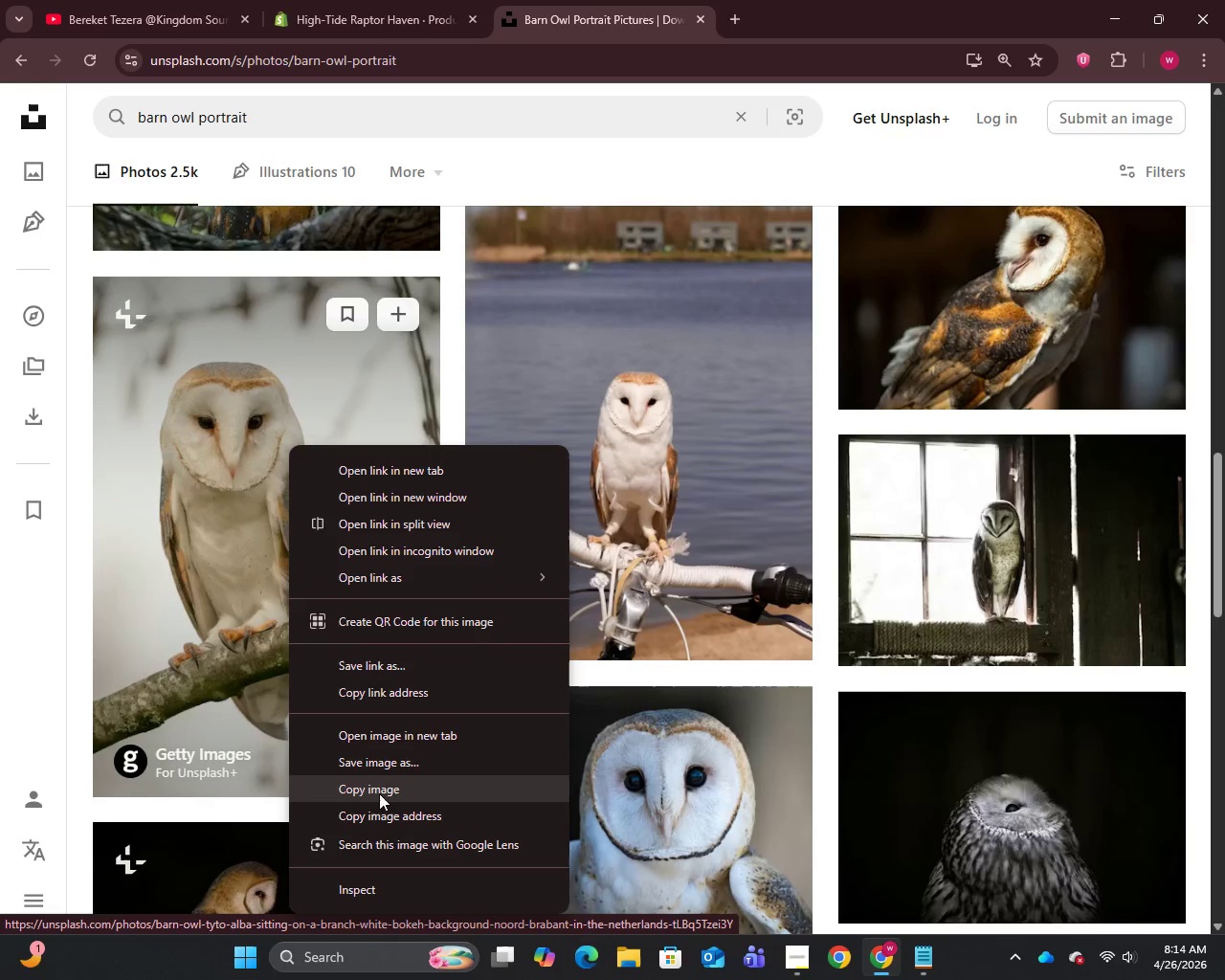 
left_click([380, 768])
 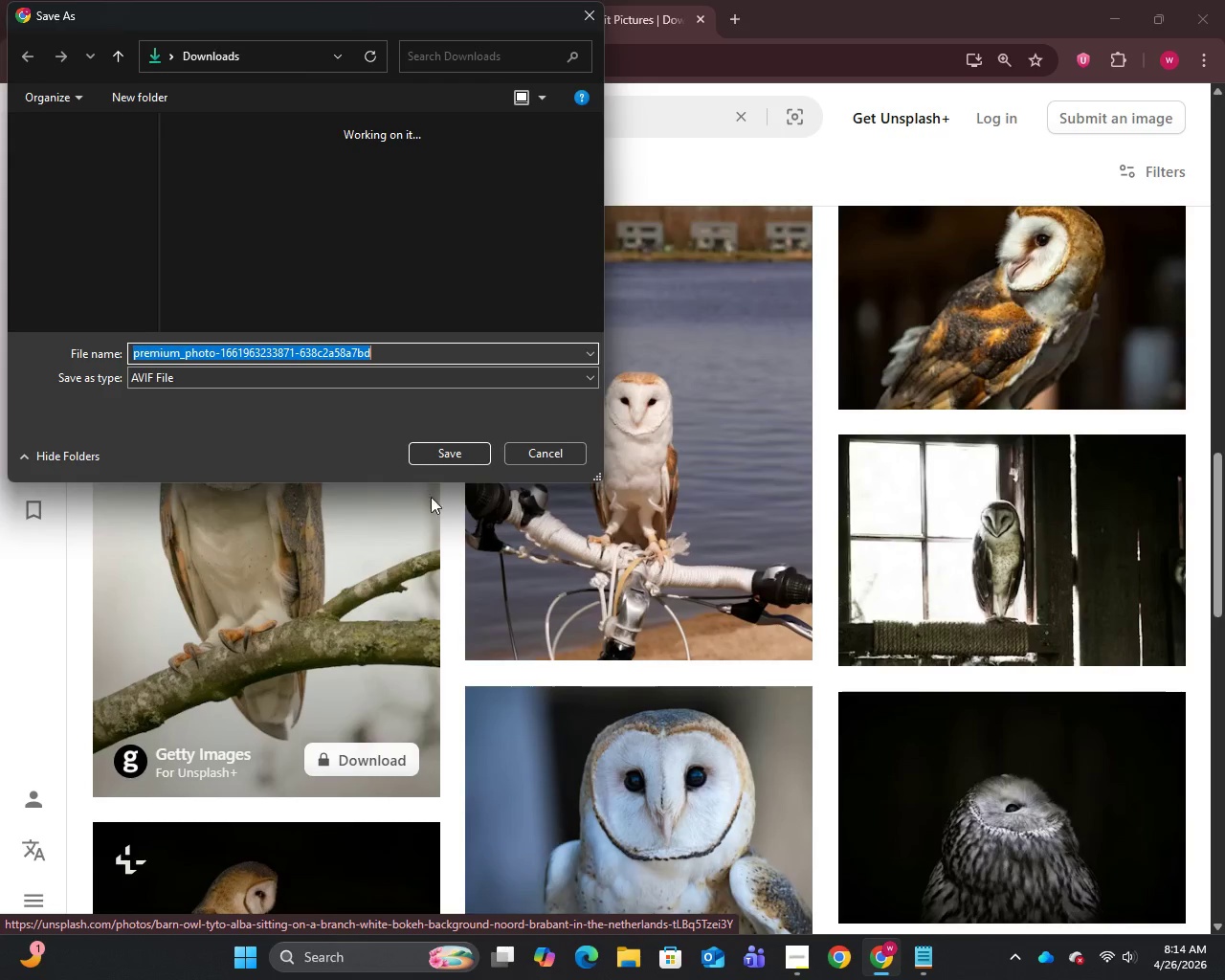 
left_click([453, 453])
 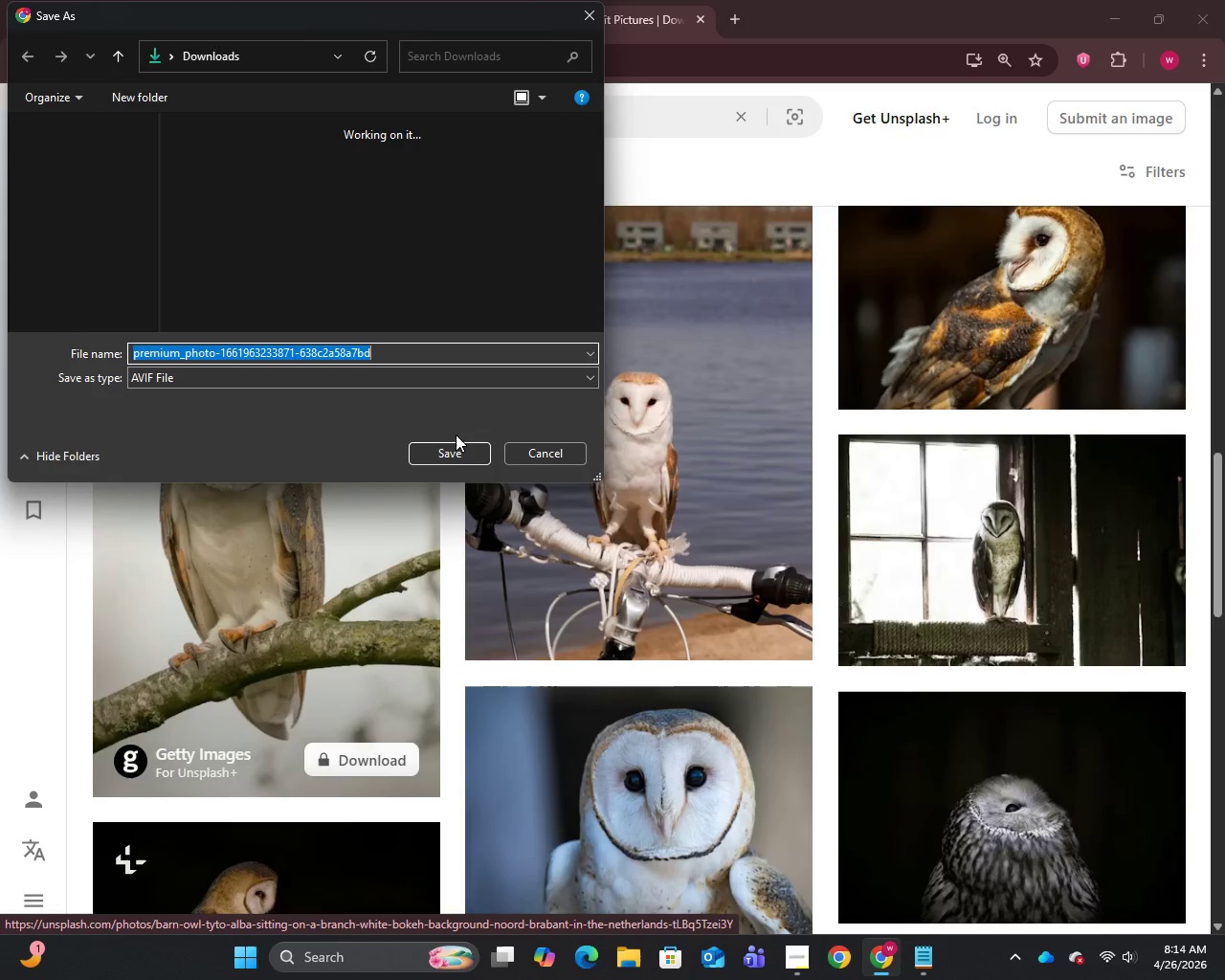 
left_click([452, 450])
 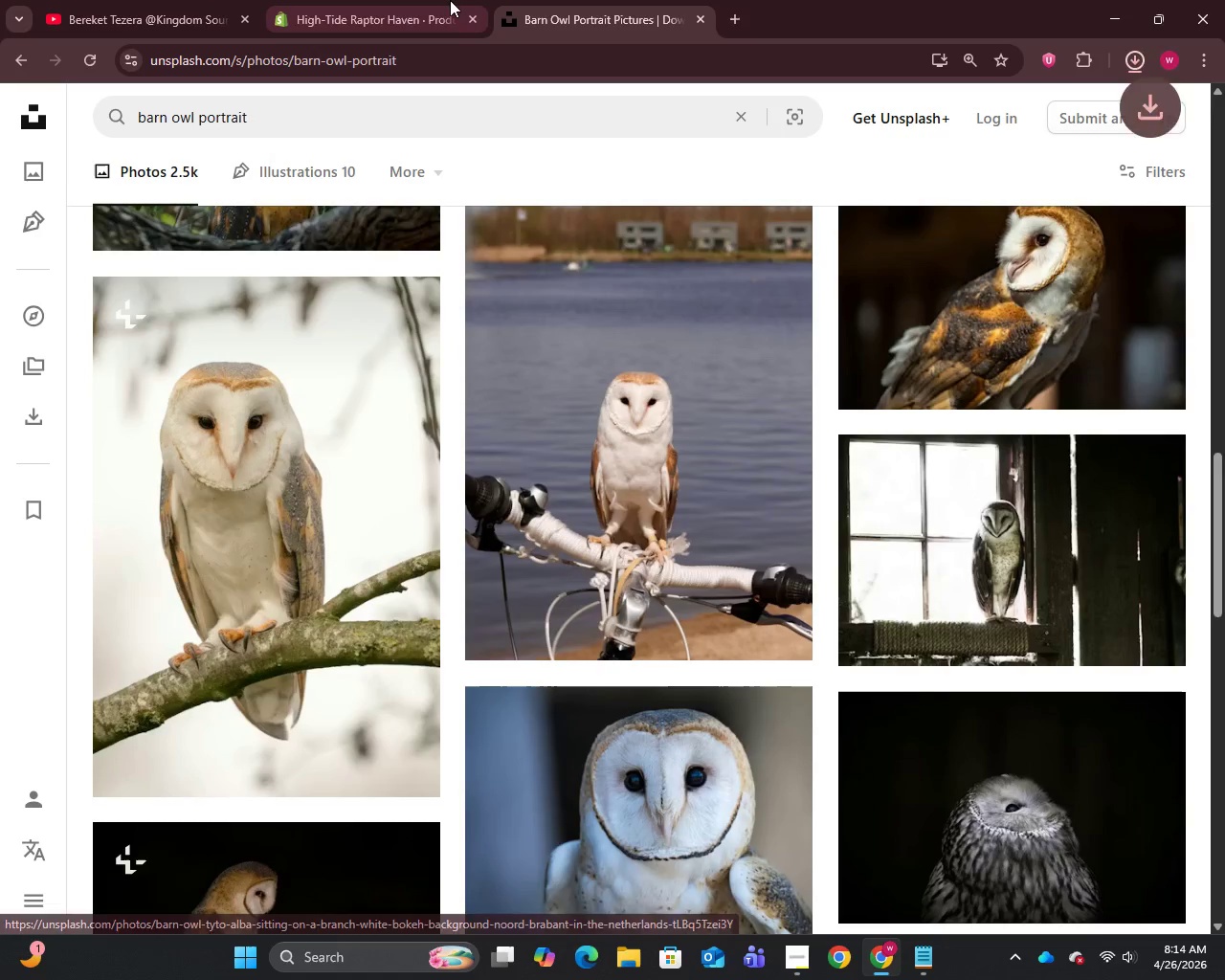 
left_click([368, 0])
 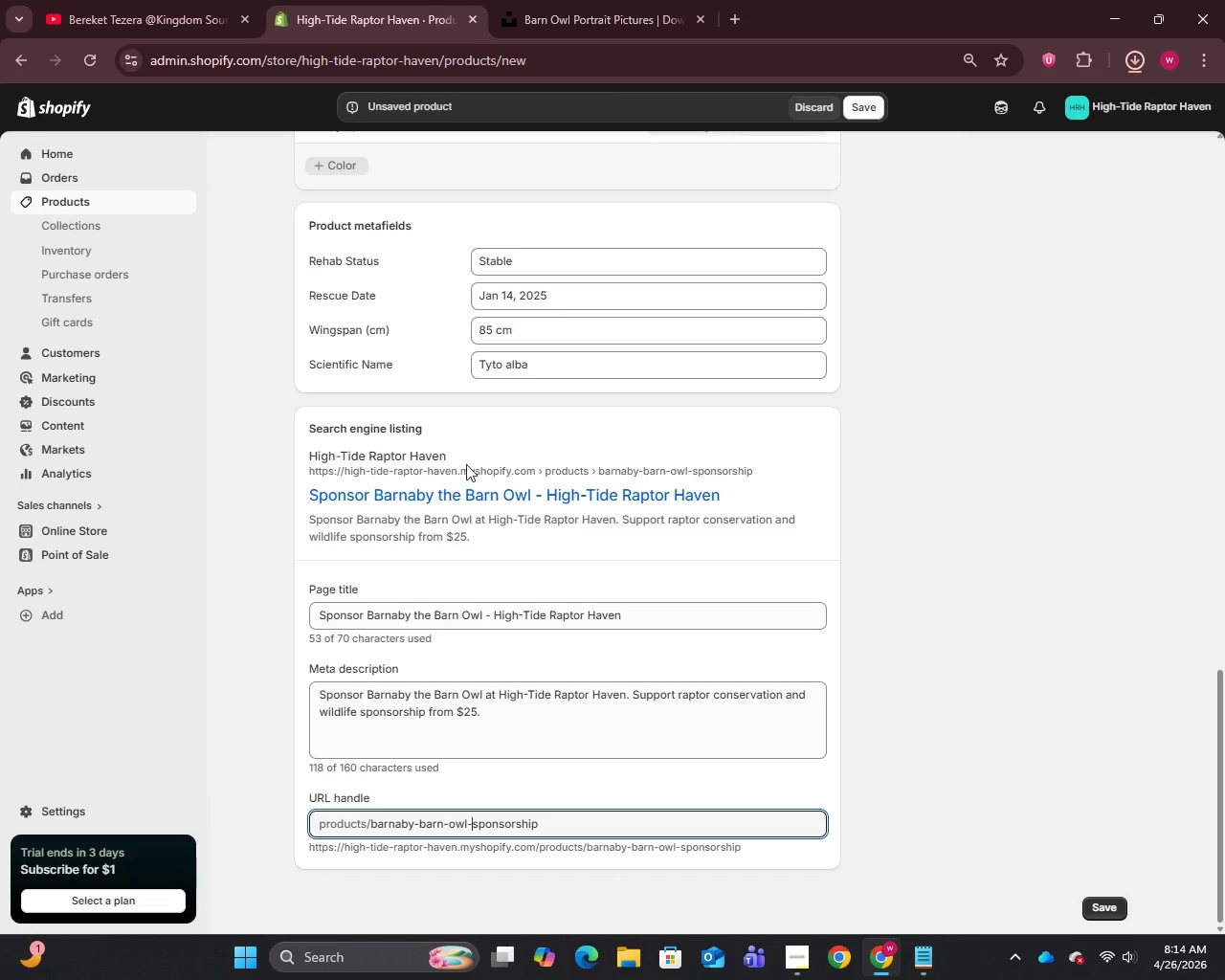 
scroll: coordinate [467, 458], scroll_direction: up, amount: 17.0
 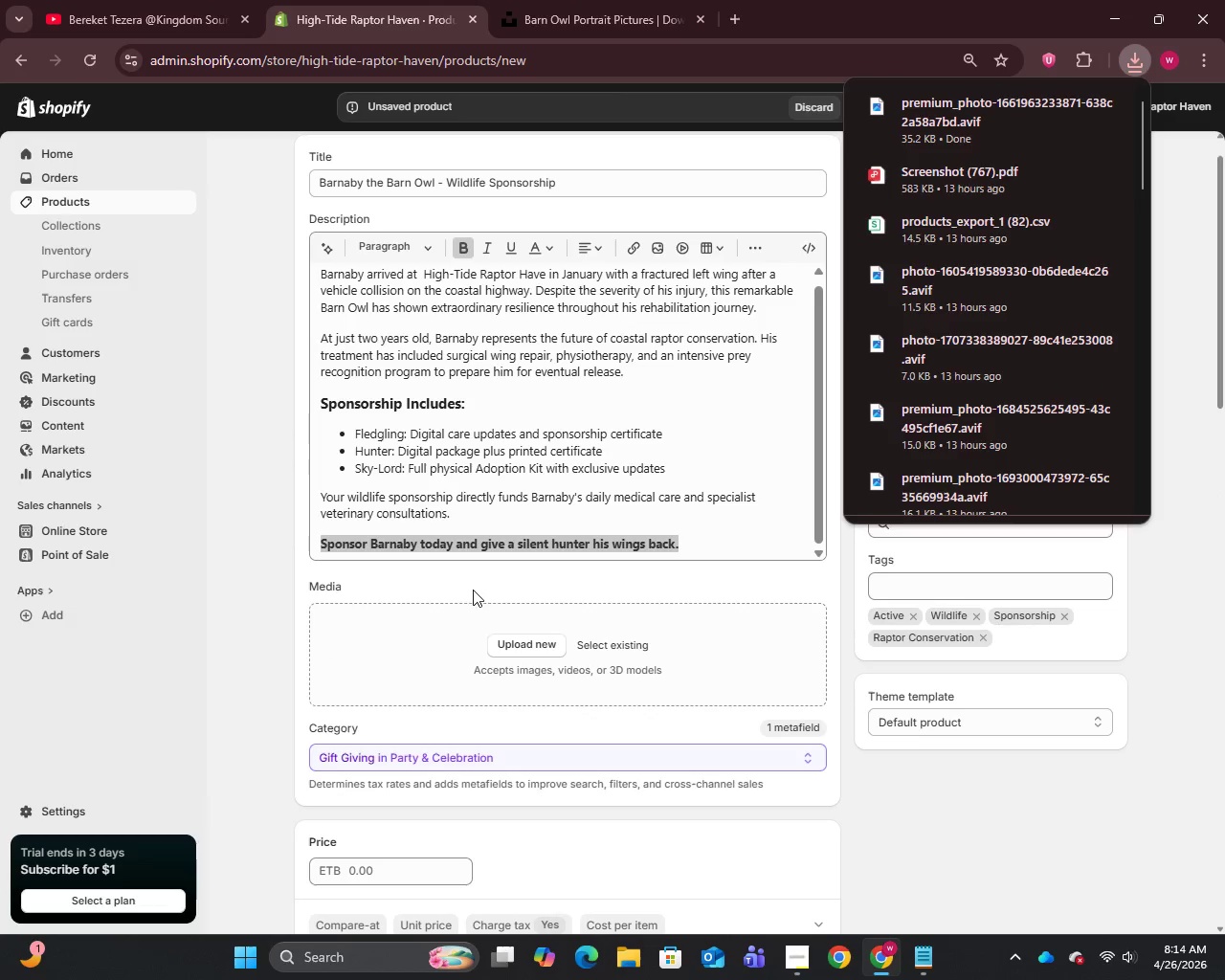 
left_click_drag(start_coordinate=[426, 644], to_coordinate=[432, 642])
 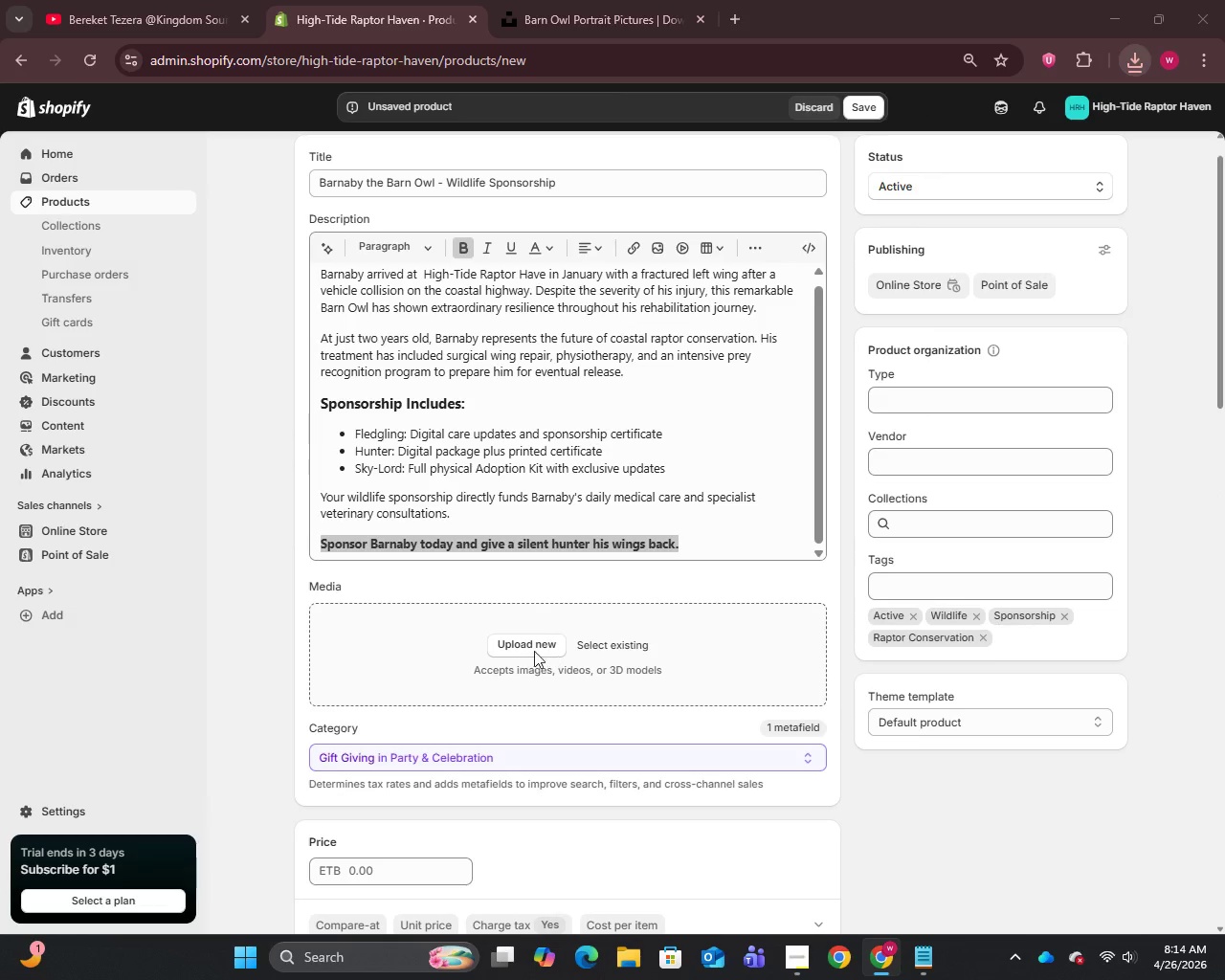 
left_click([528, 647])
 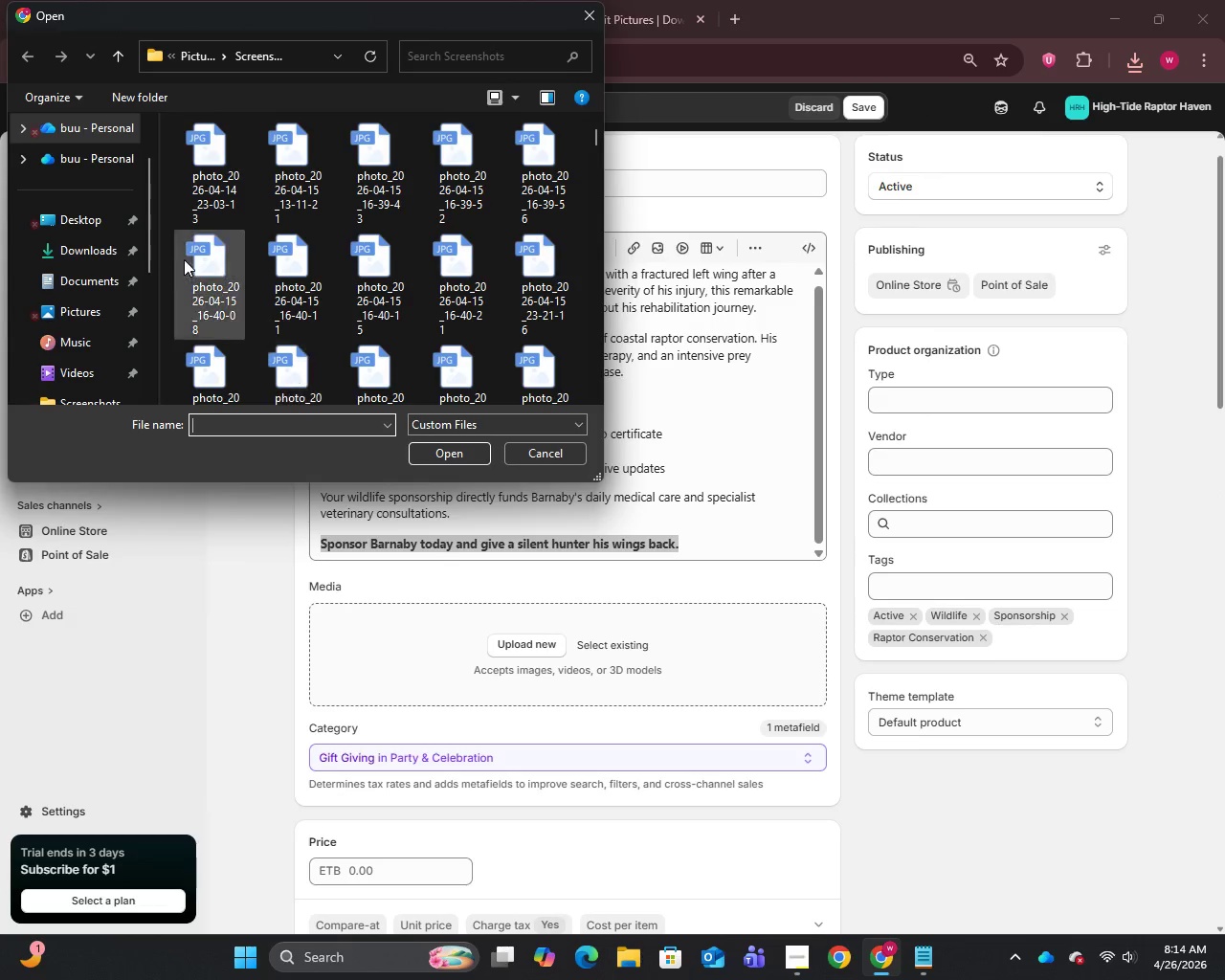 
left_click([73, 263])
 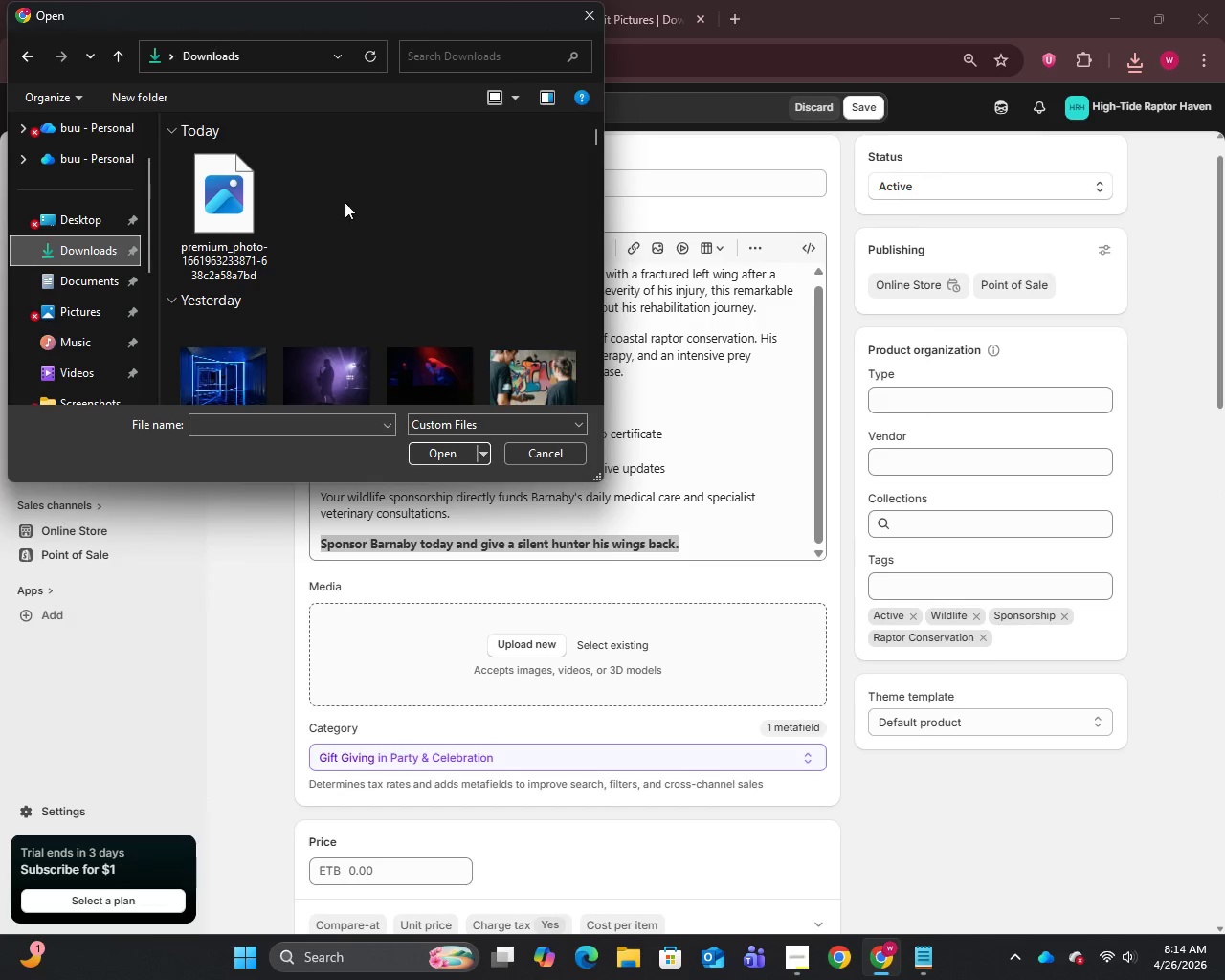 
left_click([247, 208])
 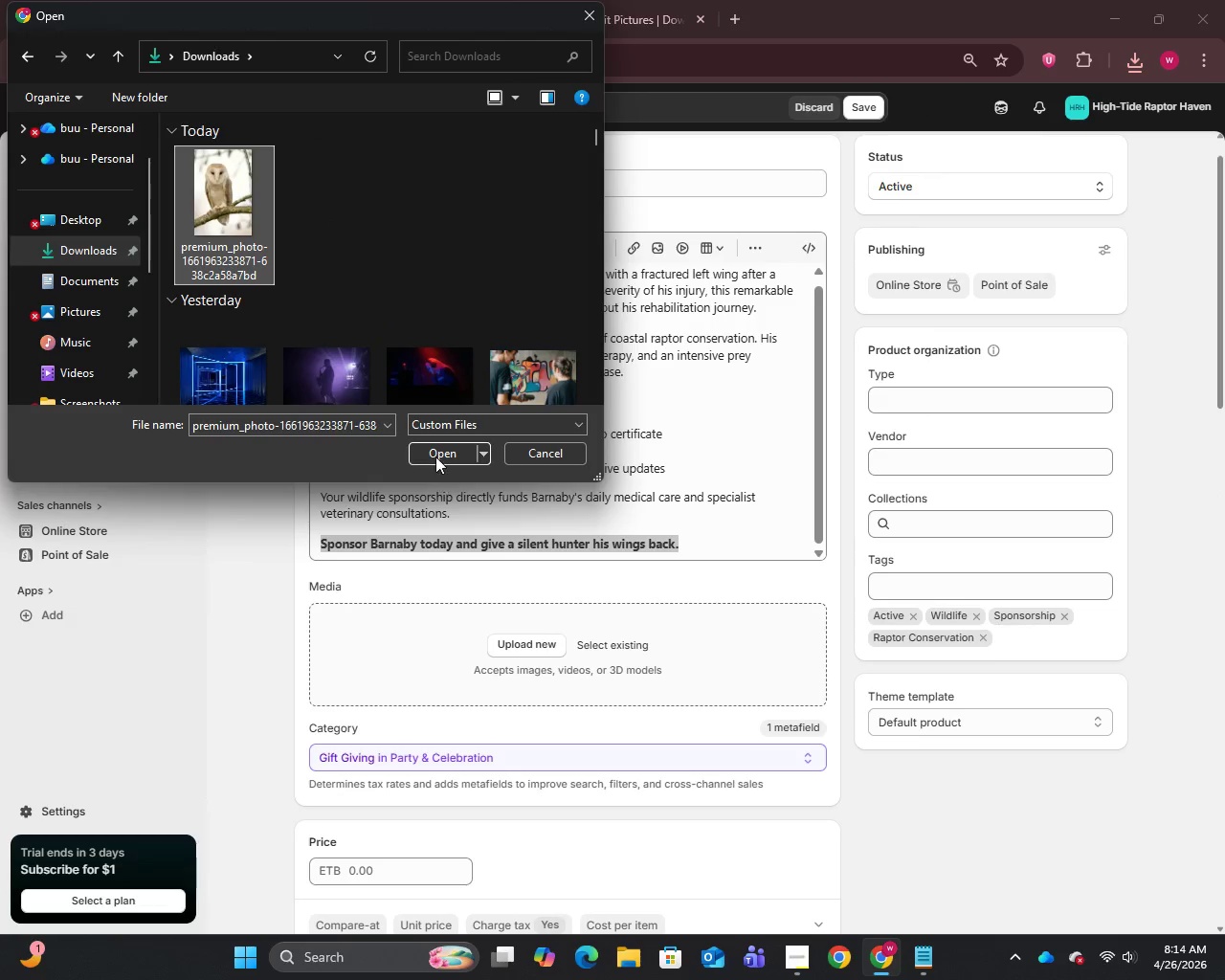 
left_click([434, 450])
 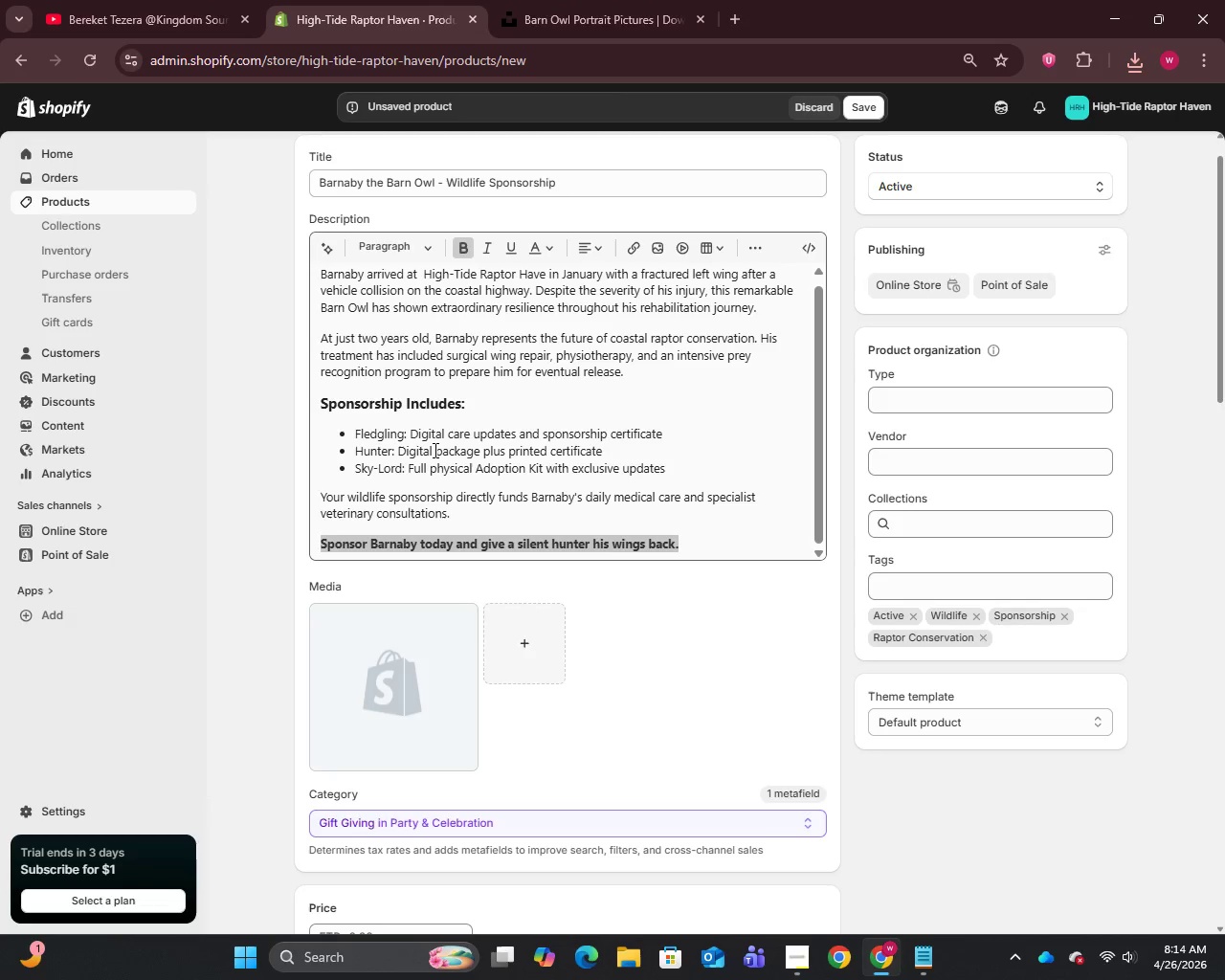 
wait(6.69)
 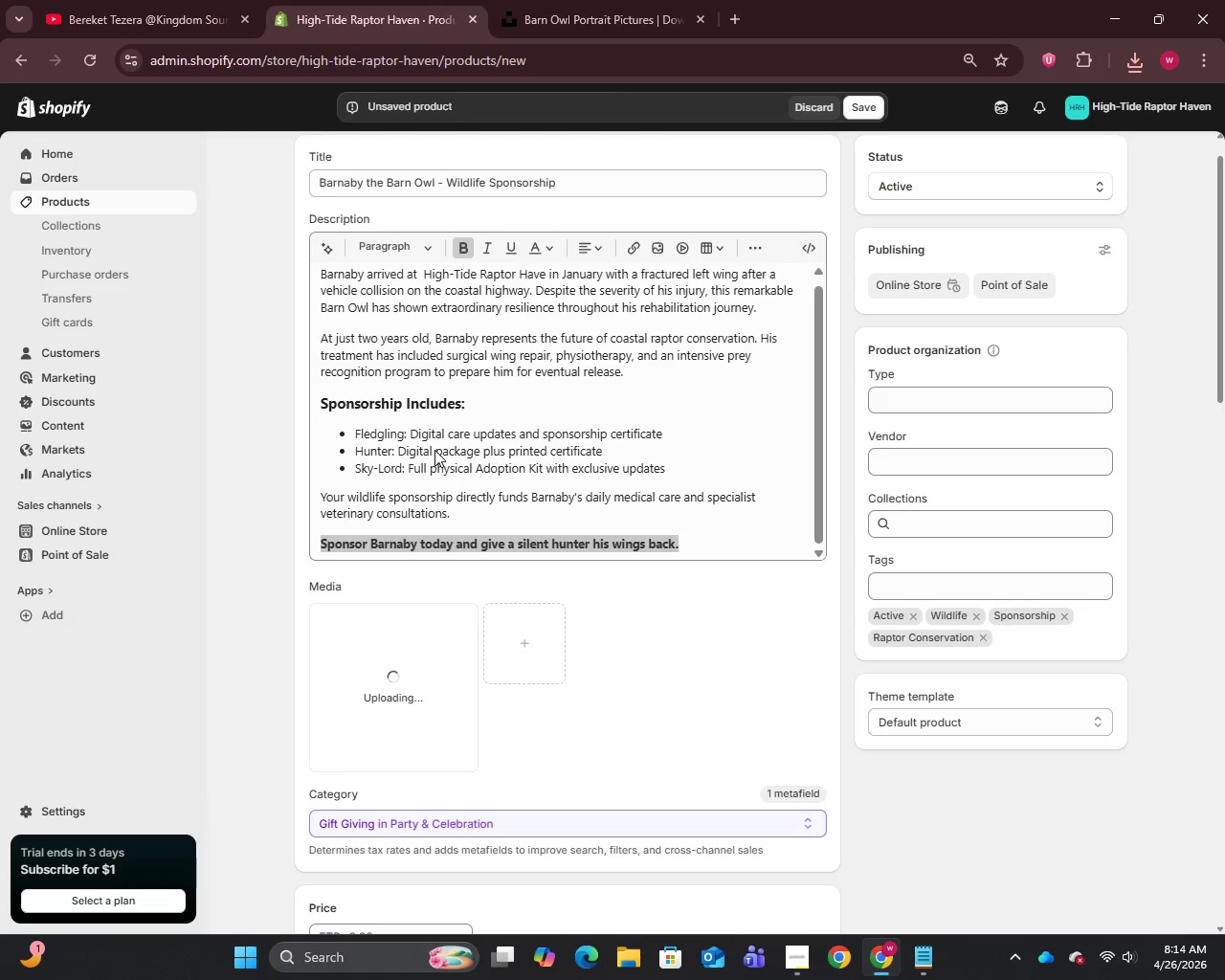 
left_click([406, 675])
 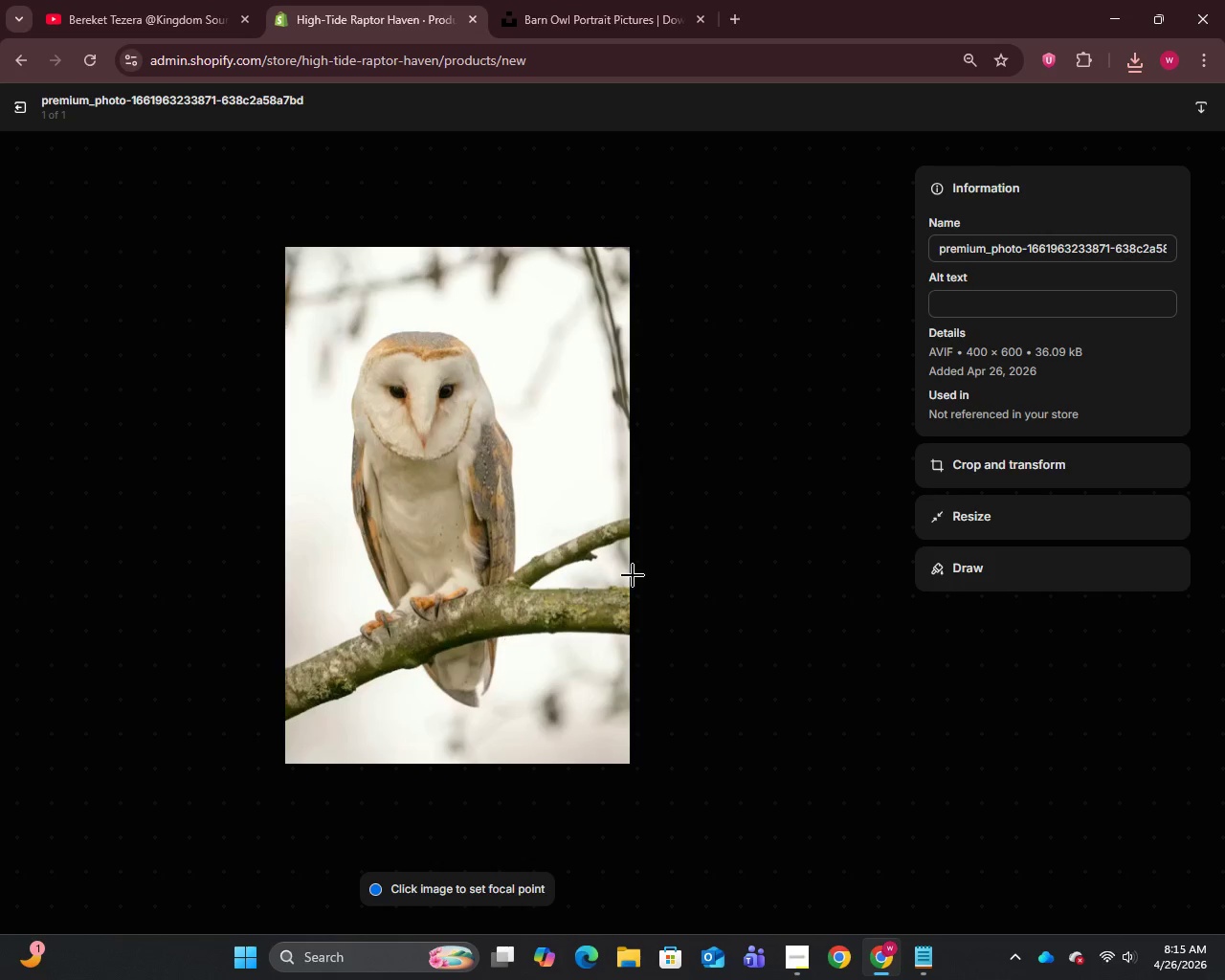 
left_click([962, 249])
 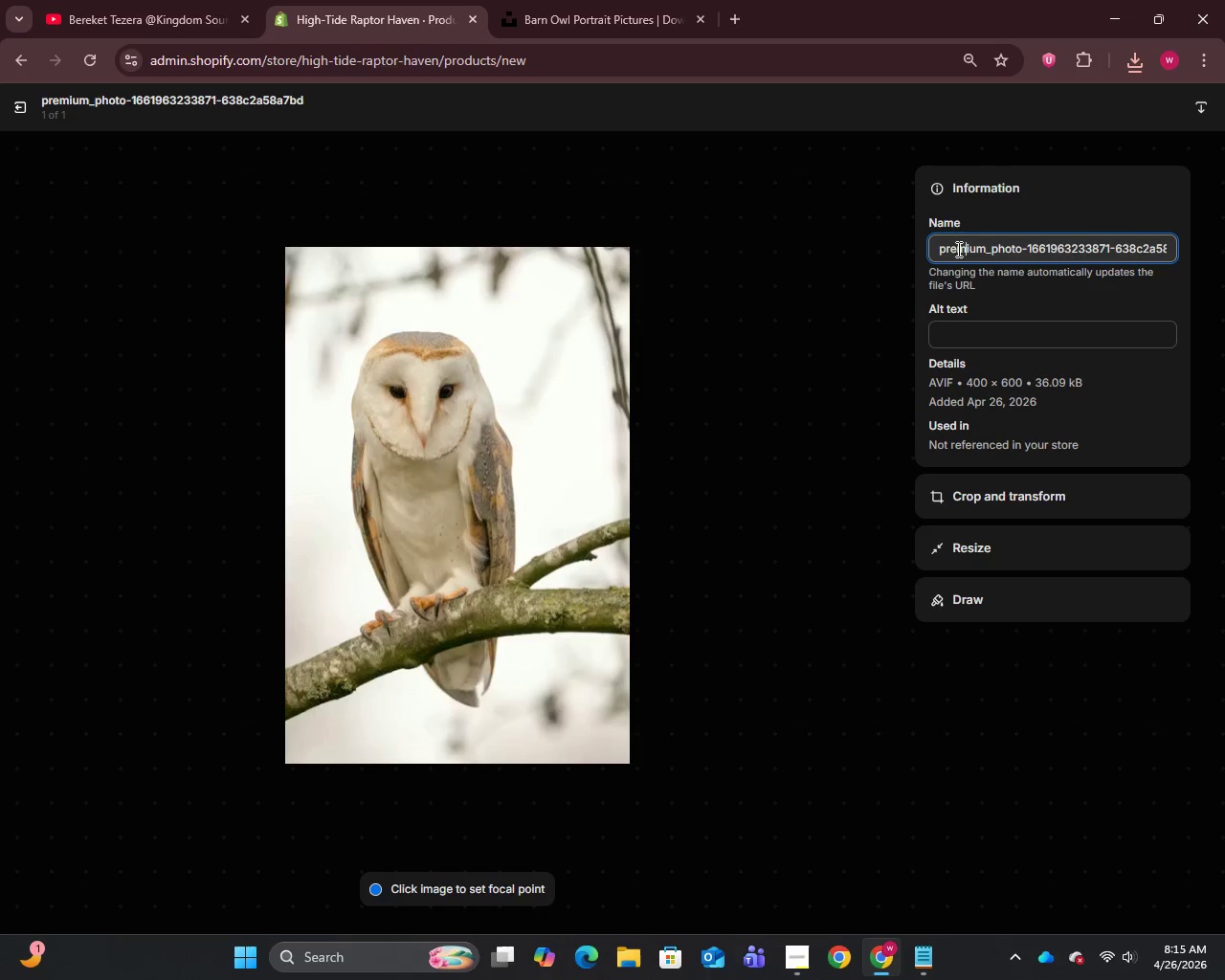 
key(Control+A)
 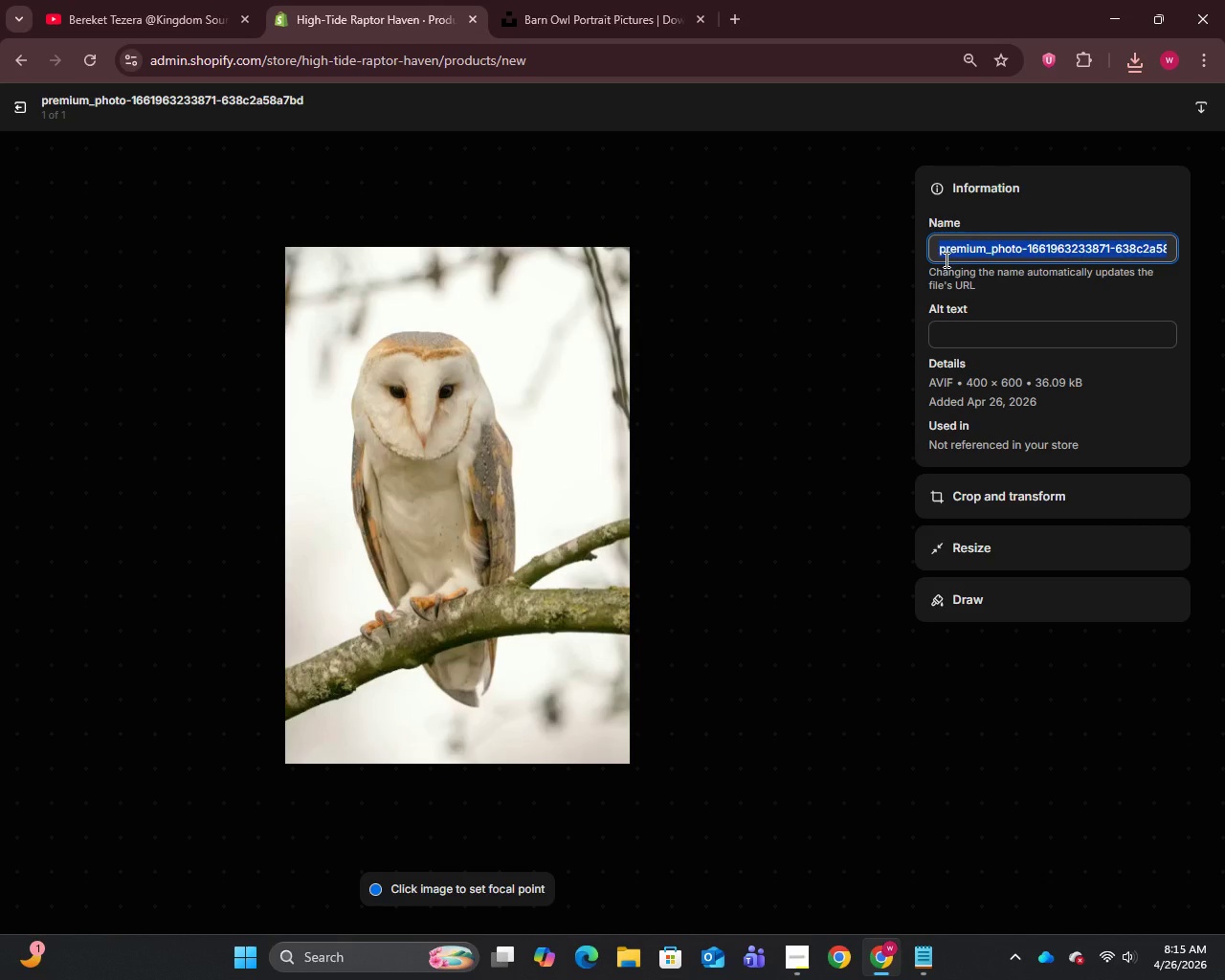 
key(Control+V)
 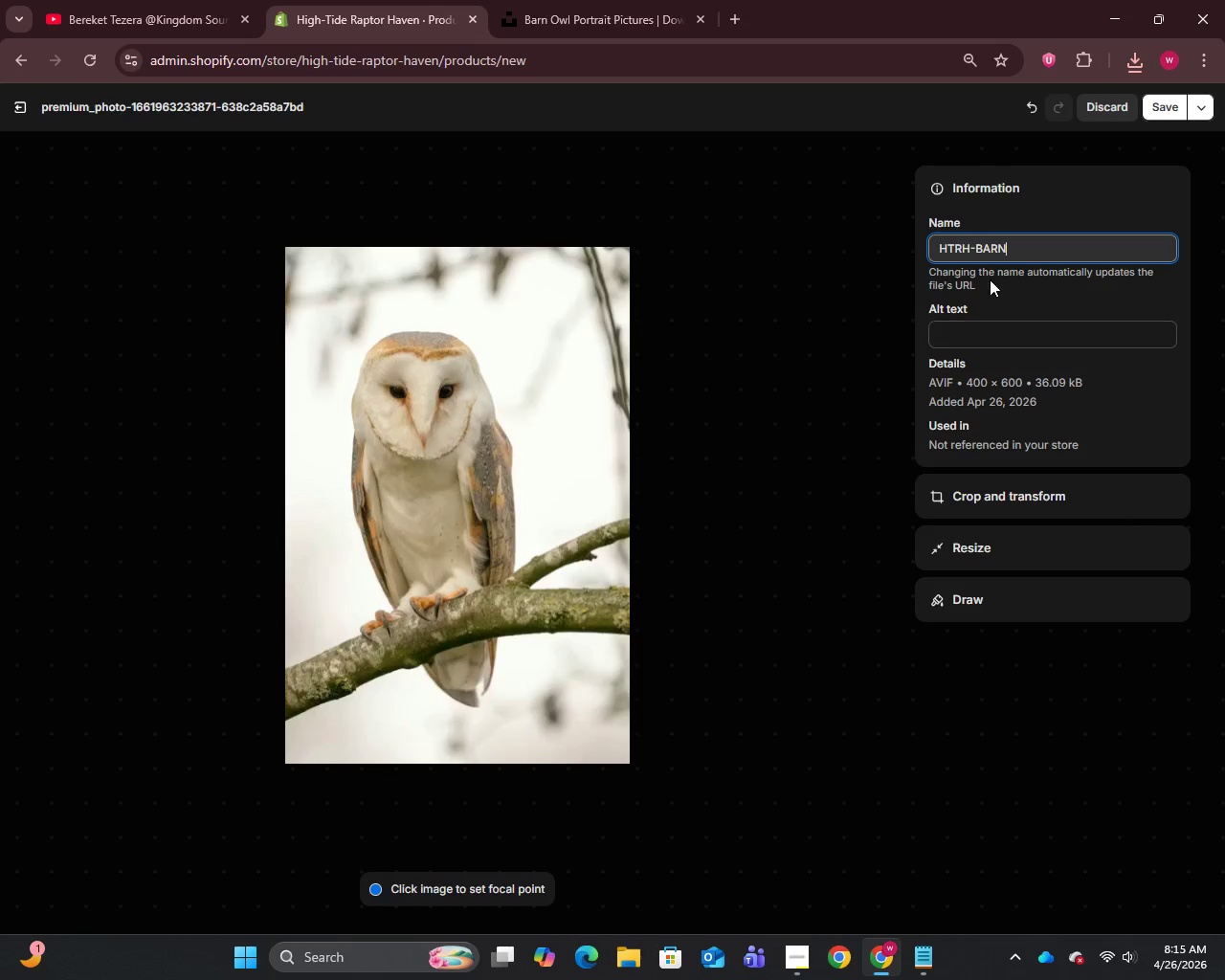 
left_click_drag(start_coordinate=[1018, 243], to_coordinate=[907, 256])
 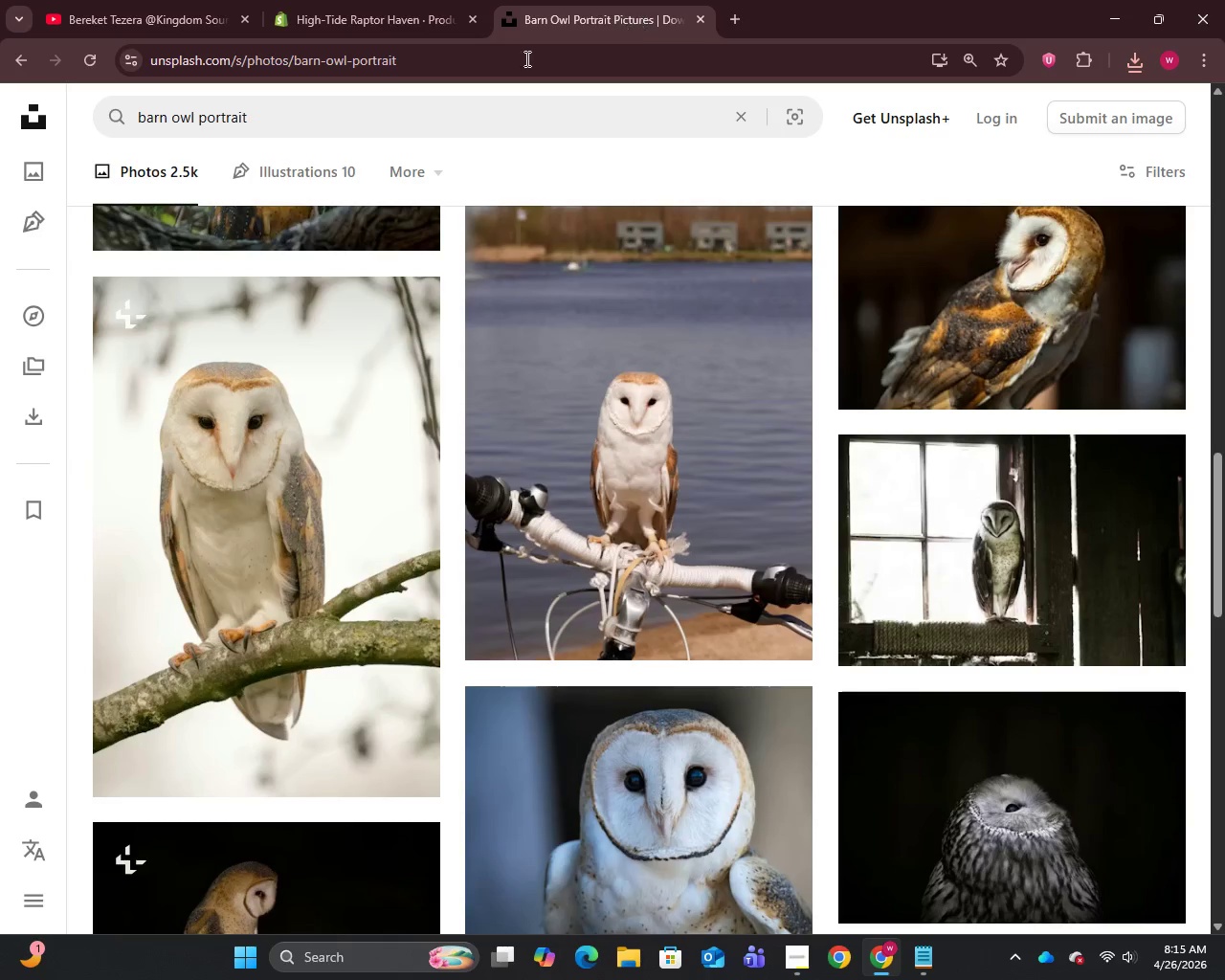 
double_click([365, 112])
 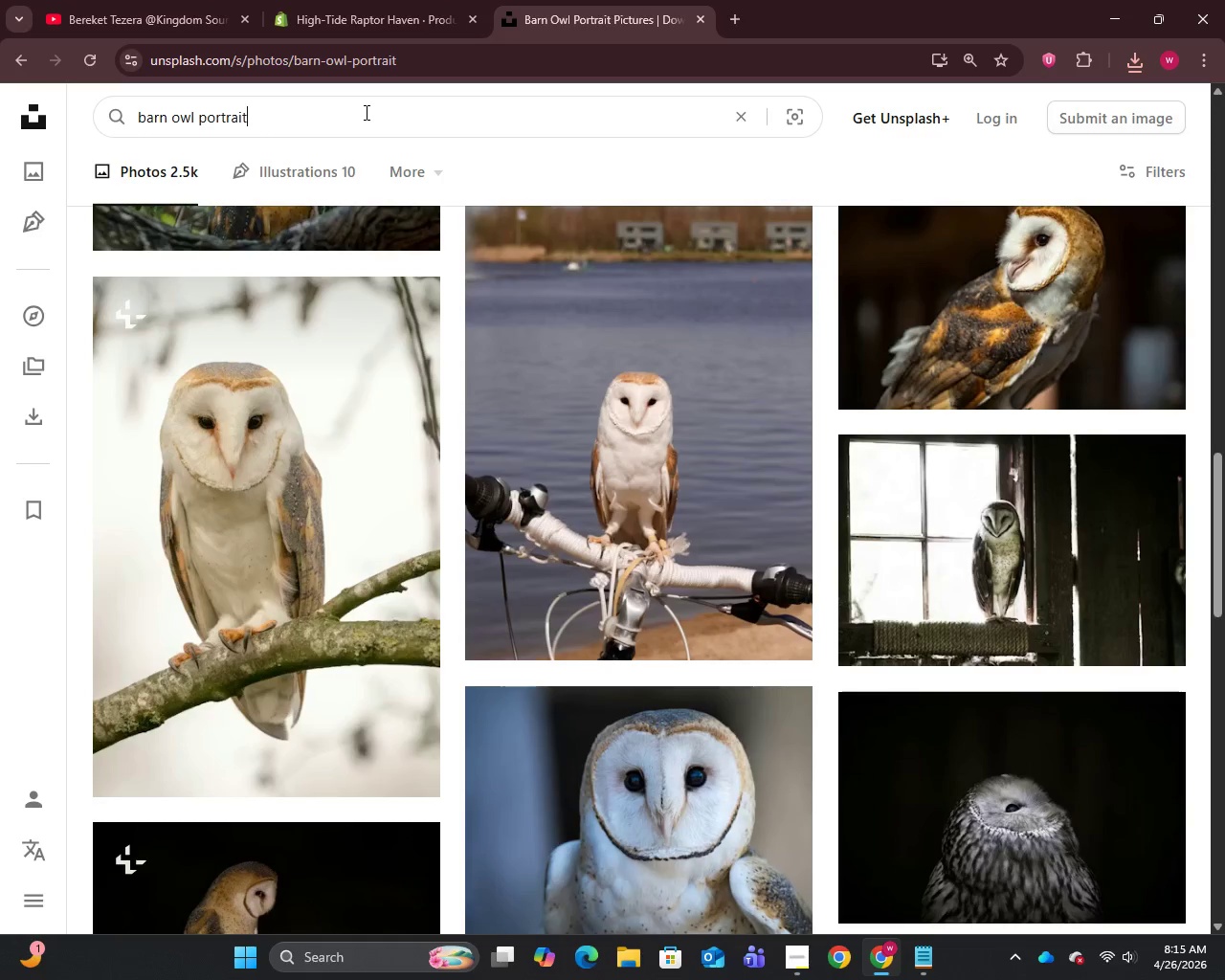 
key(Control+A)
 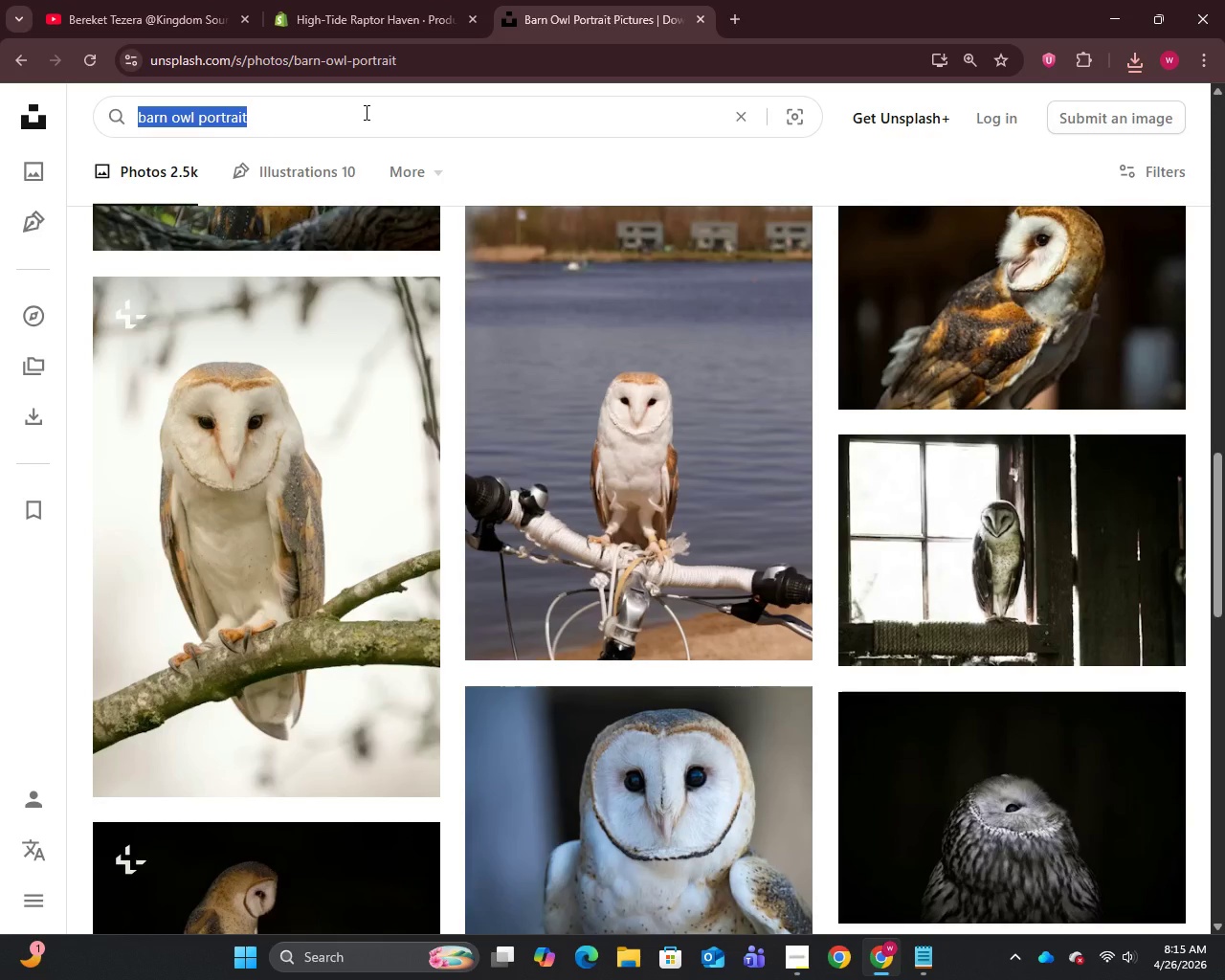 
key(Control+C)
 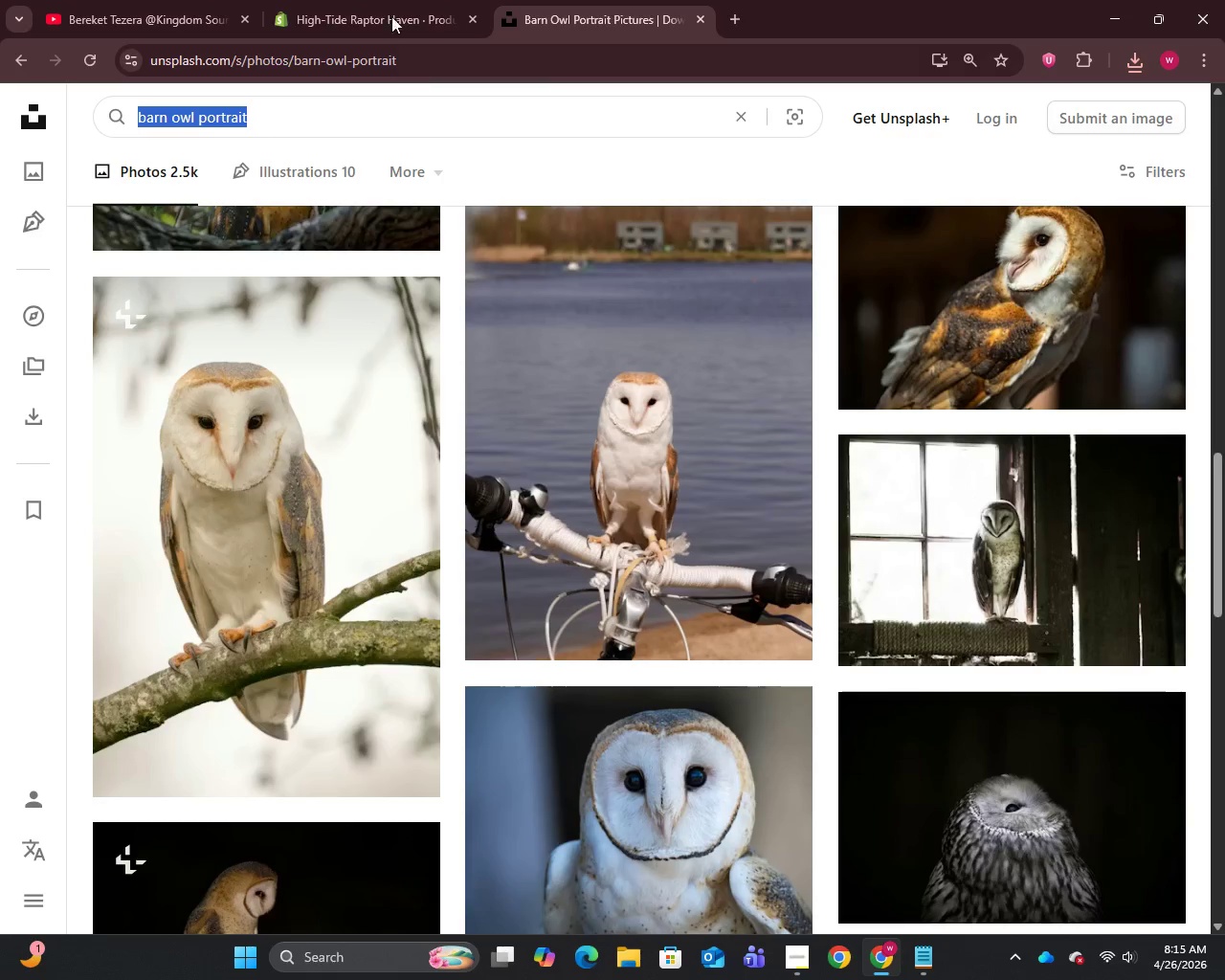 
left_click_drag(start_coordinate=[378, 0], to_coordinate=[384, 2])
 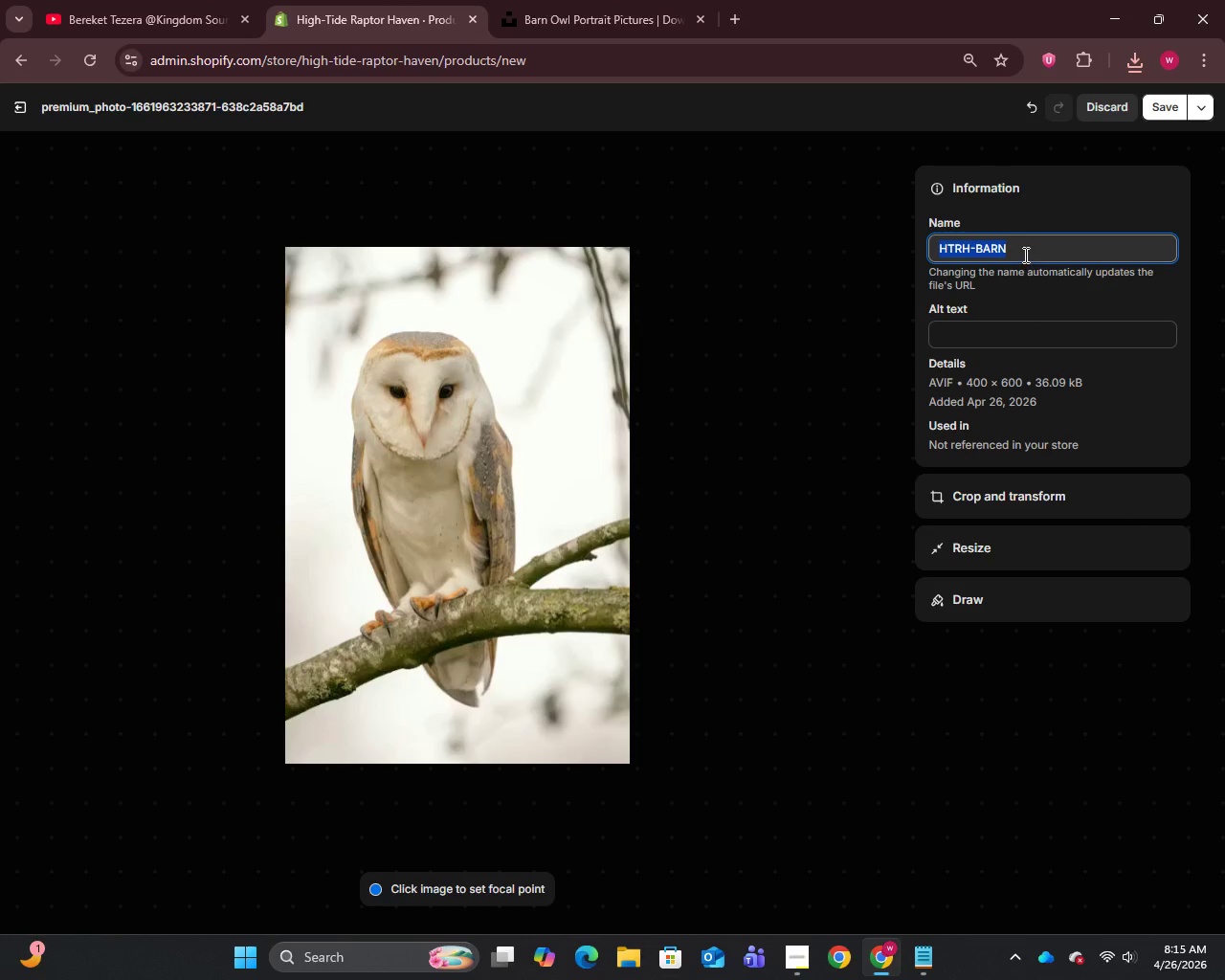 
left_click([1019, 256])
 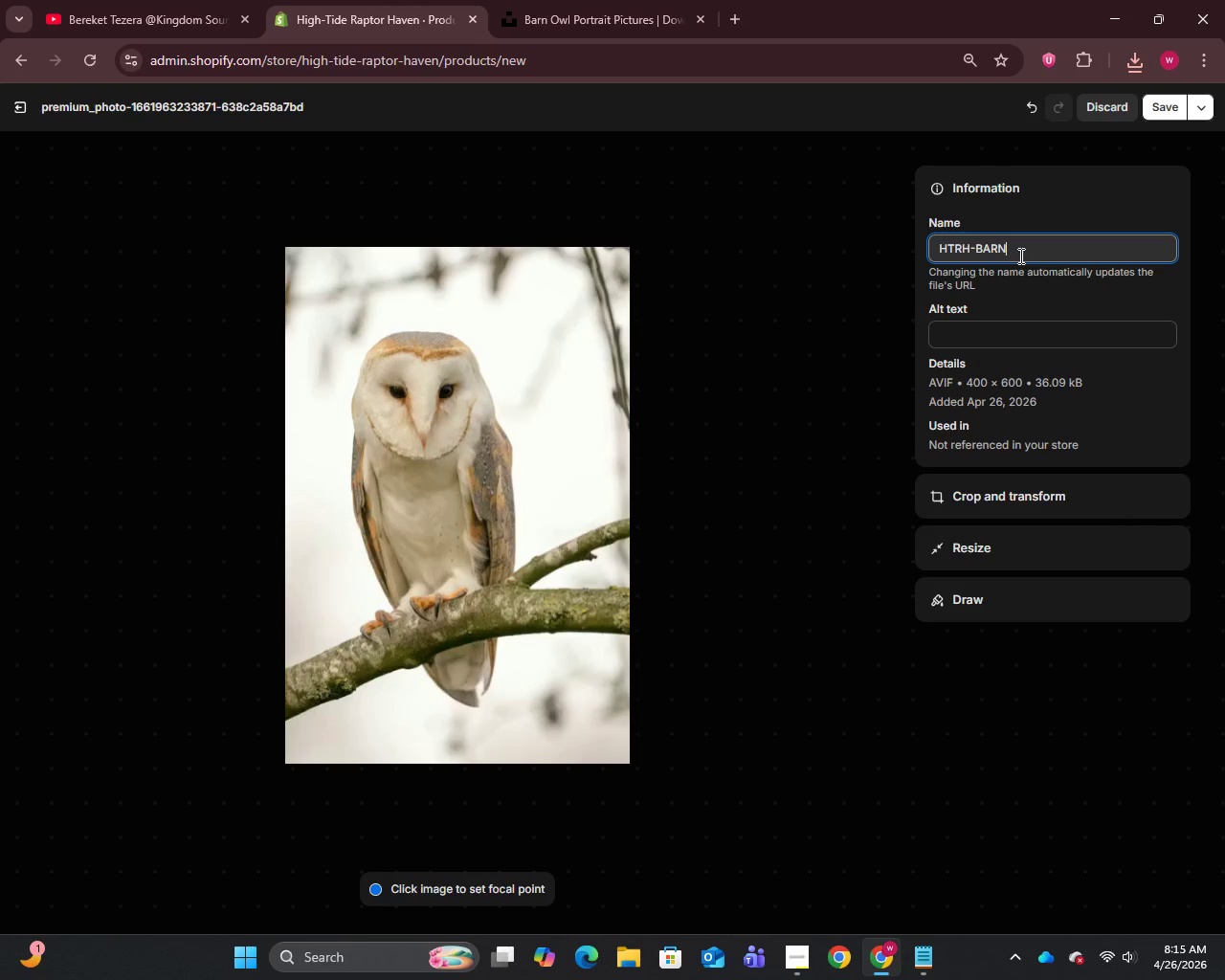 
key(Control+A)
 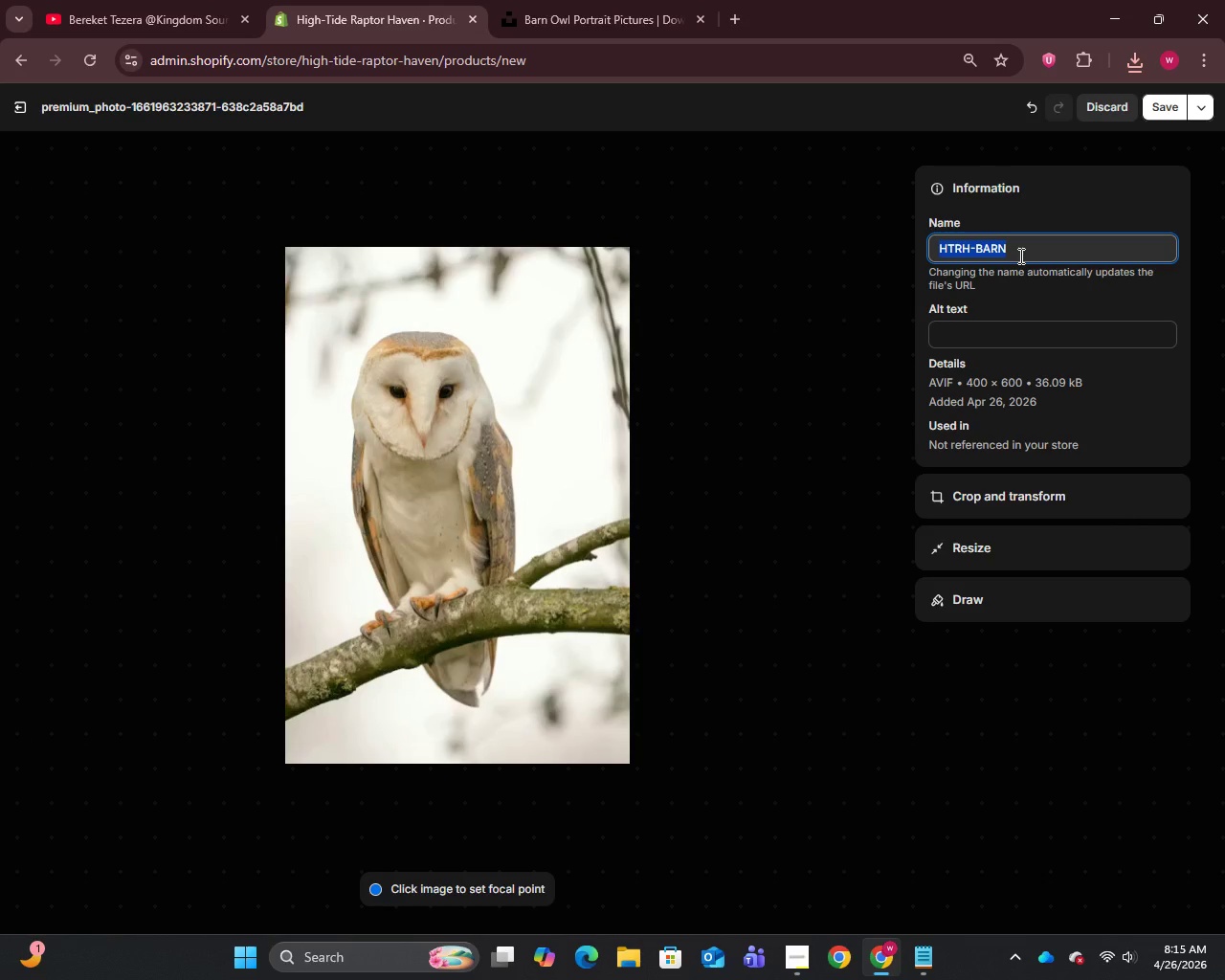 
key(Control+V)
 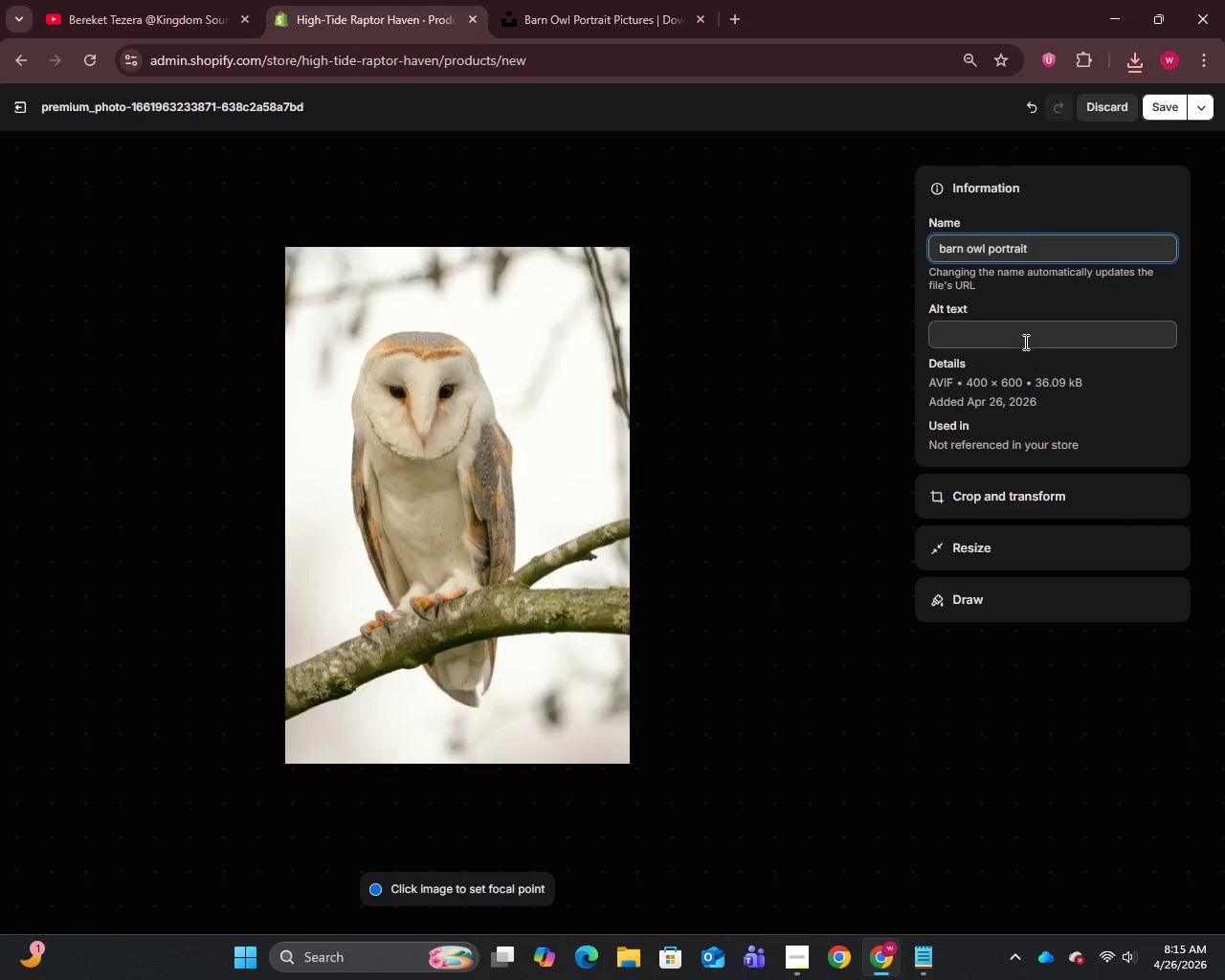 
left_click([1022, 339])
 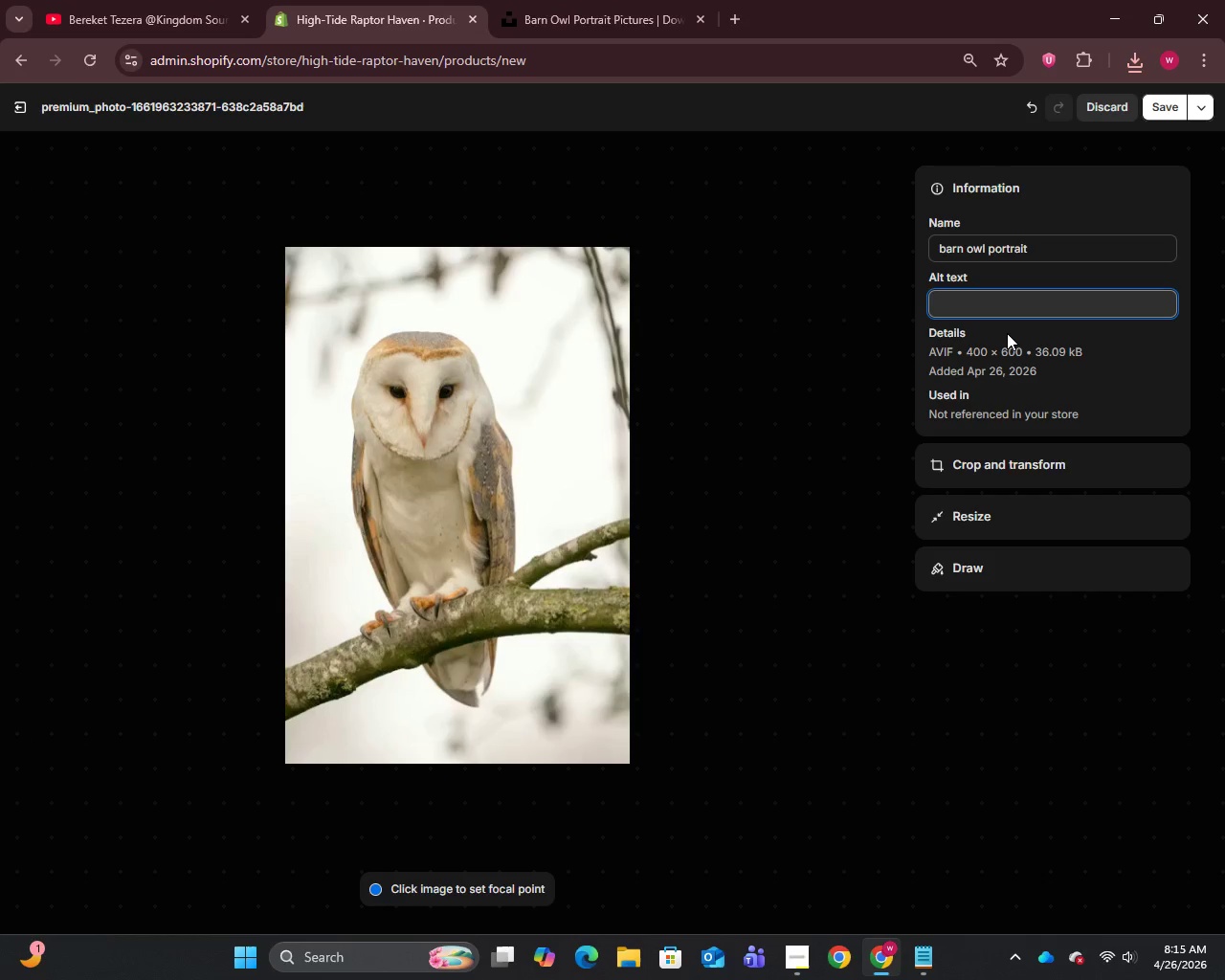 
type(Barnaby the Barn Owl resident at high-tidw raptor haven wildlife rehabilitation)
 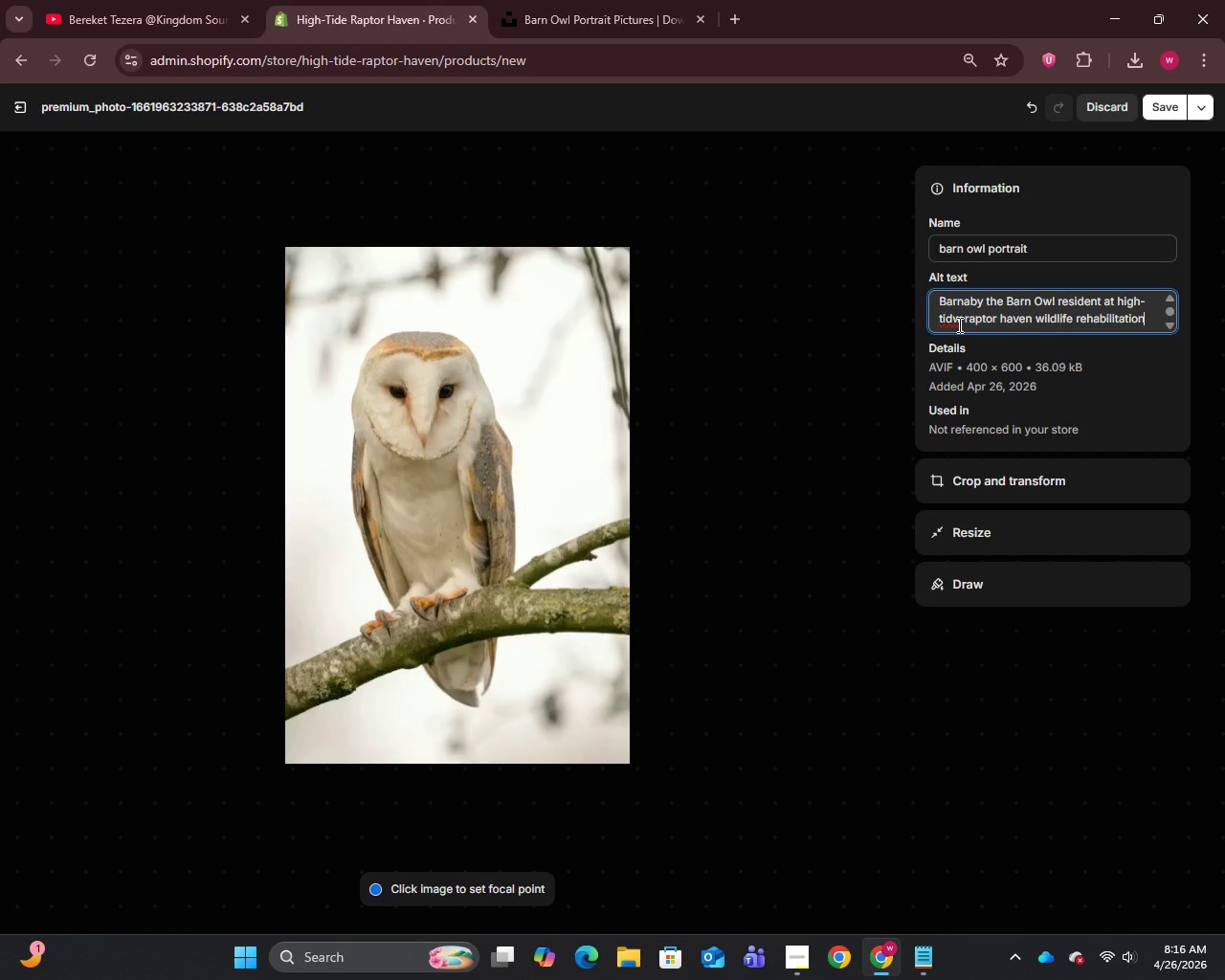 
wait(9.7)
 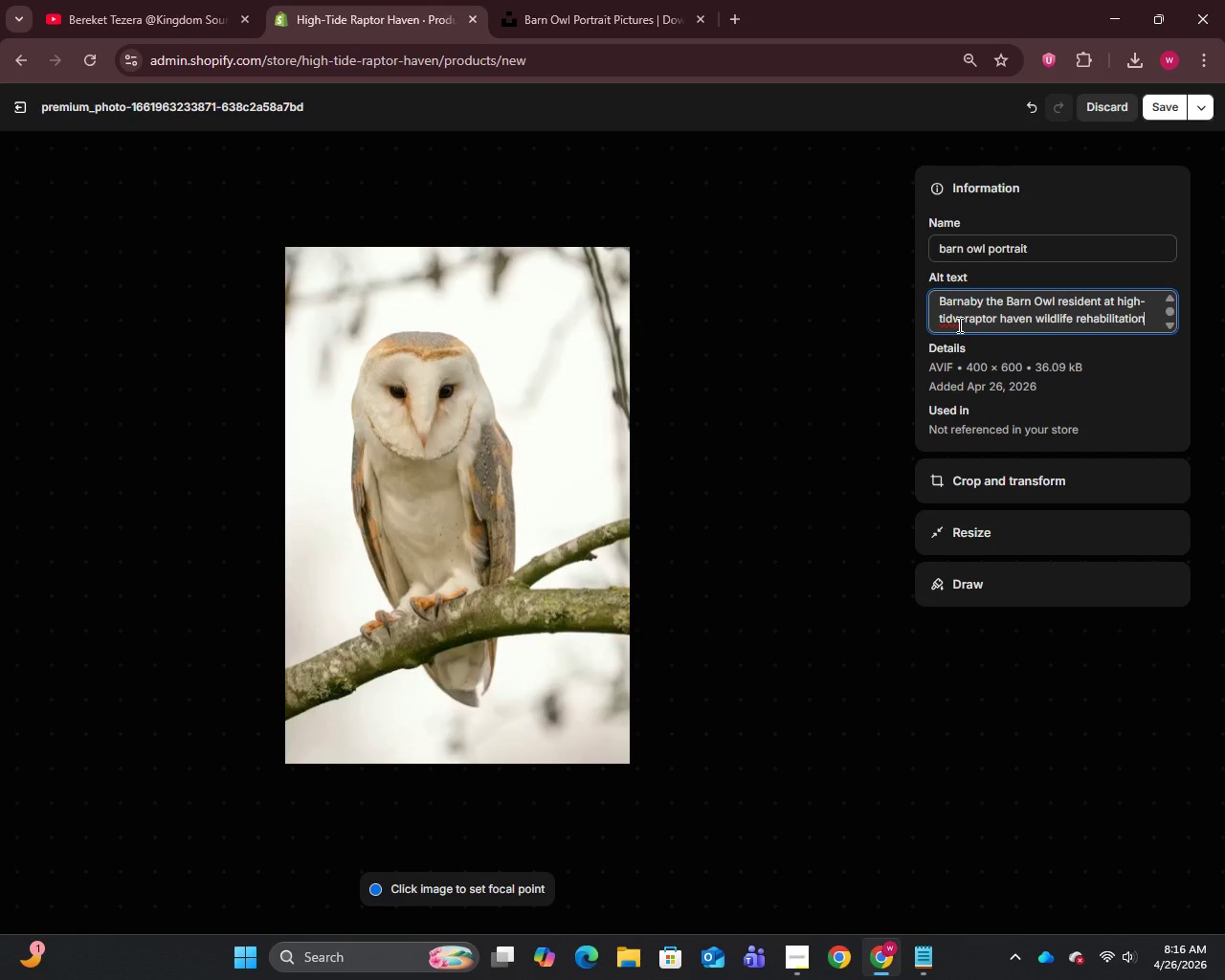 
left_click([961, 321])
 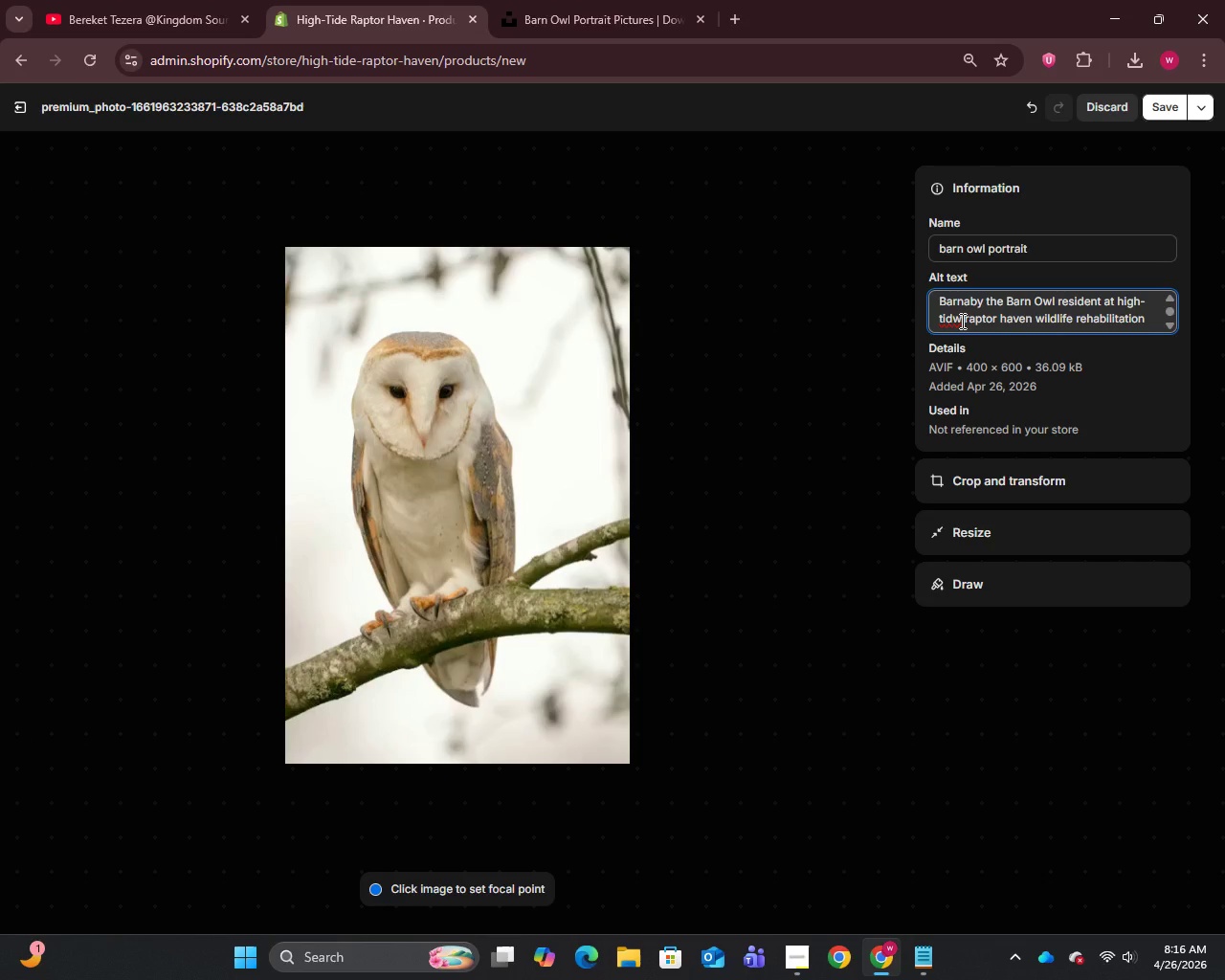 
key(Backspace)
 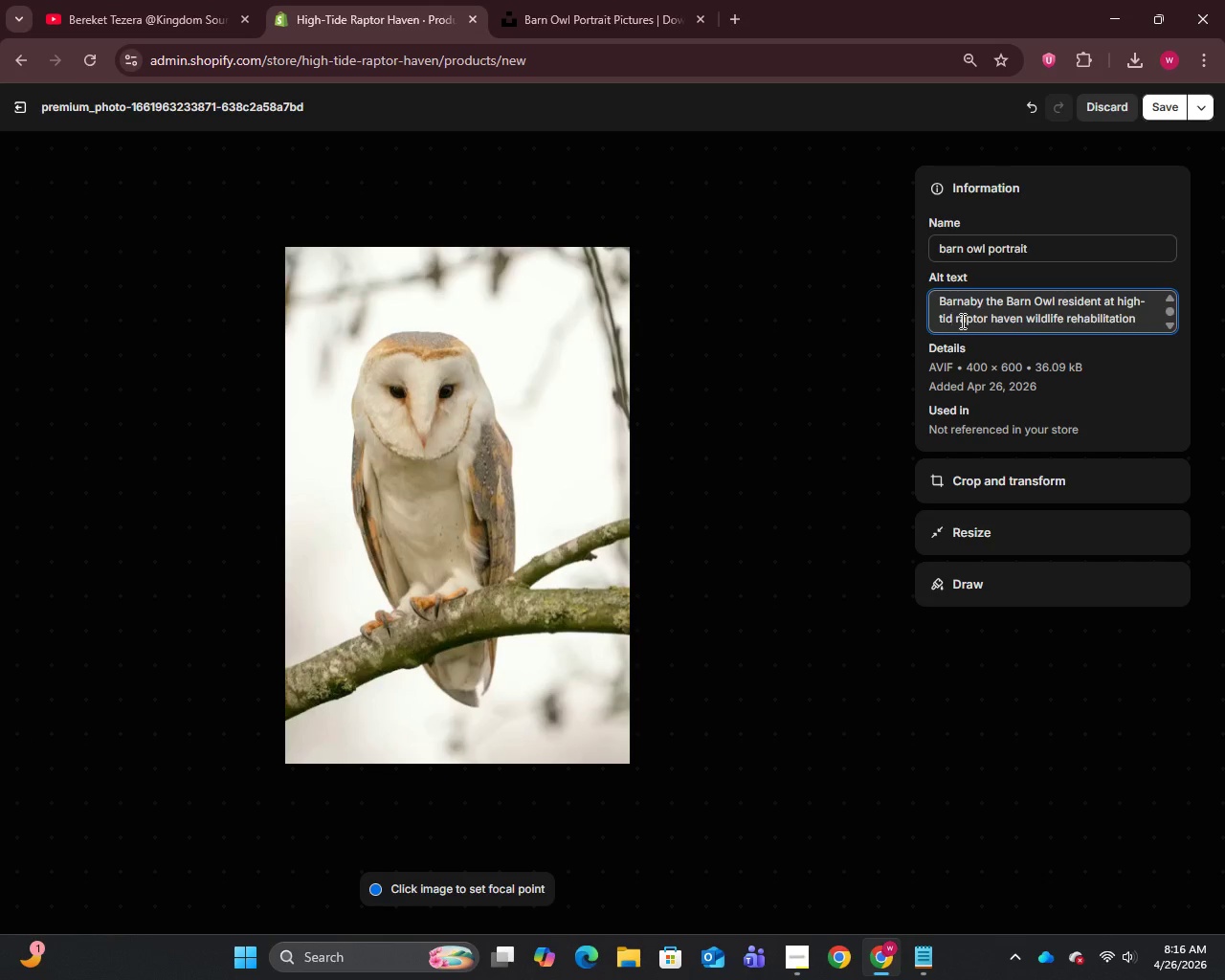 
key(E)
 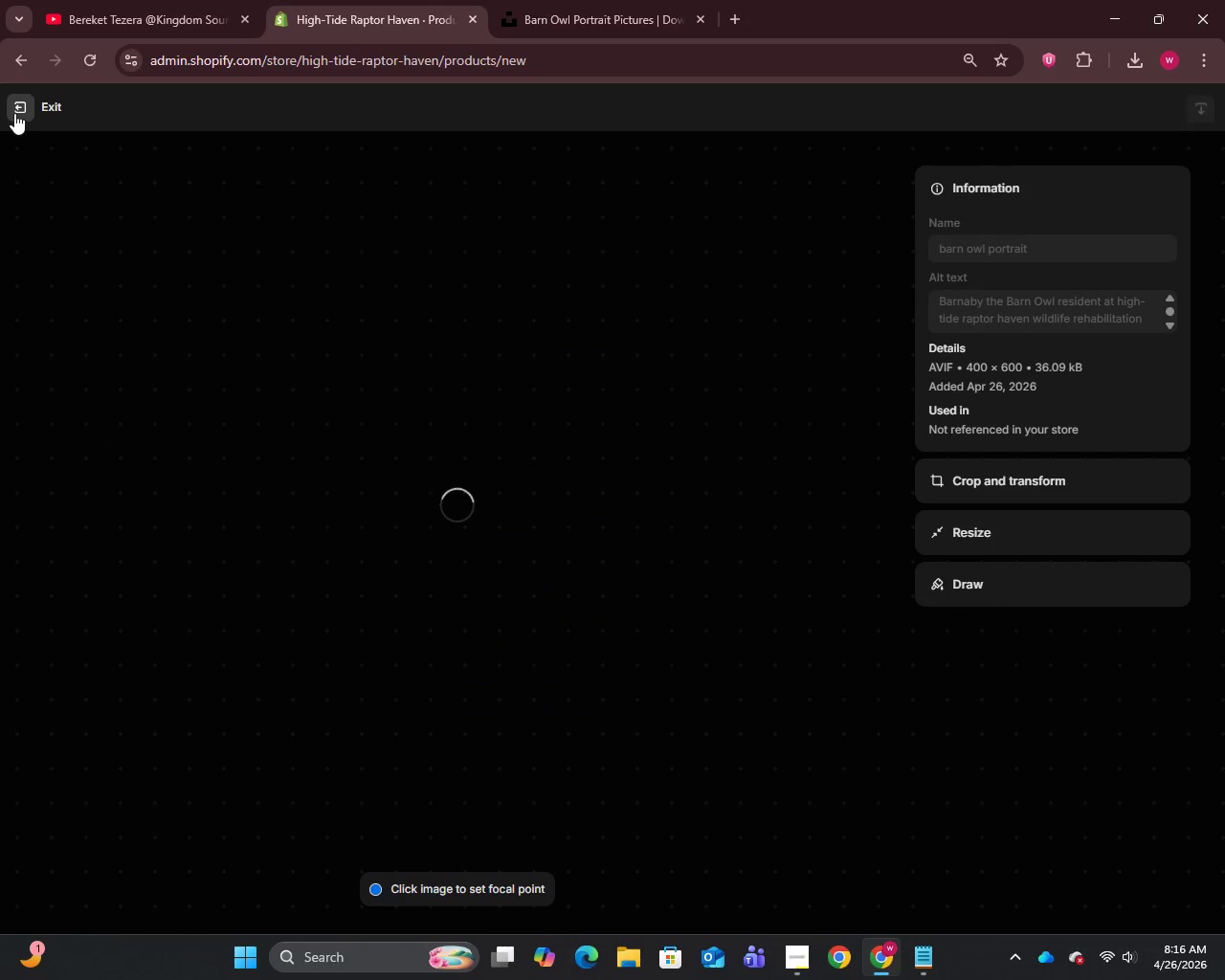 
left_click([14, 113])
 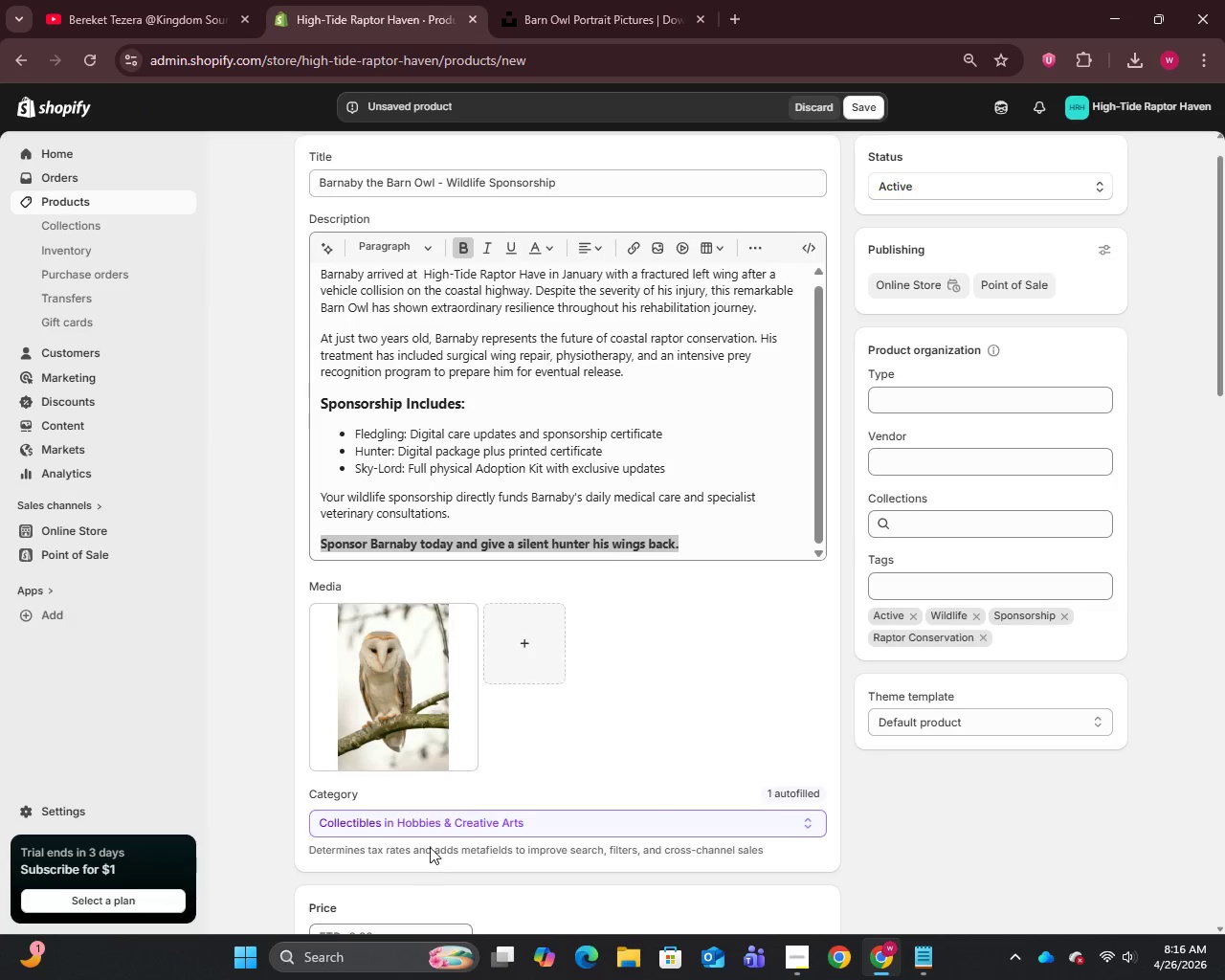 
scroll: coordinate [461, 716], scroll_direction: down, amount: 2.0
 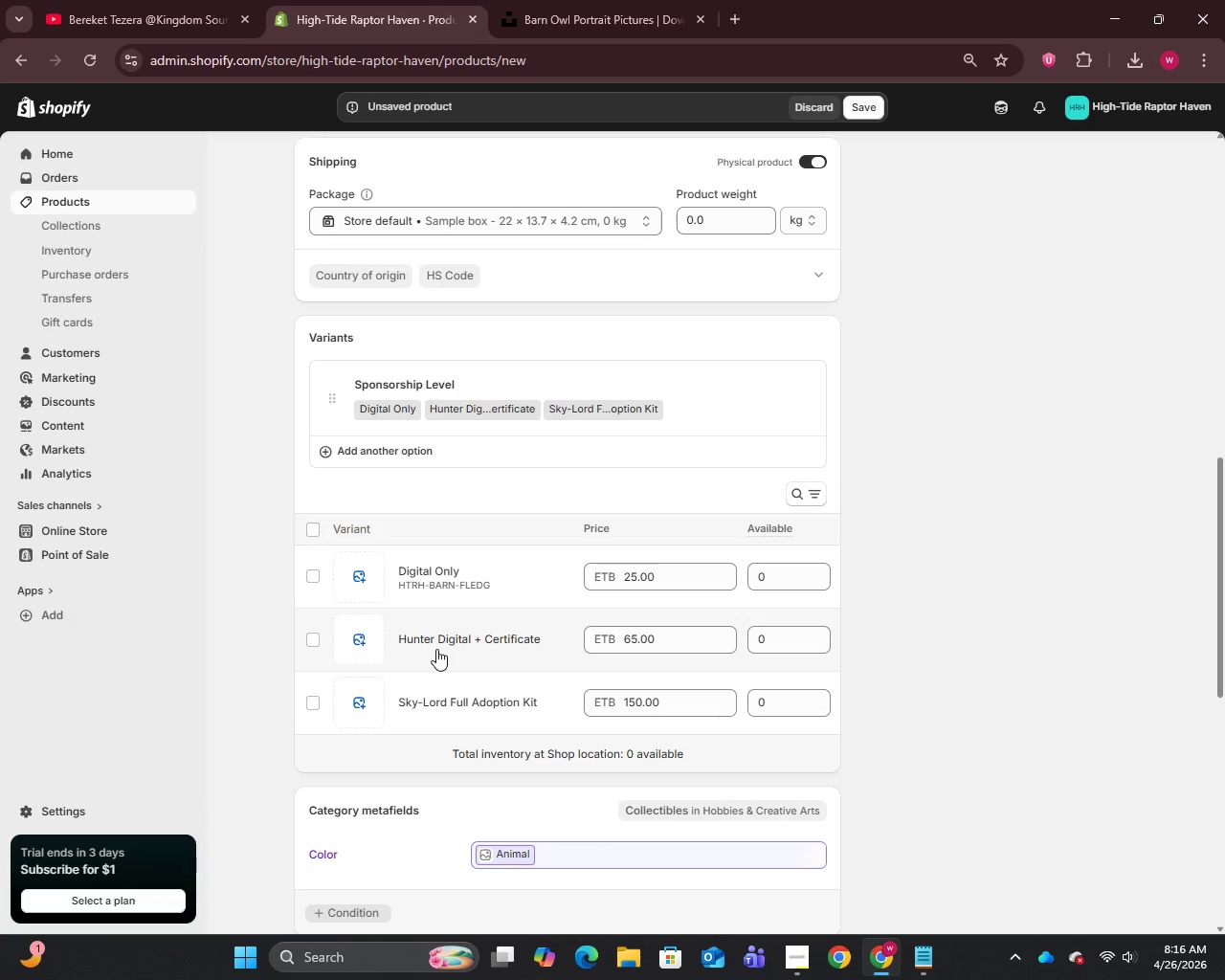 
left_click([436, 645])
 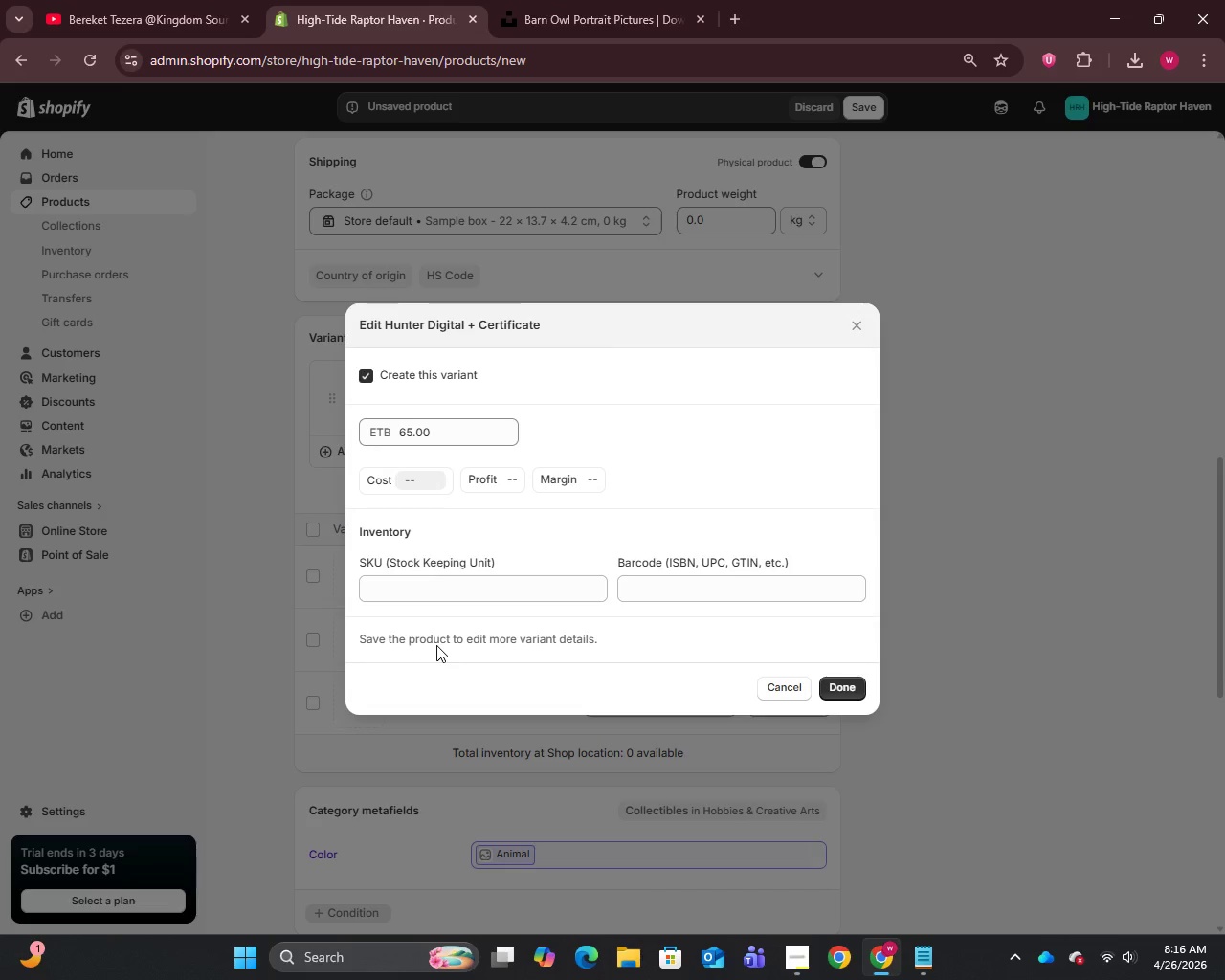 
wait(6.44)
 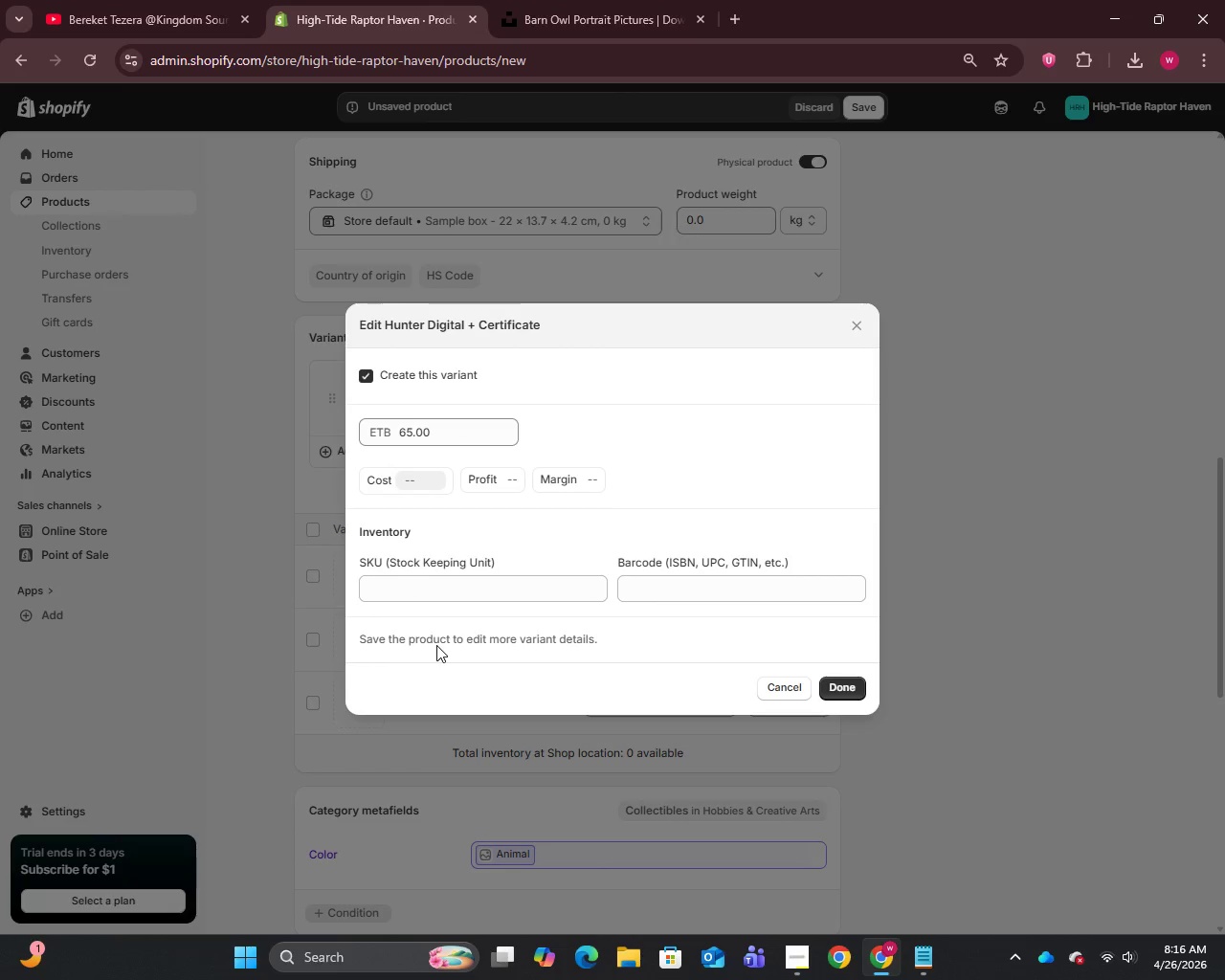 
left_click([406, 582])
 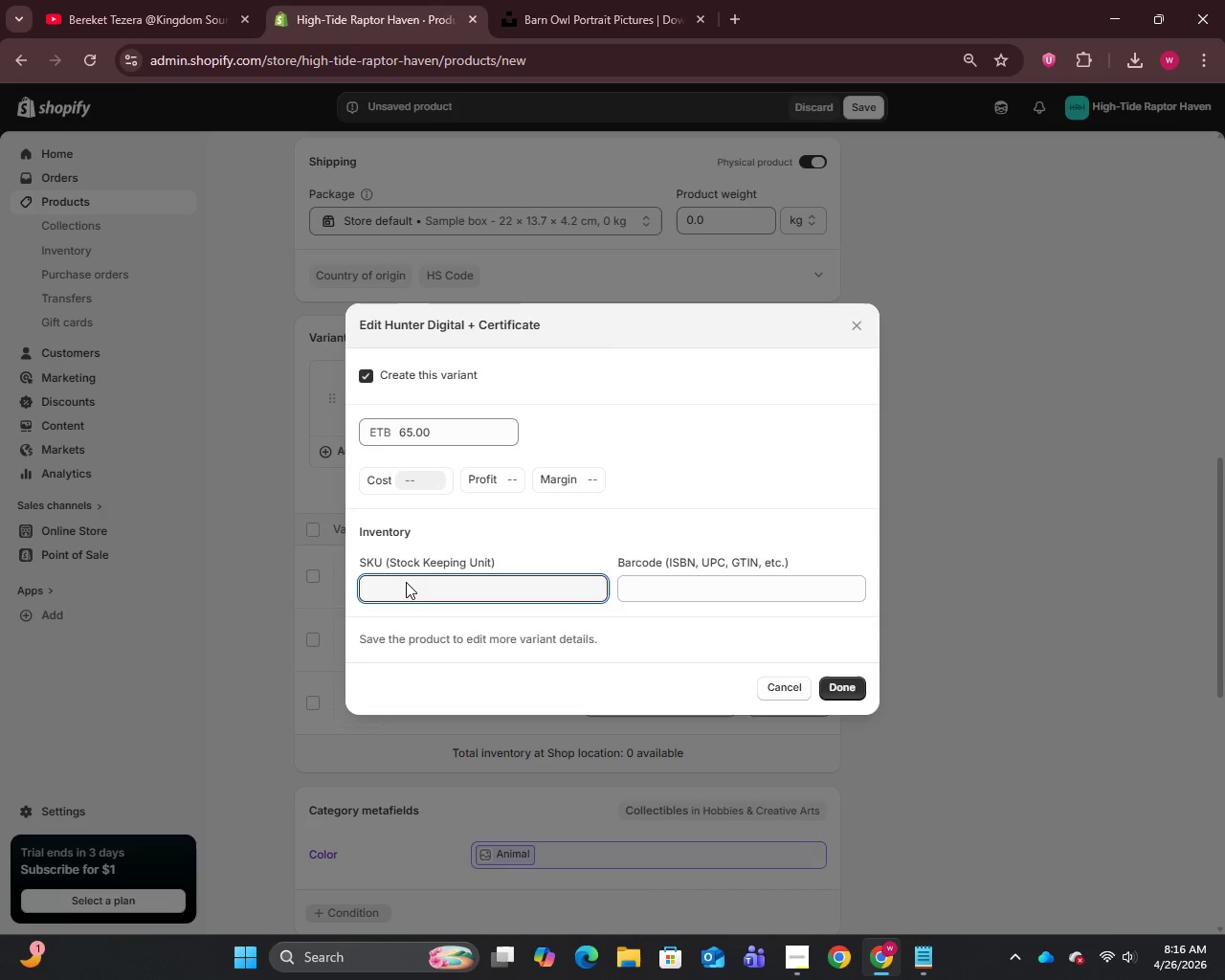 
type(HTRH-BARN-)
 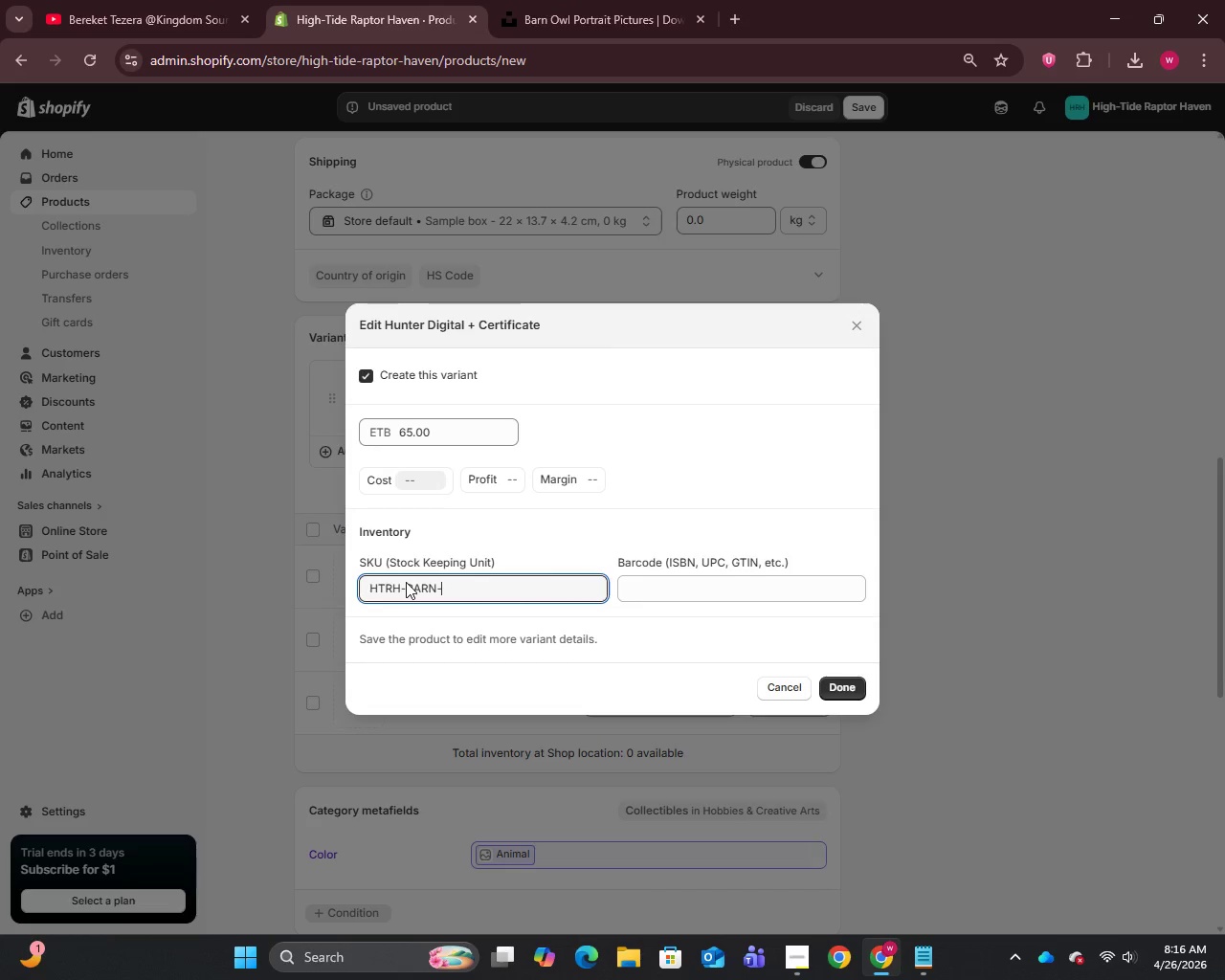 
key(Control+A)
 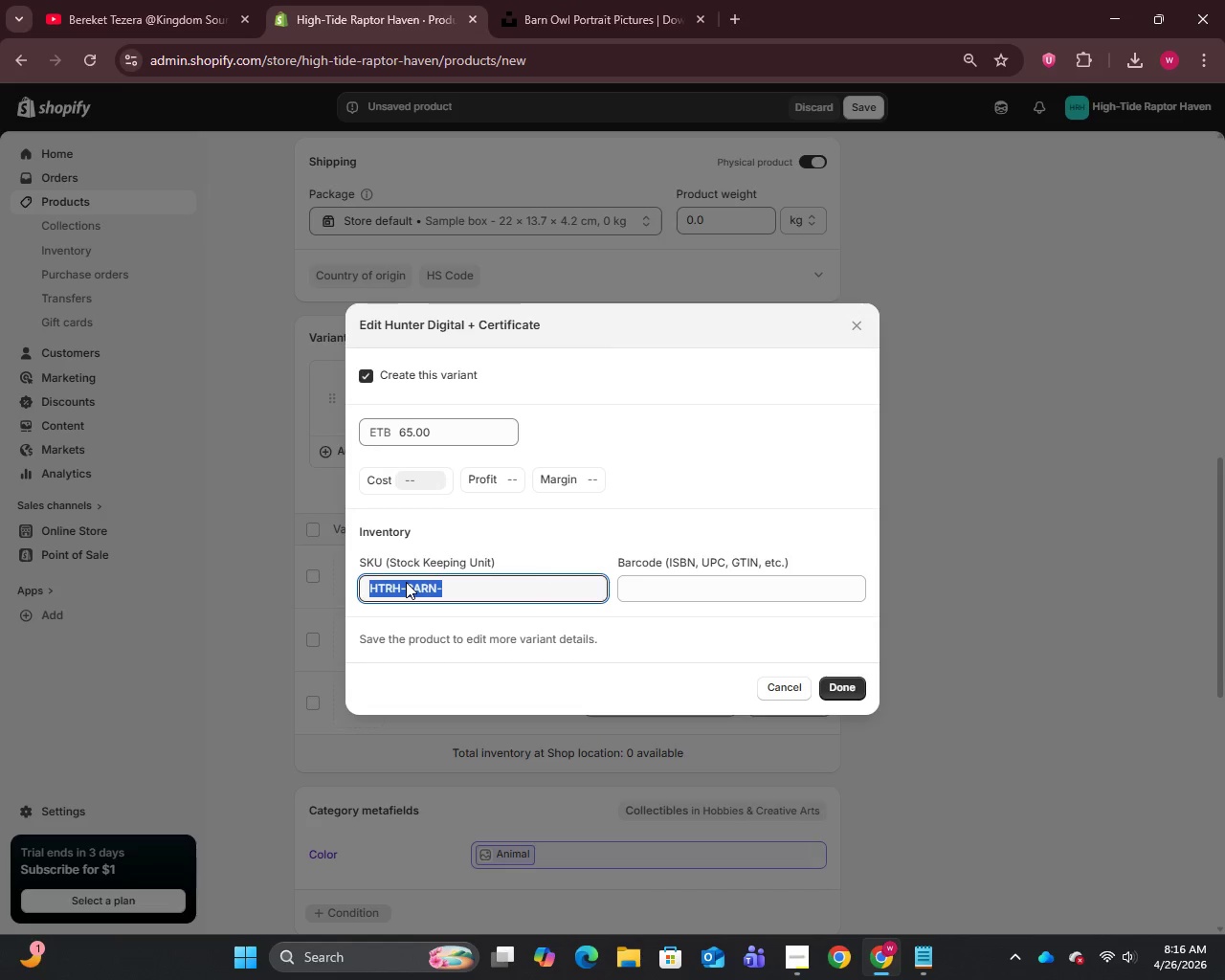 
key(Control+C)
 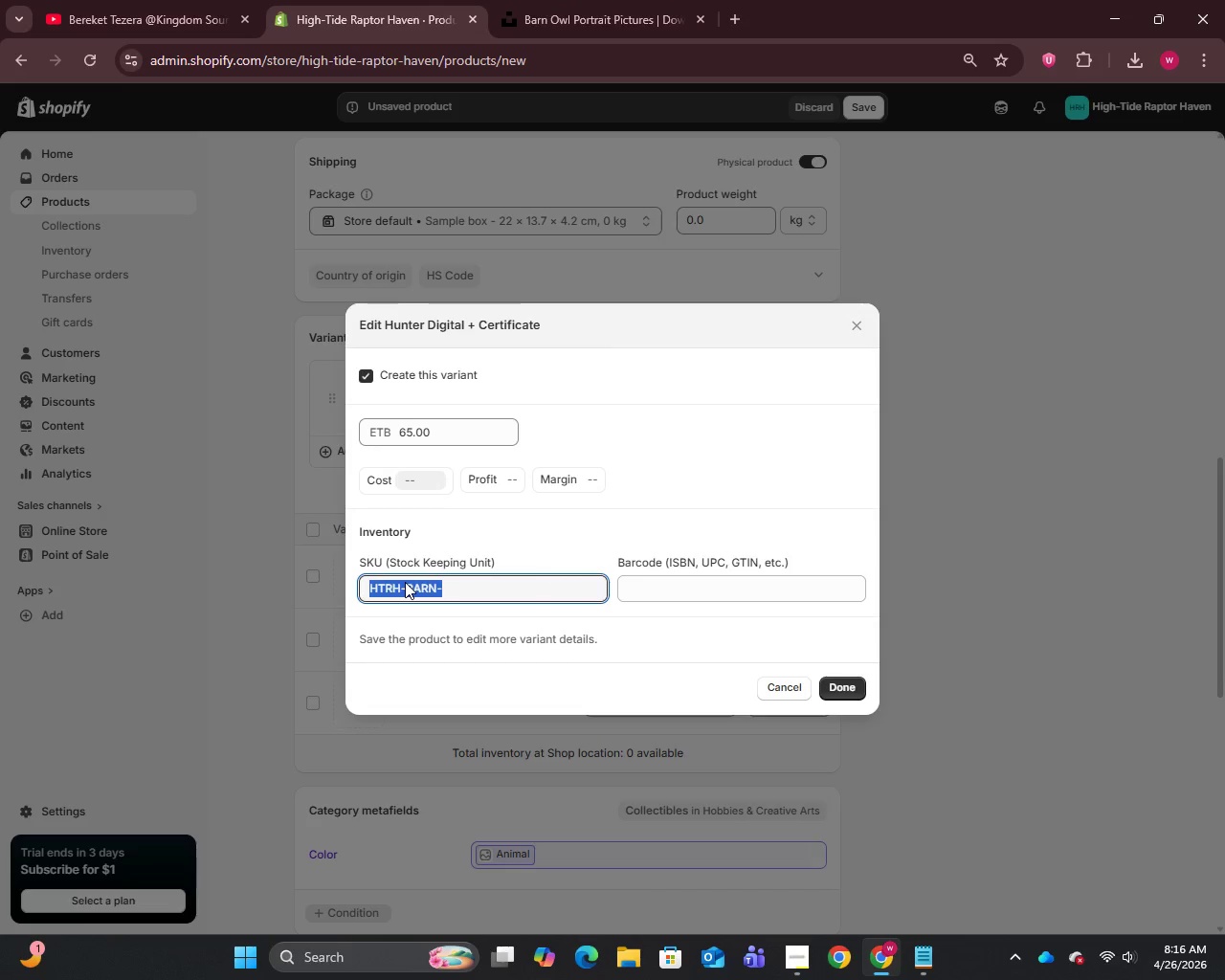 
left_click([459, 583])
 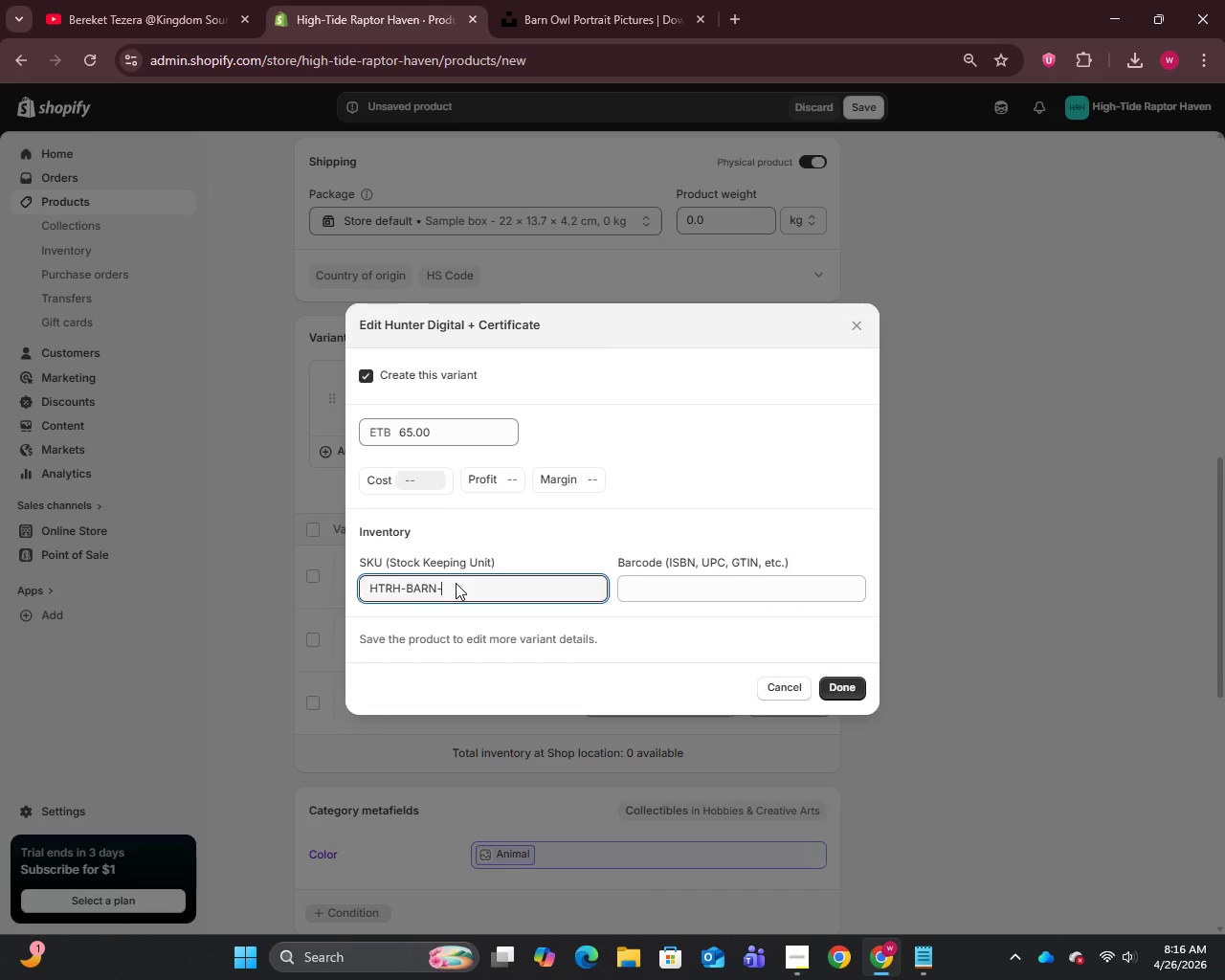 
type(HUNT)
 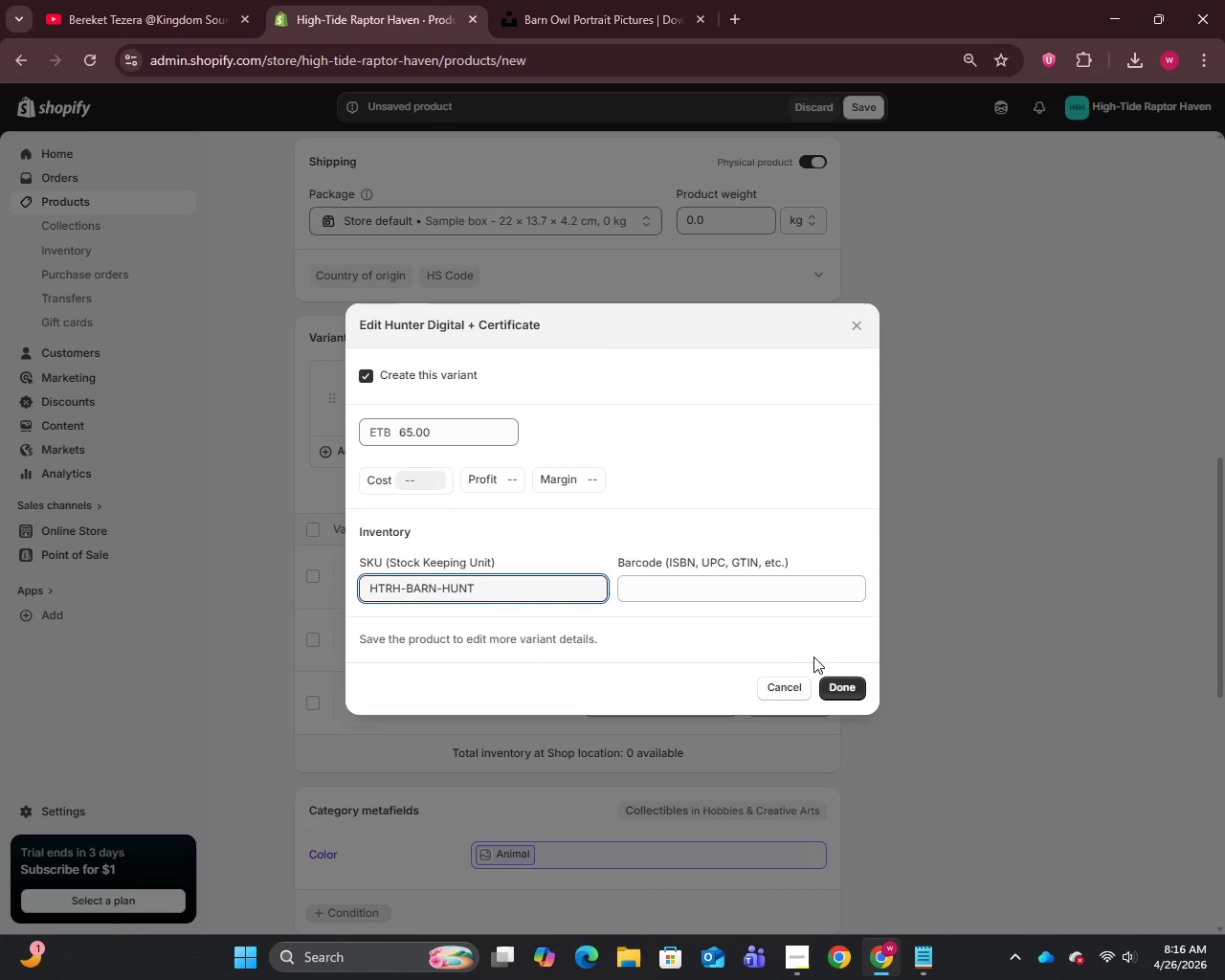 
left_click([830, 685])
 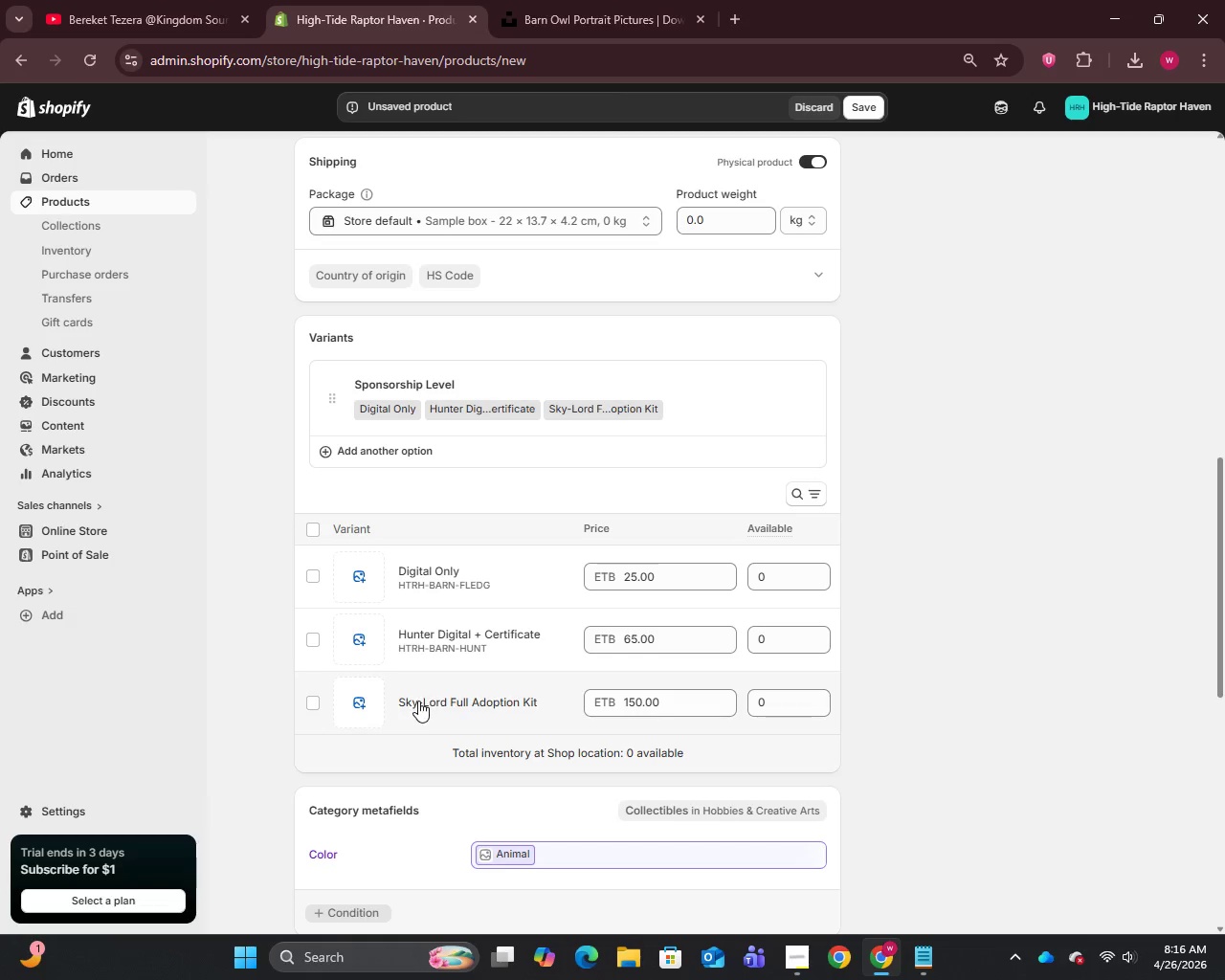 
left_click([418, 702])
 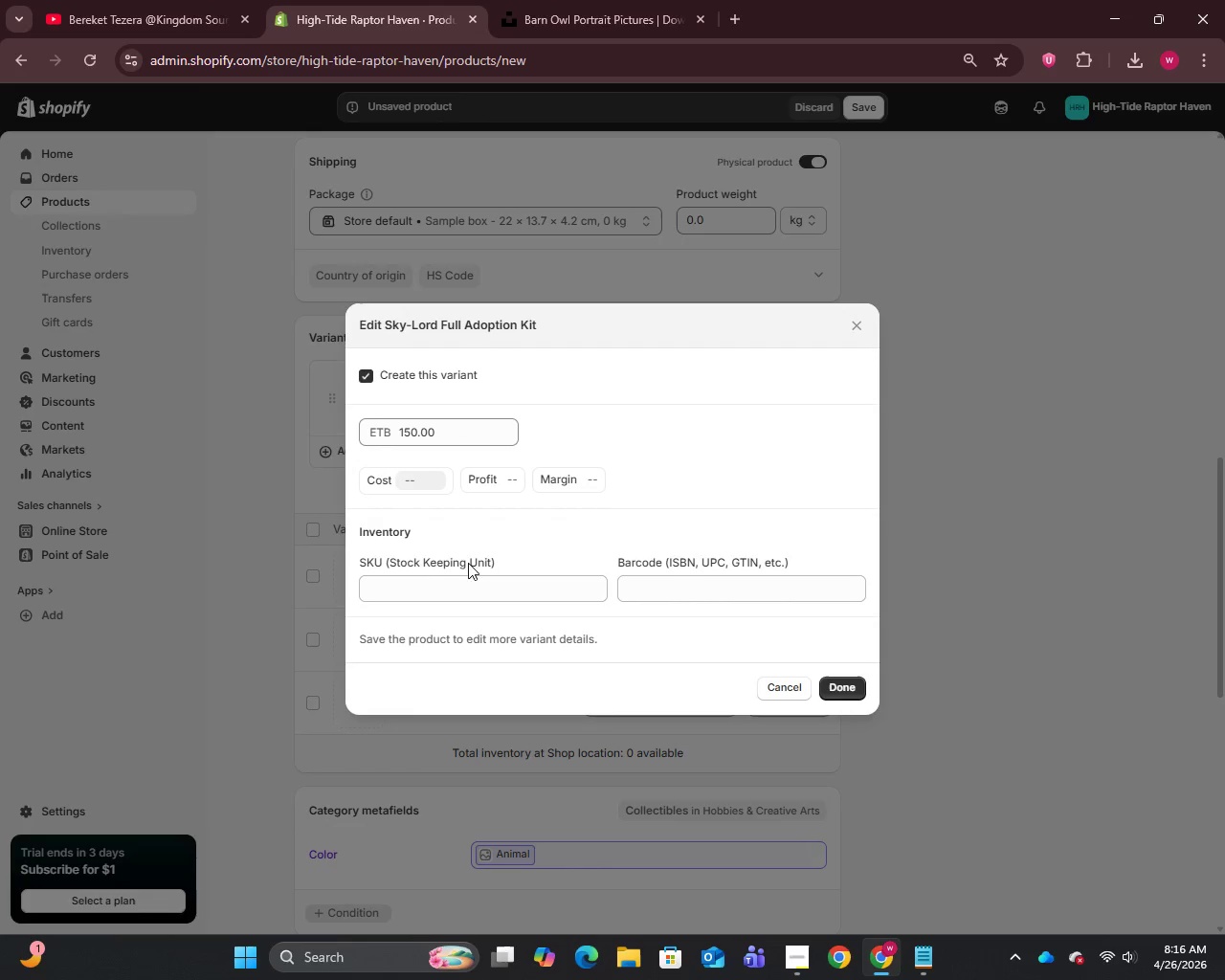 
left_click([456, 582])
 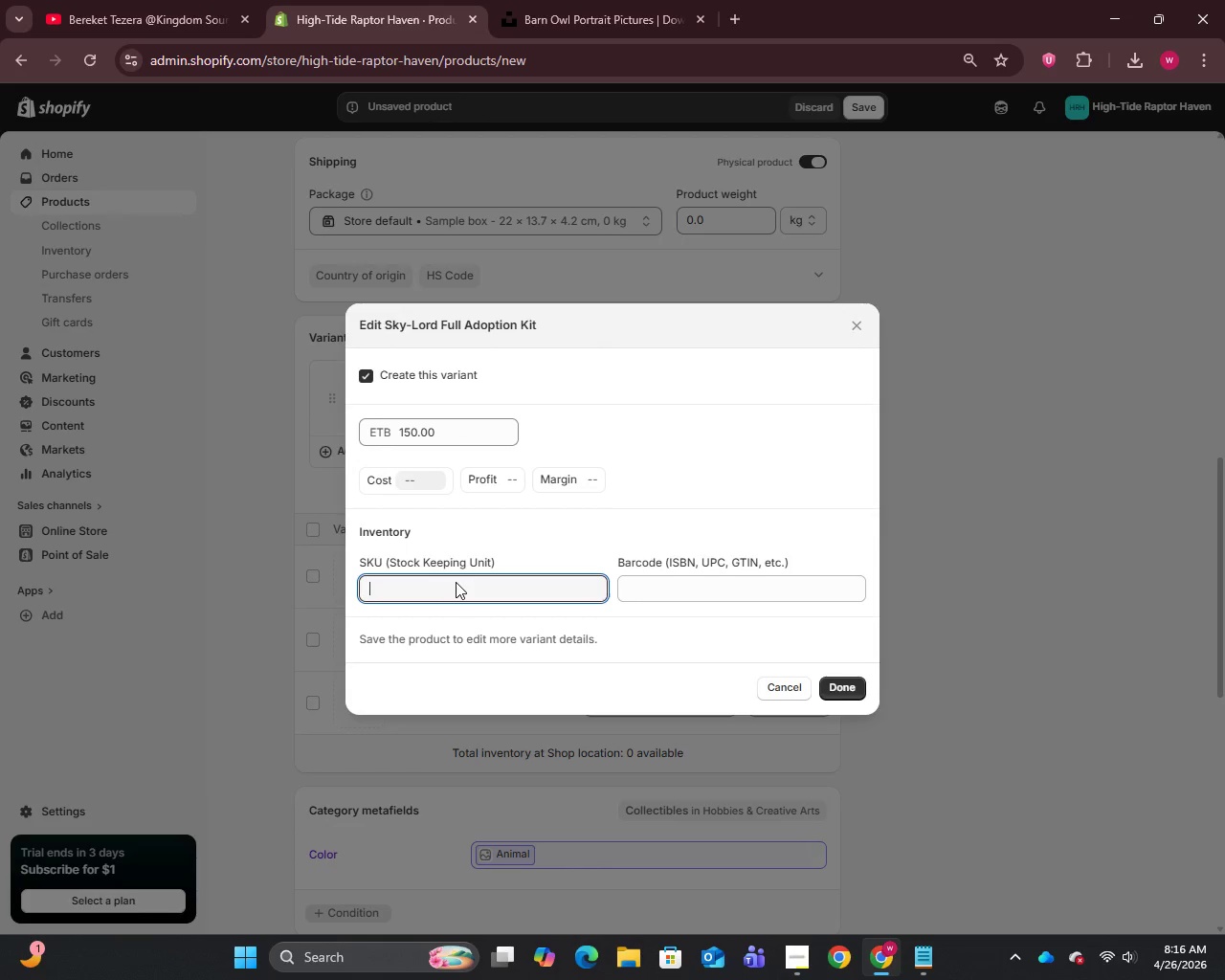 
key(Control+V)
 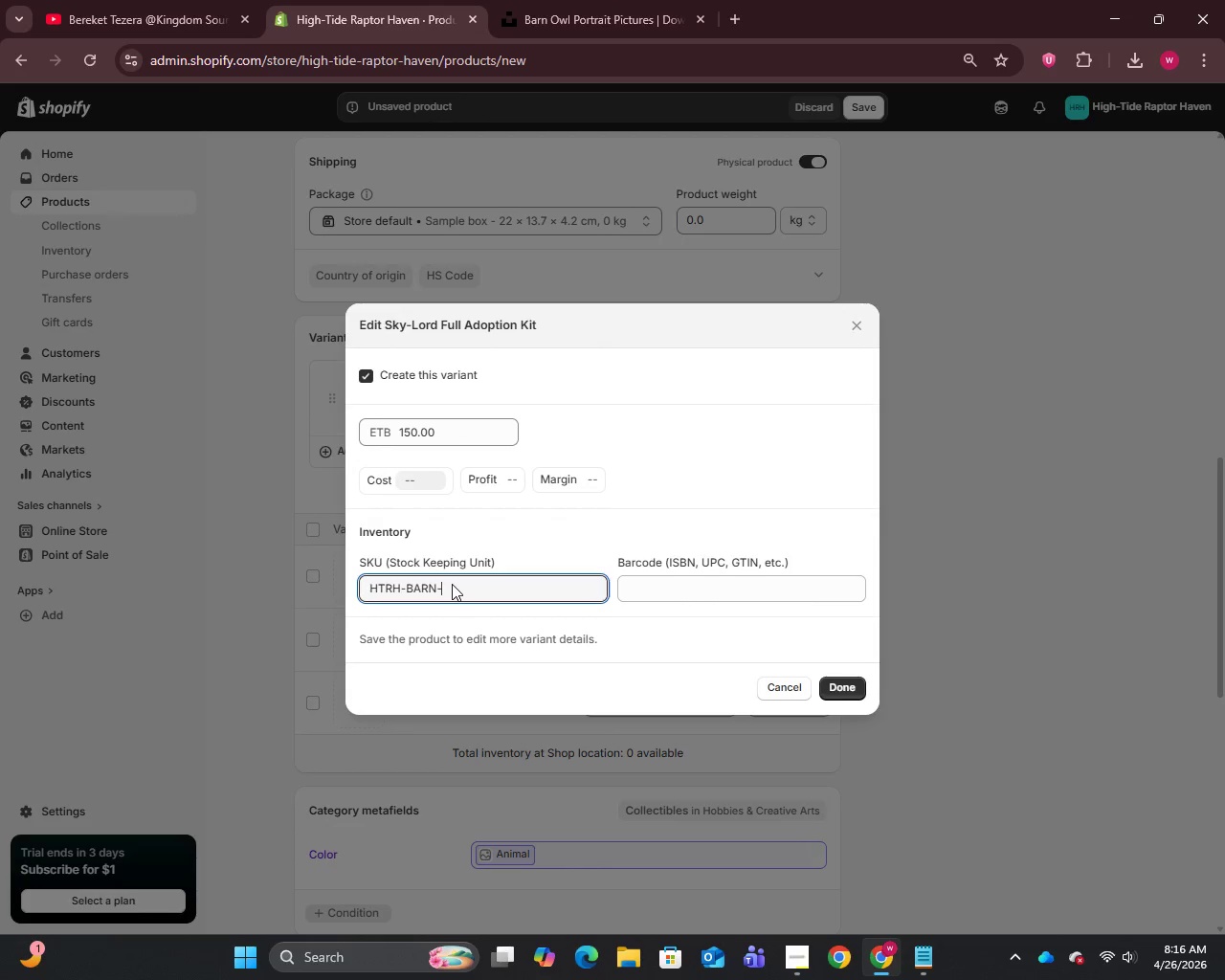 
type(SKY)
 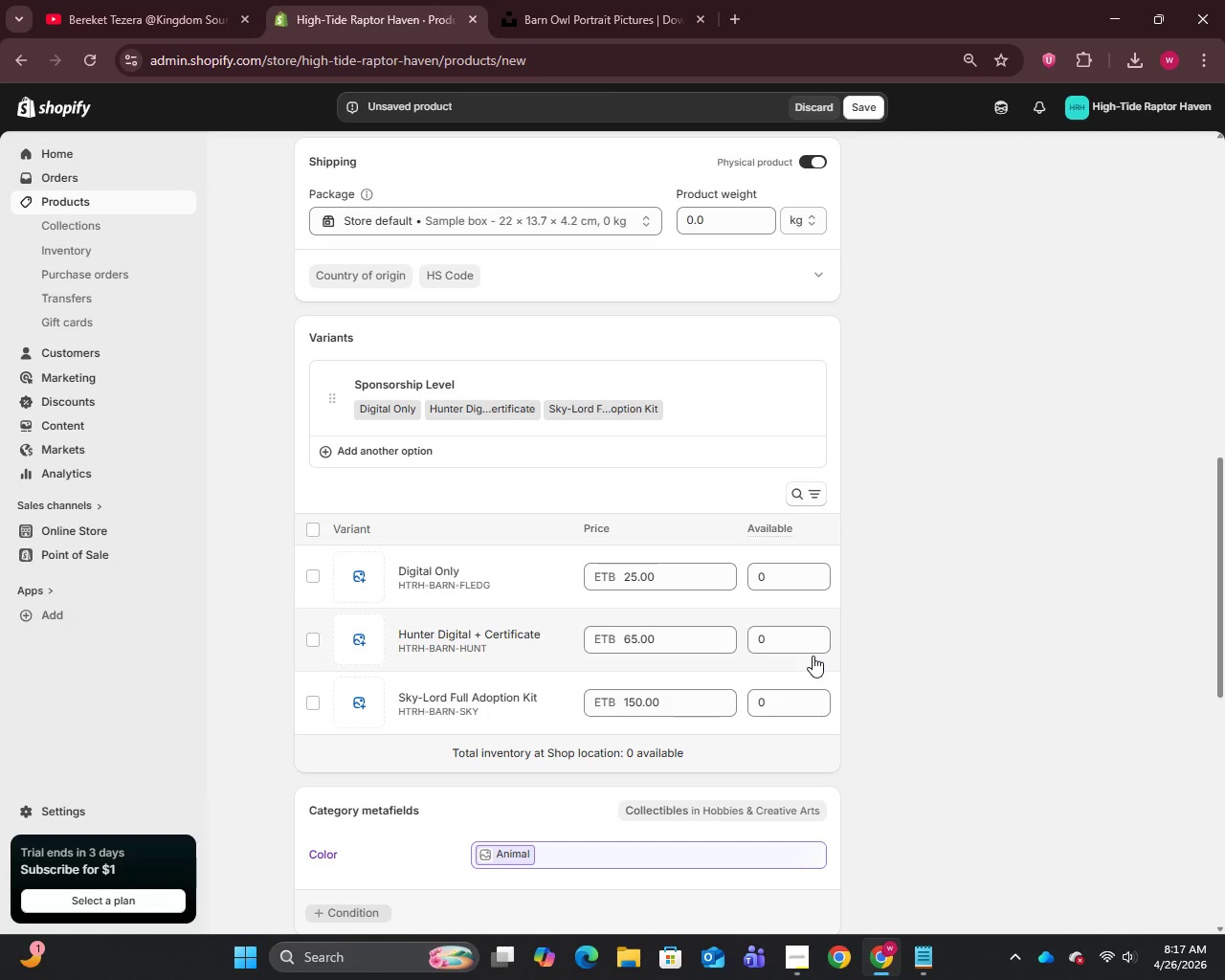 
wait(5.03)
 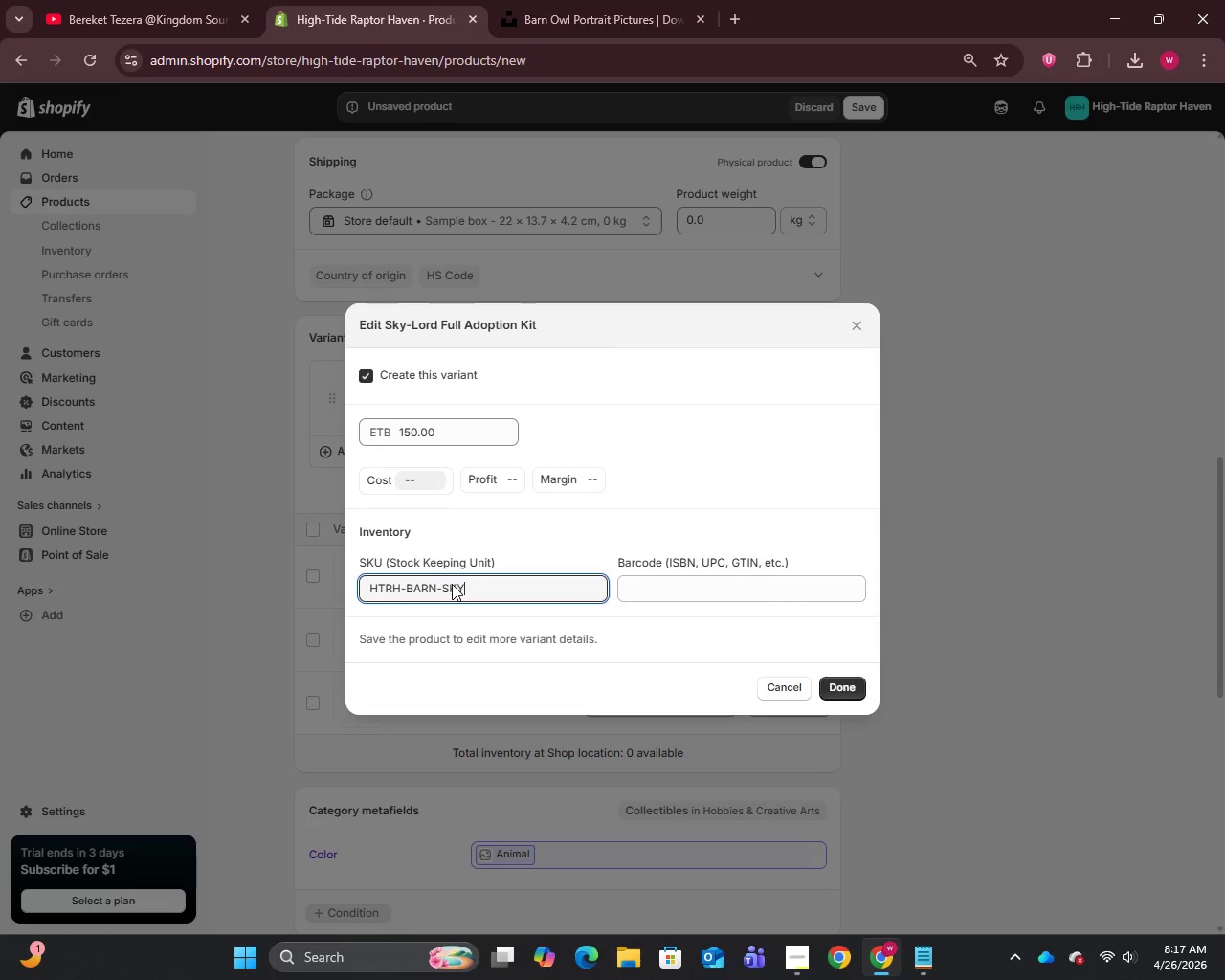 
left_click([437, 645])
 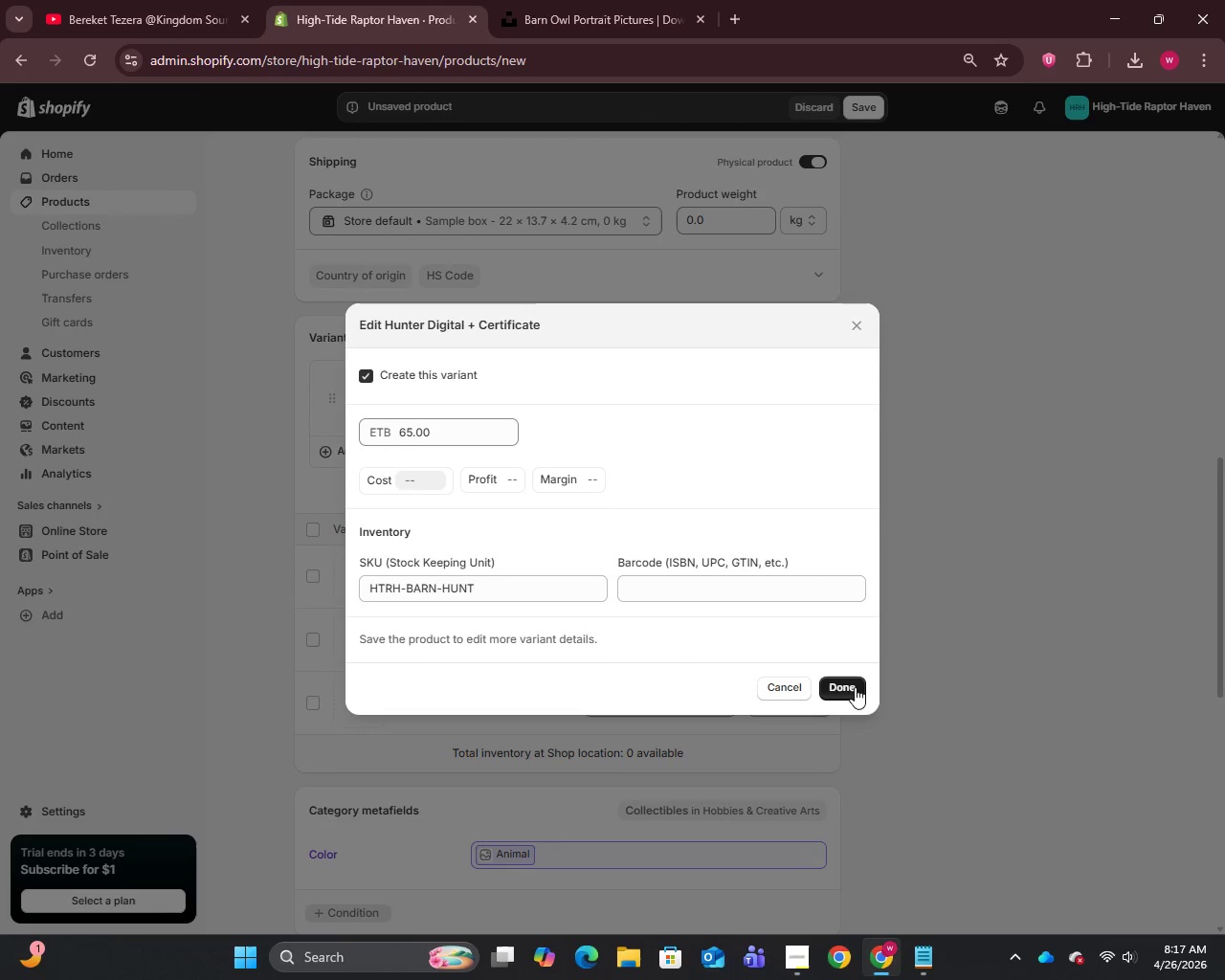 
left_click([846, 685])
 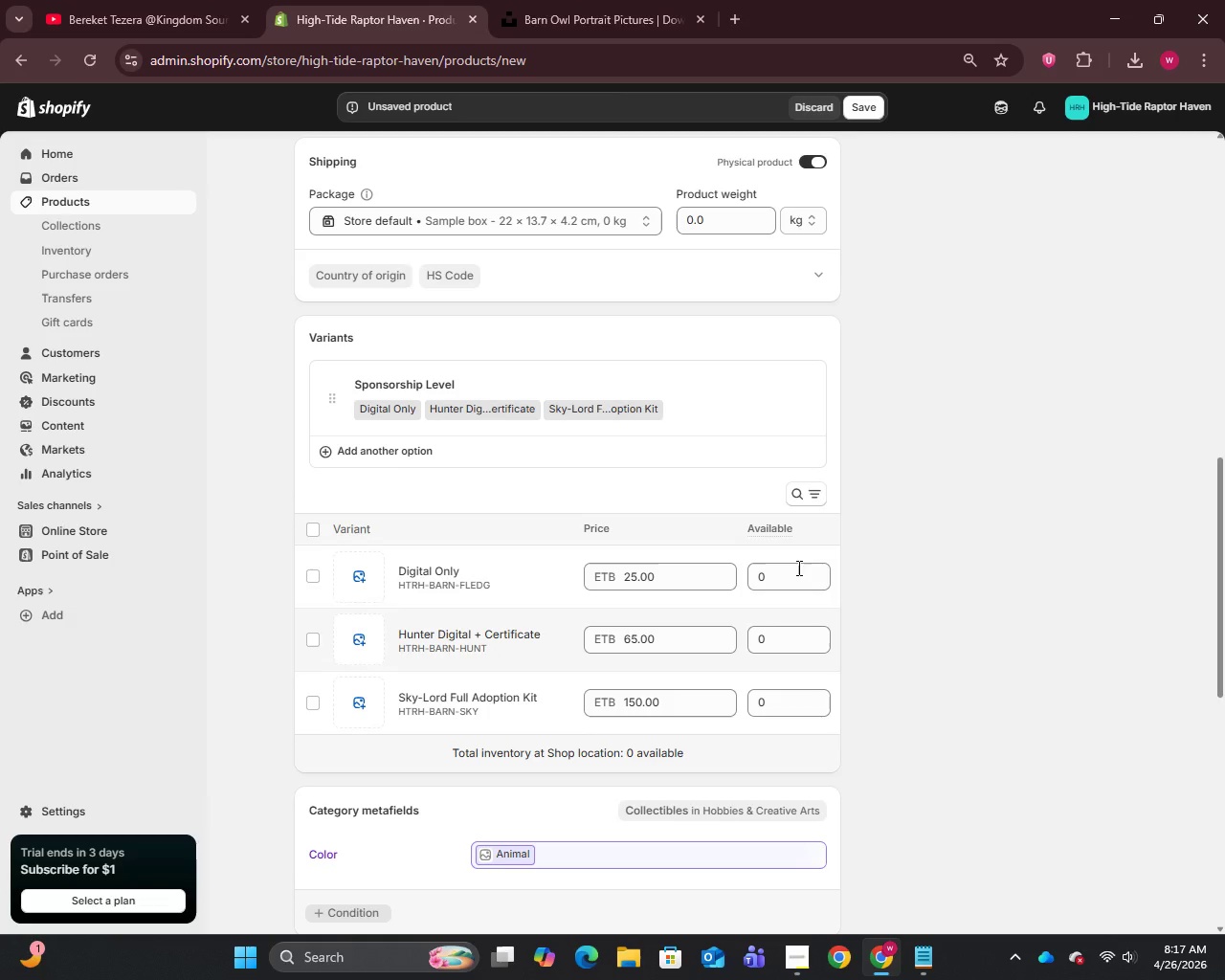 
scroll: coordinate [789, 504], scroll_direction: up, amount: 7.0
 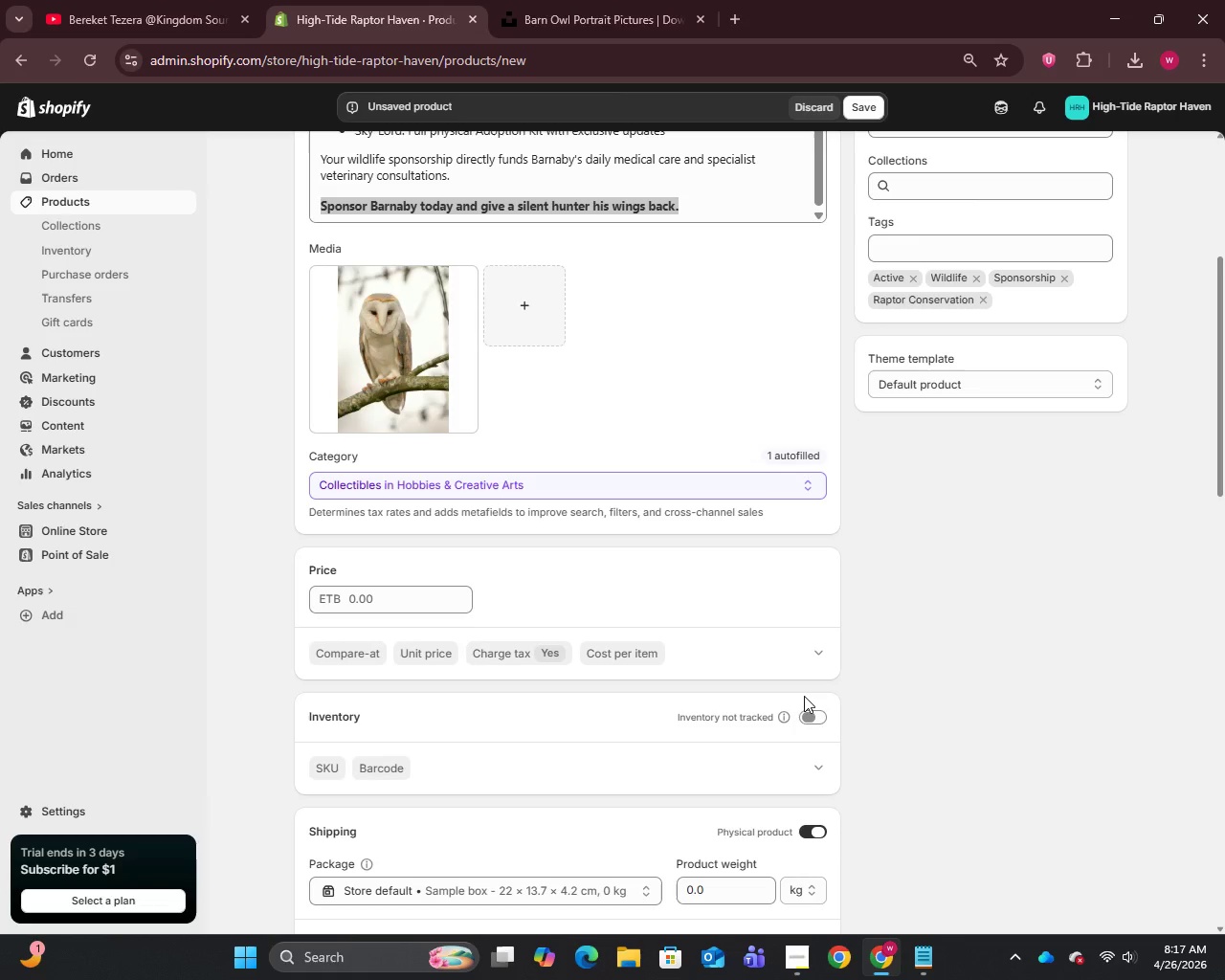 
left_click([807, 718])
 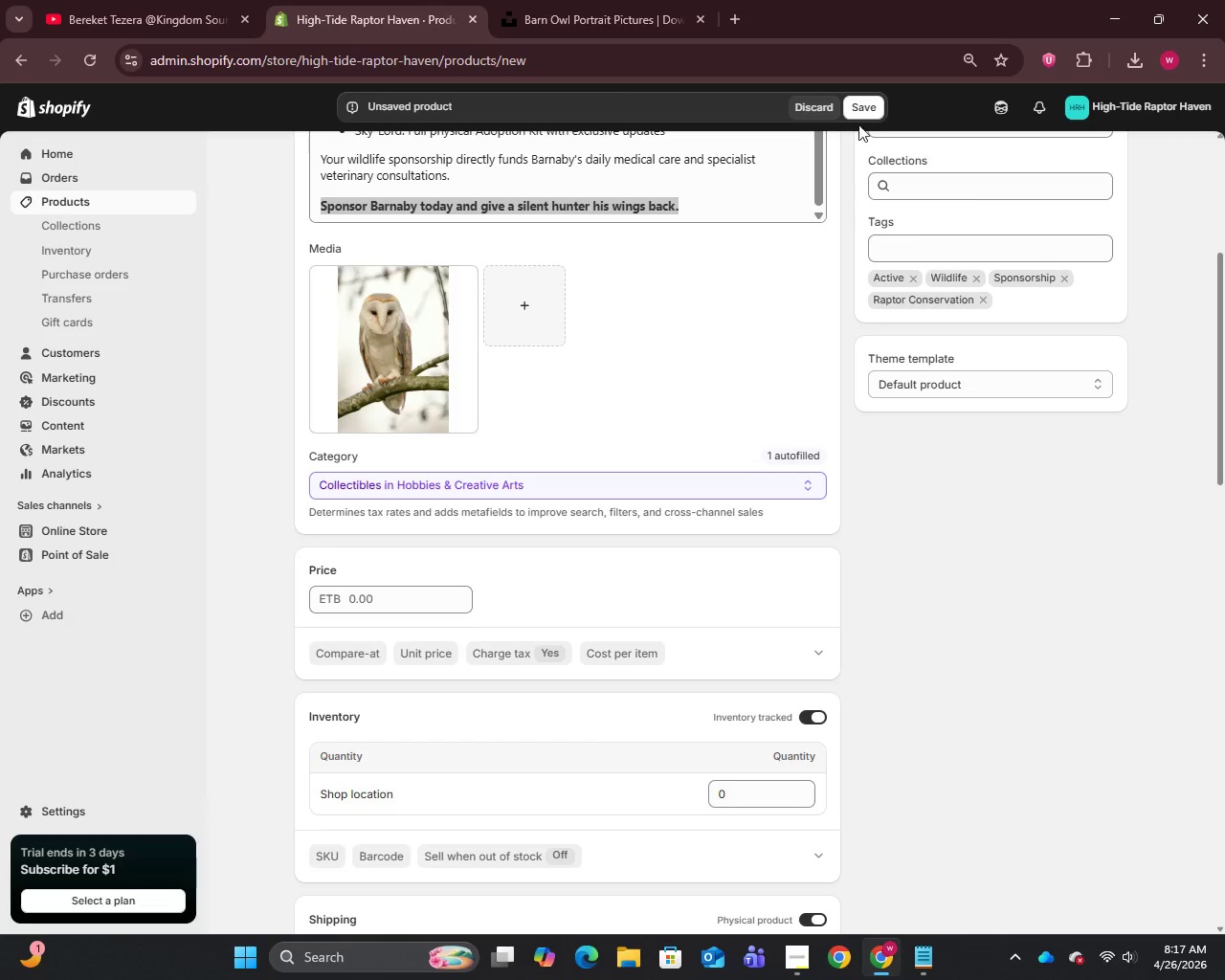 
left_click([860, 109])
 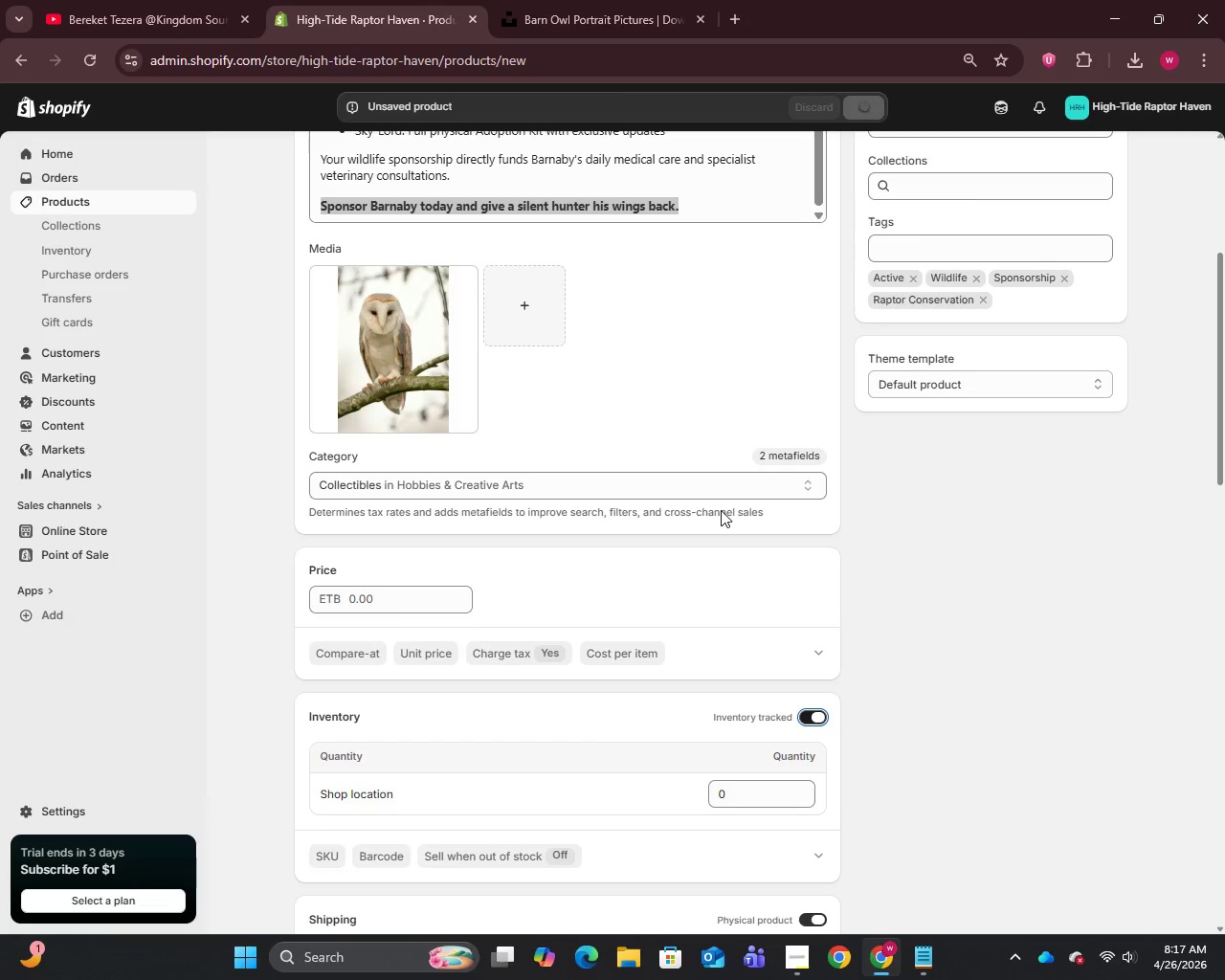 
wait(10.05)
 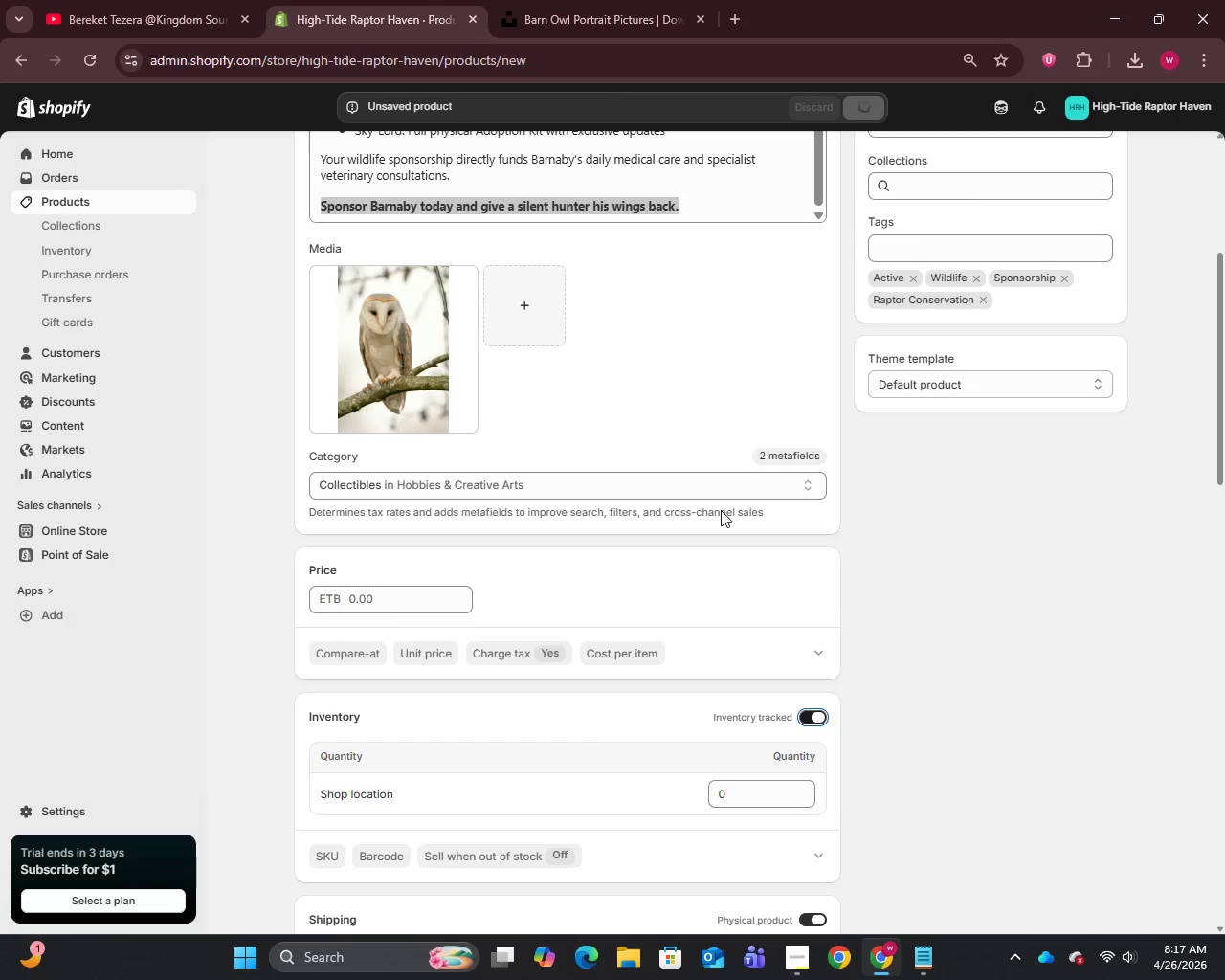 
scroll: coordinate [828, 719], scroll_direction: down, amount: 13.0
 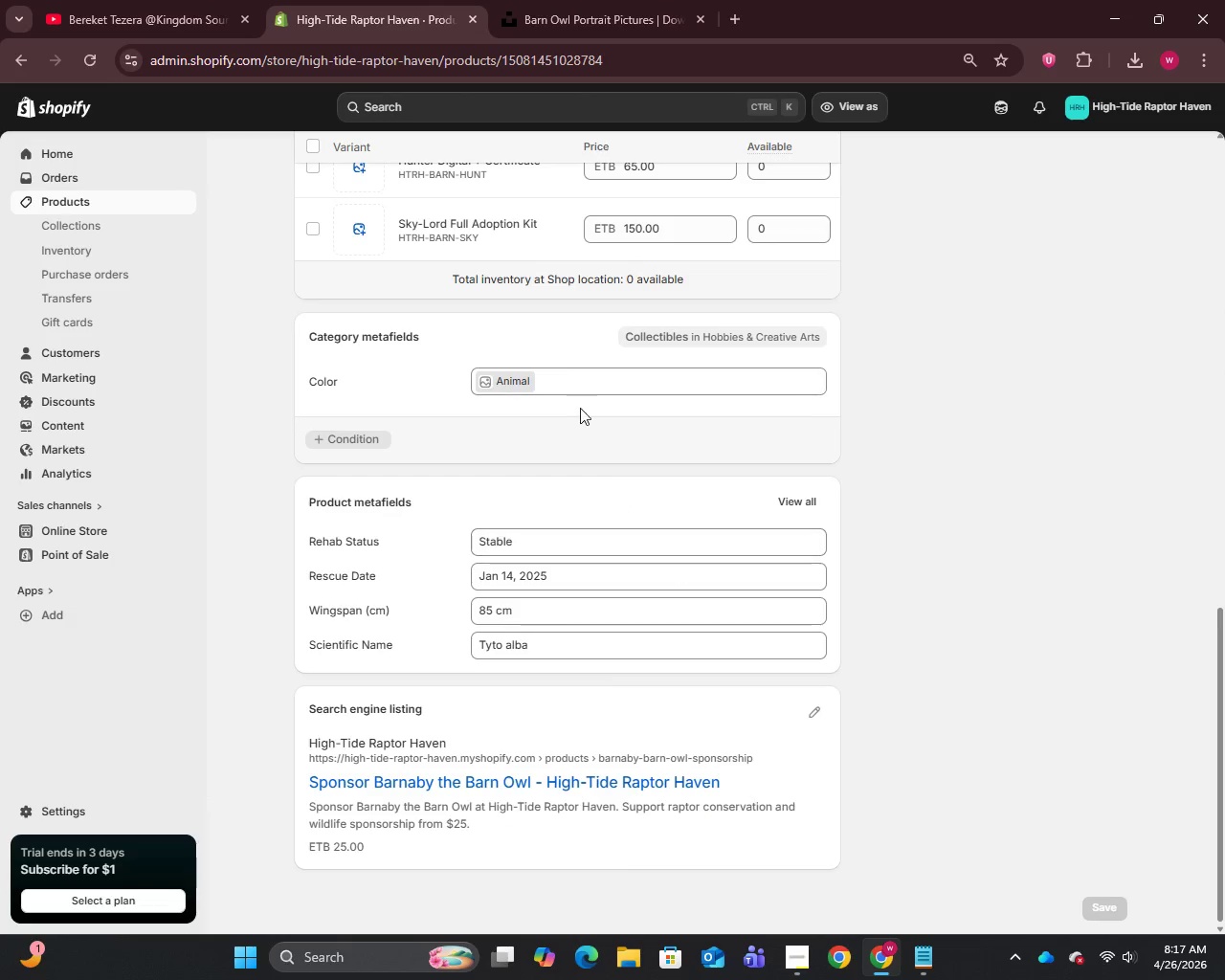 
scroll: coordinate [532, 521], scroll_direction: up, amount: 2.0
 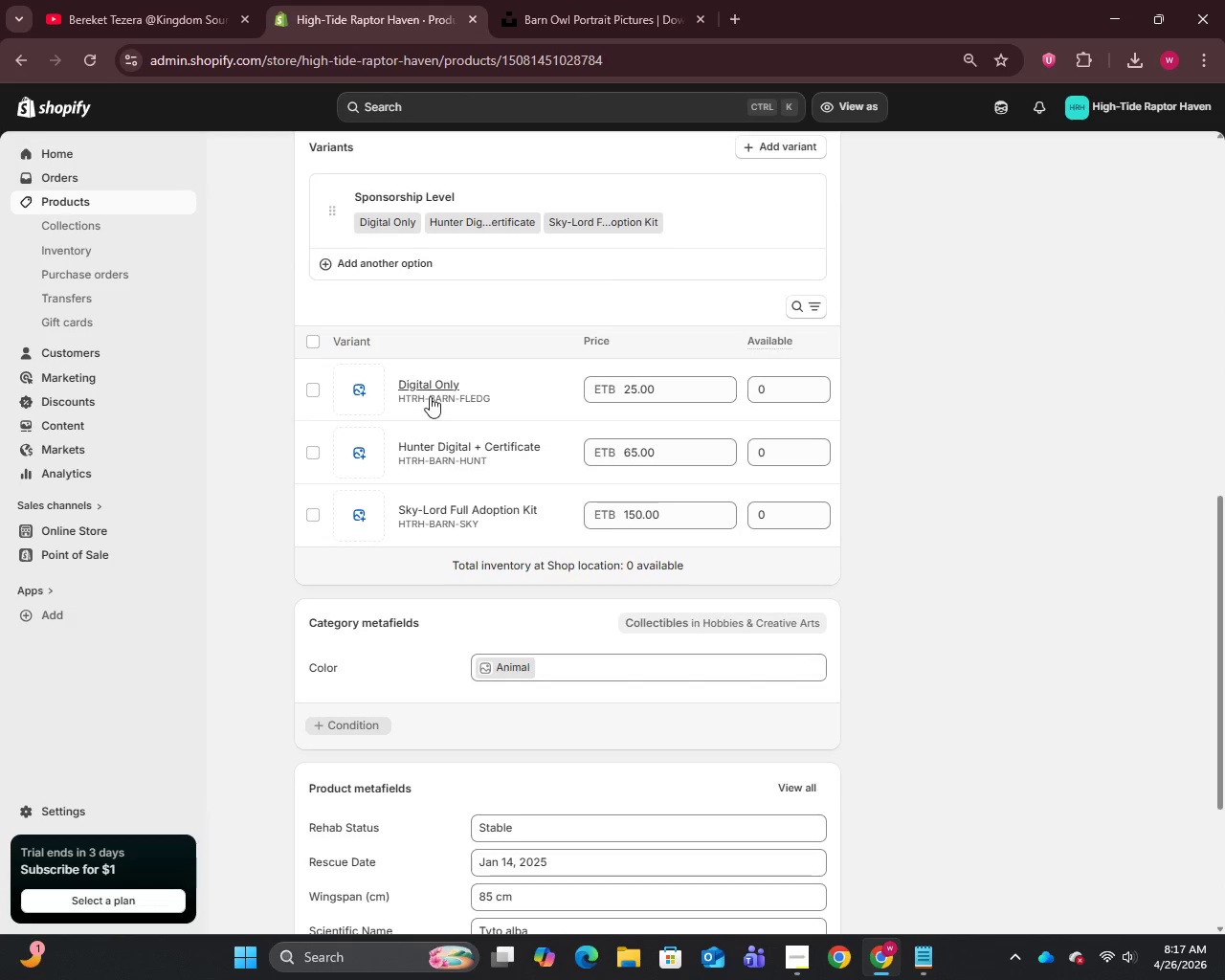 
left_click([439, 403])
 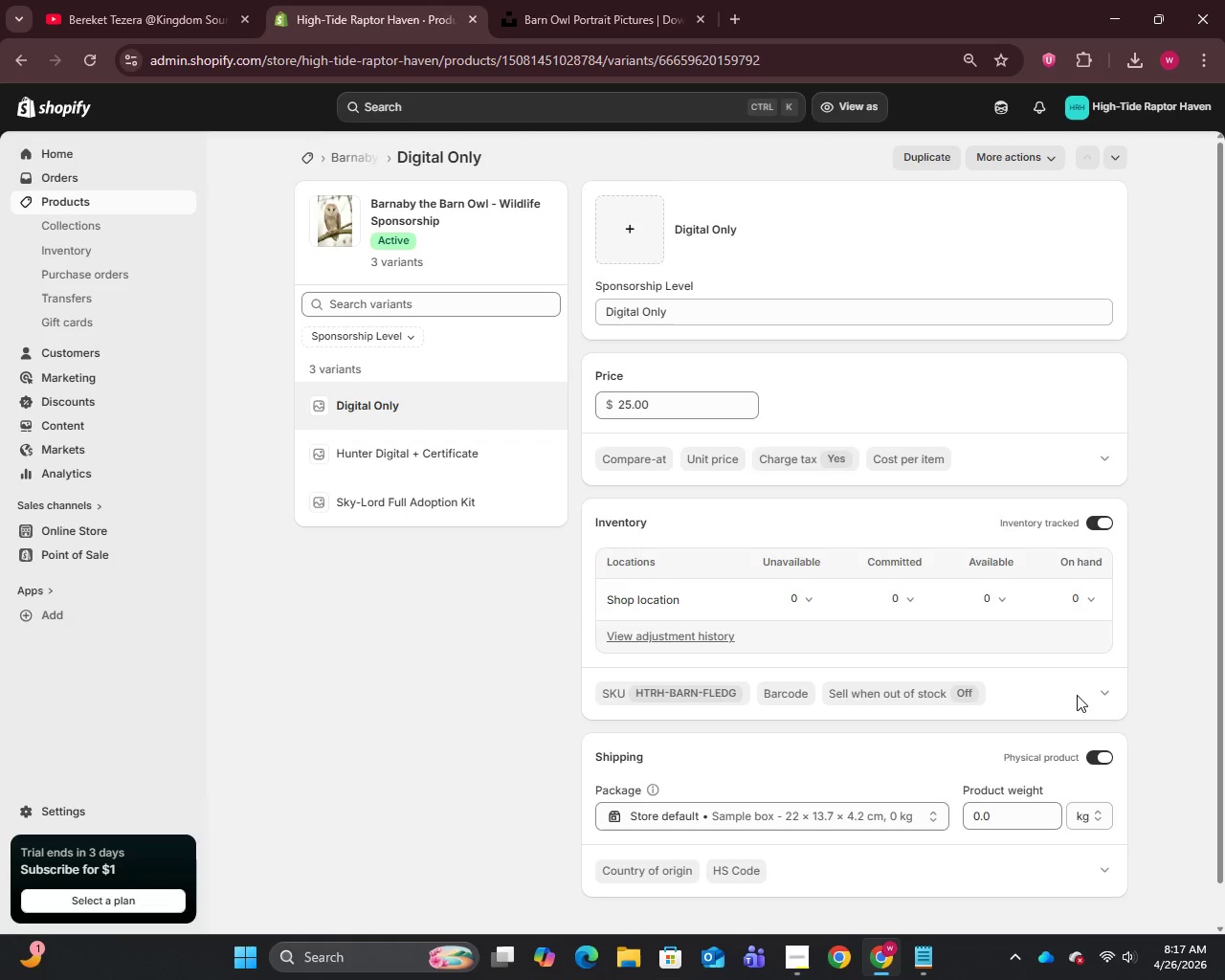 
wait(6.0)
 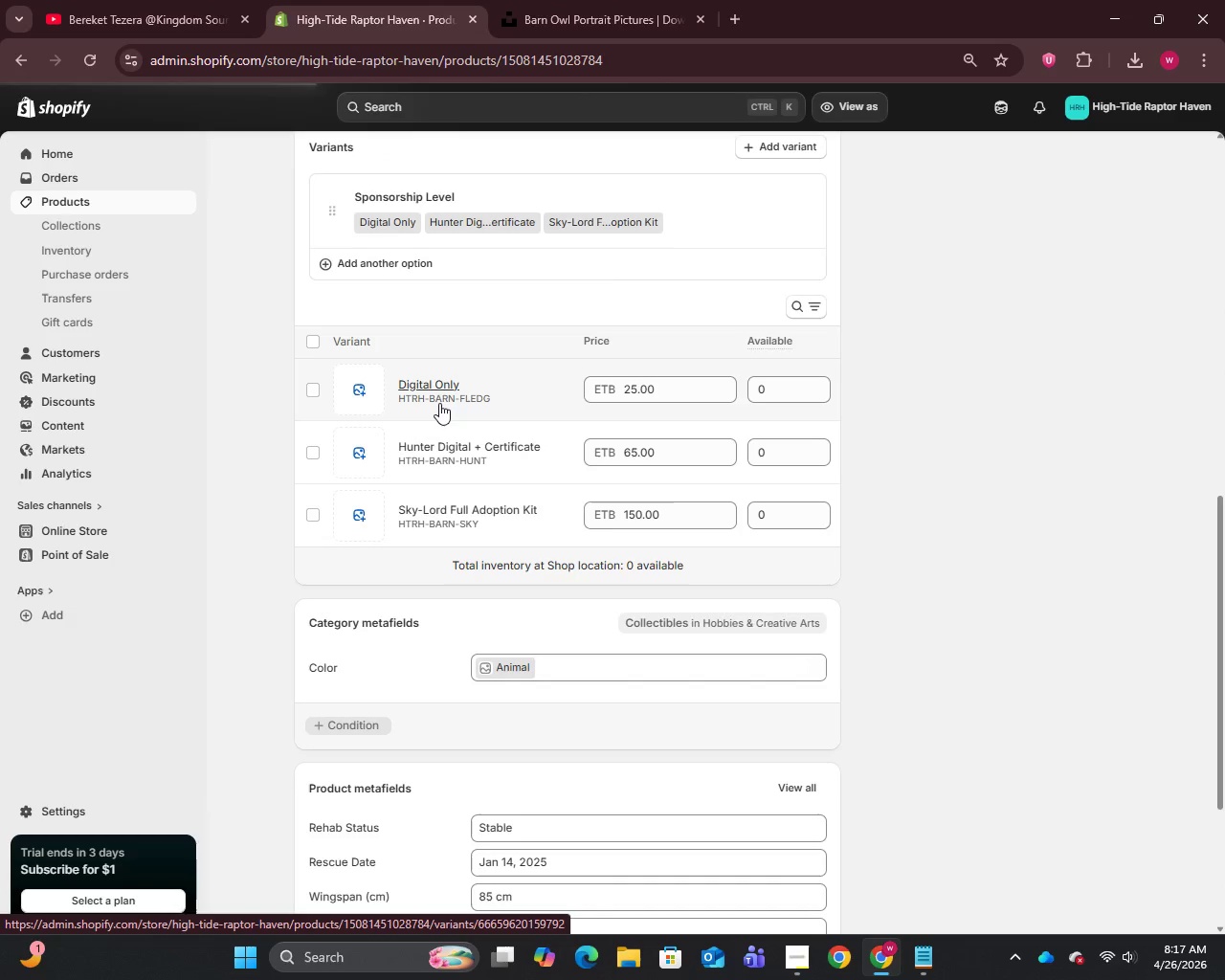 
left_click([1101, 522])
 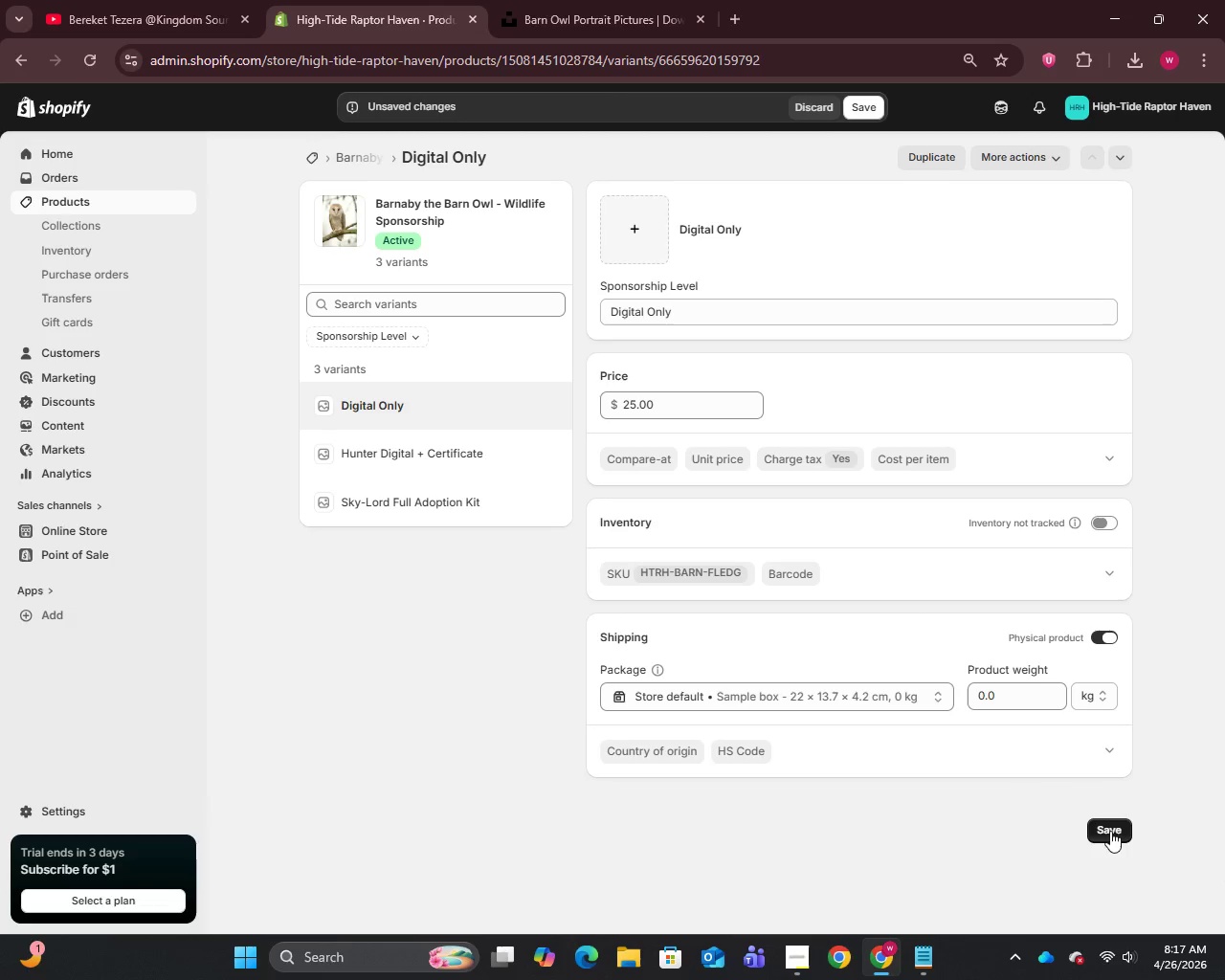 
left_click([1114, 824])
 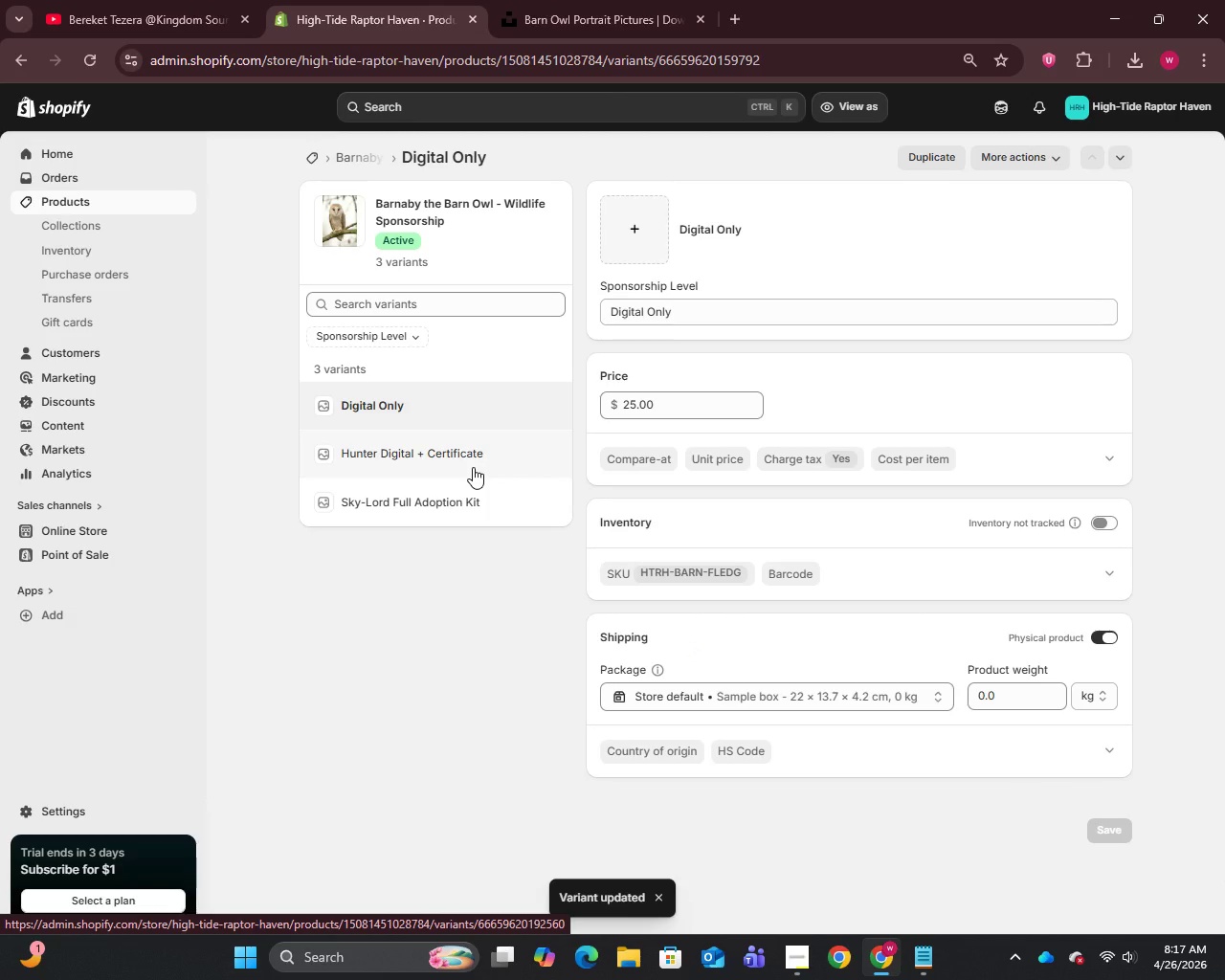 
wait(5.53)
 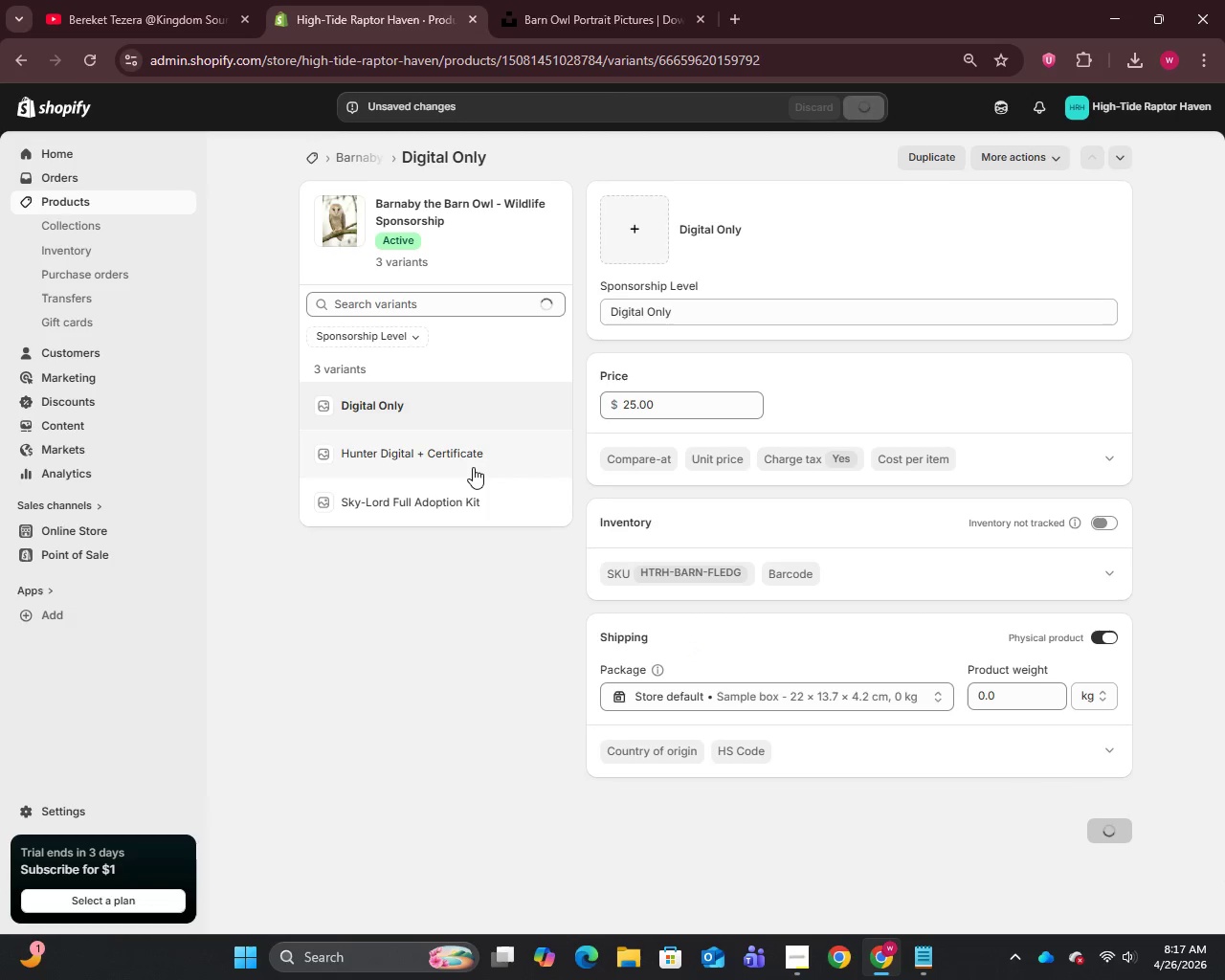 
left_click([361, 456])
 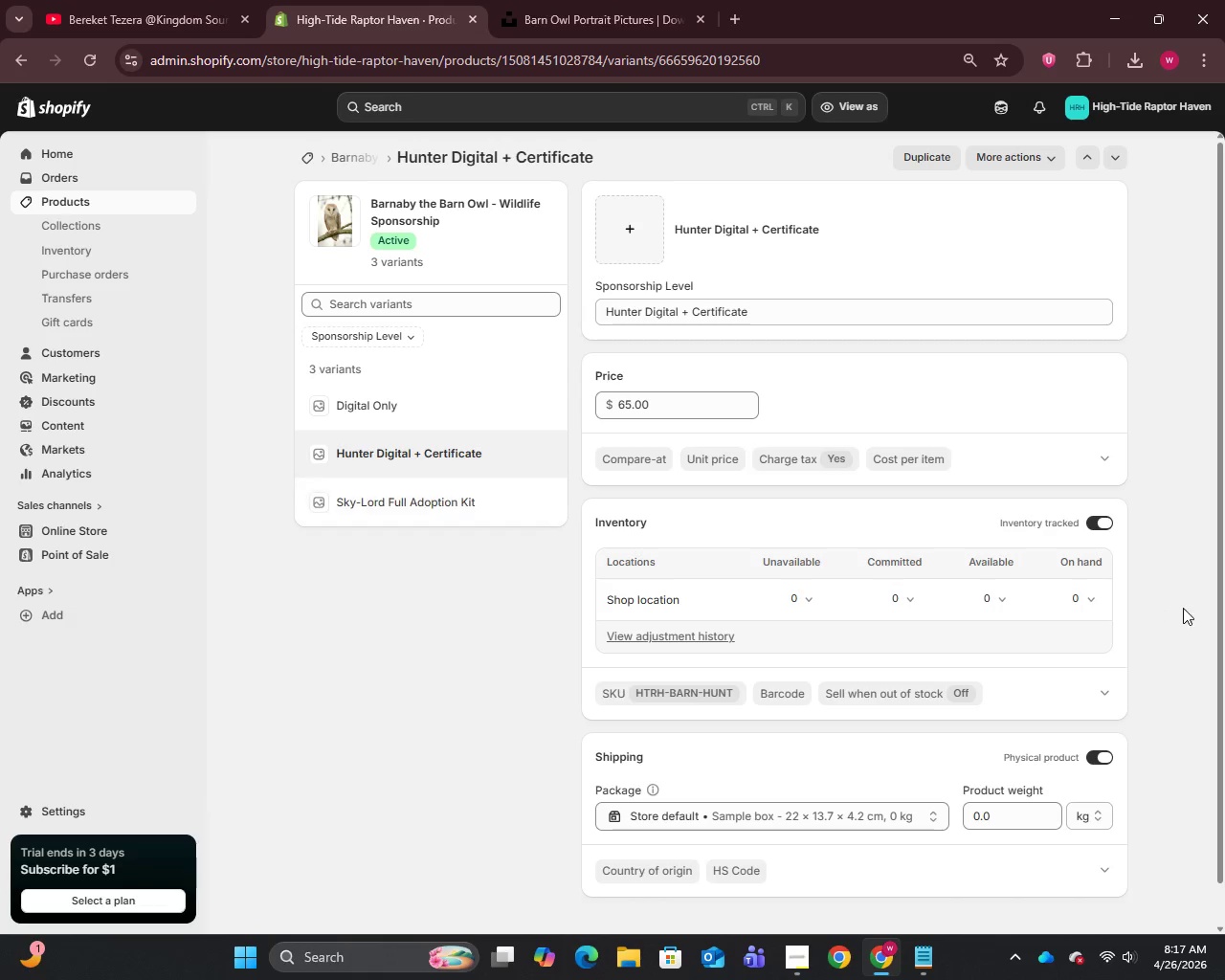 
left_click([1098, 521])
 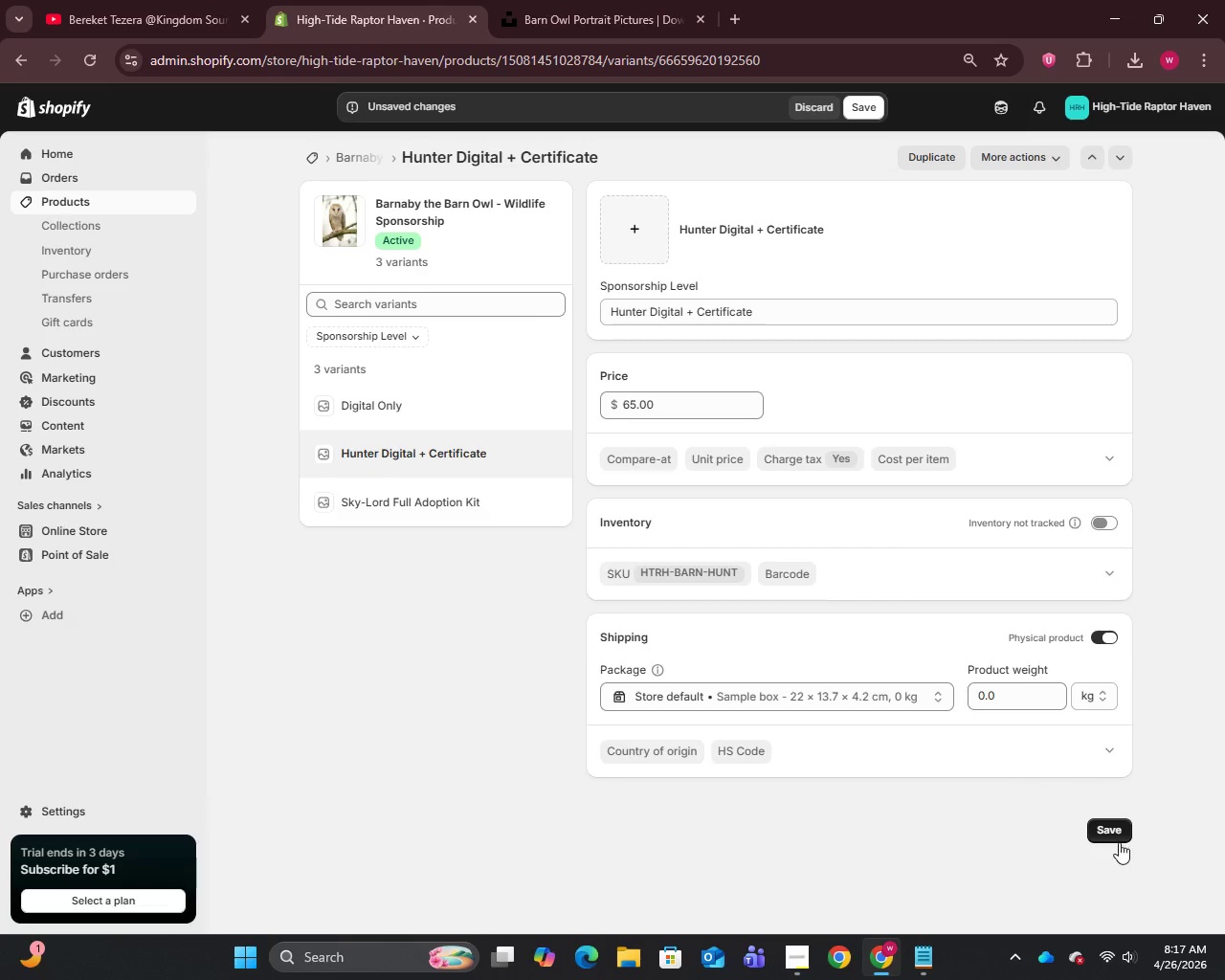 
left_click([1112, 830])
 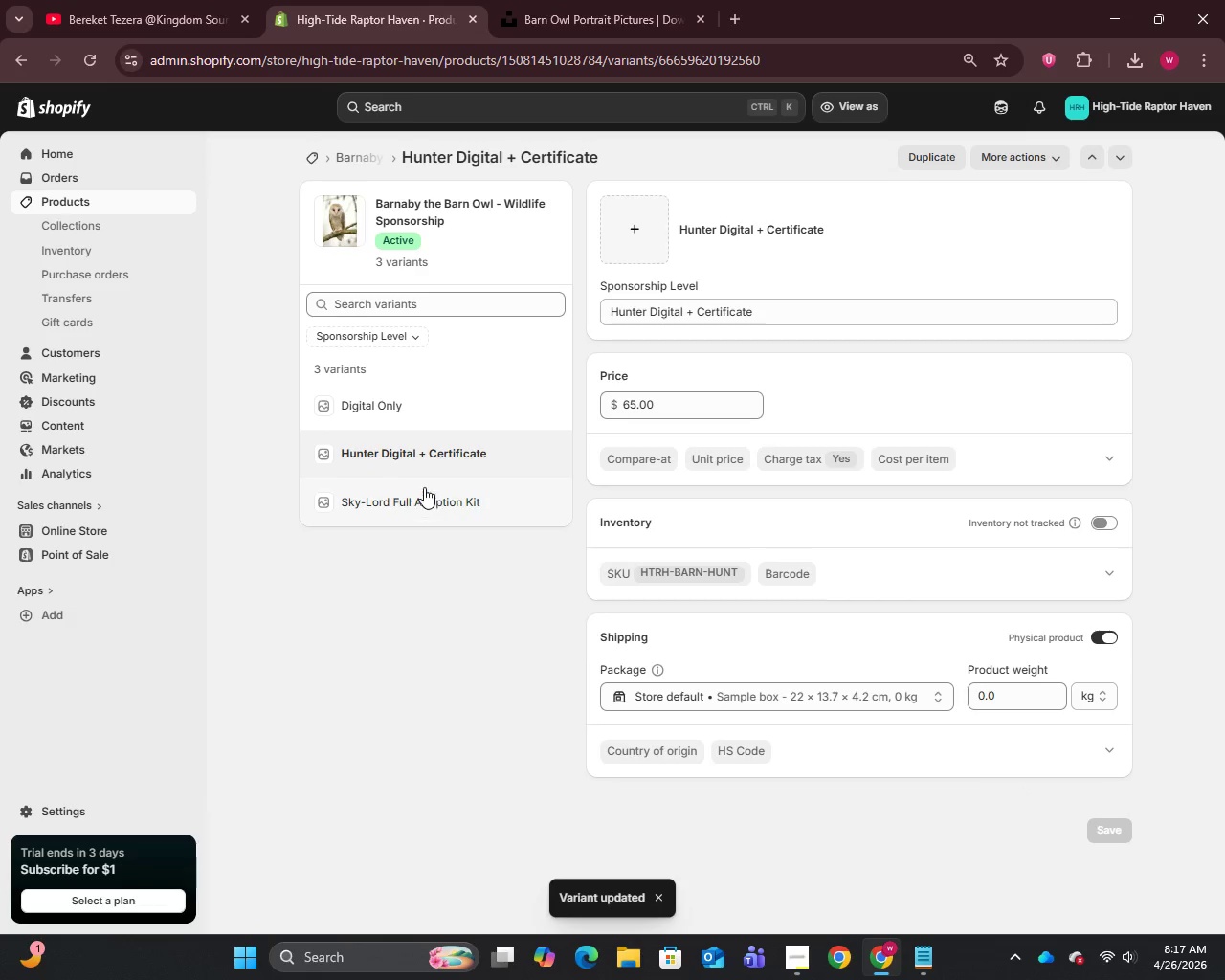 
wait(5.53)
 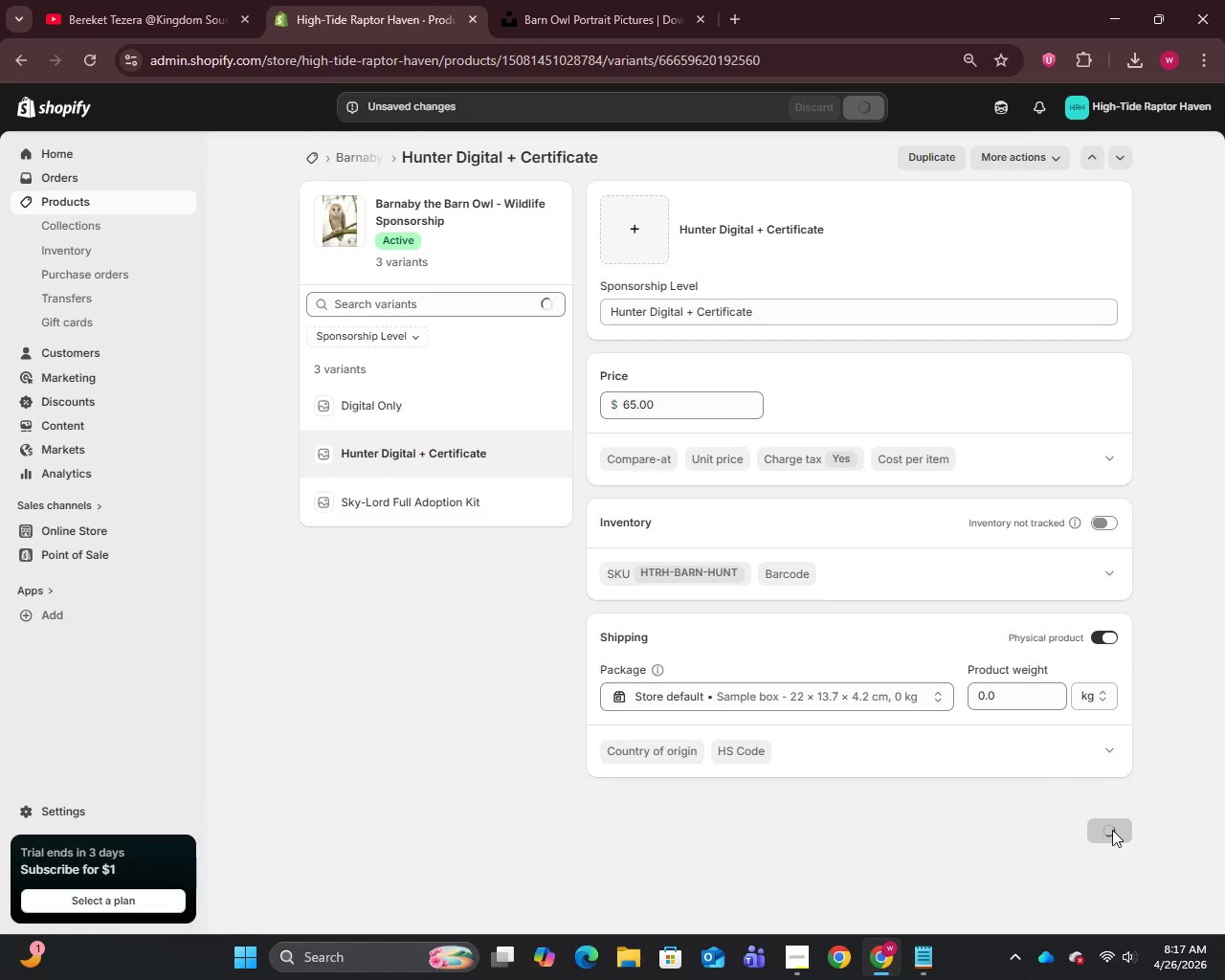 
left_click([43, 200])
 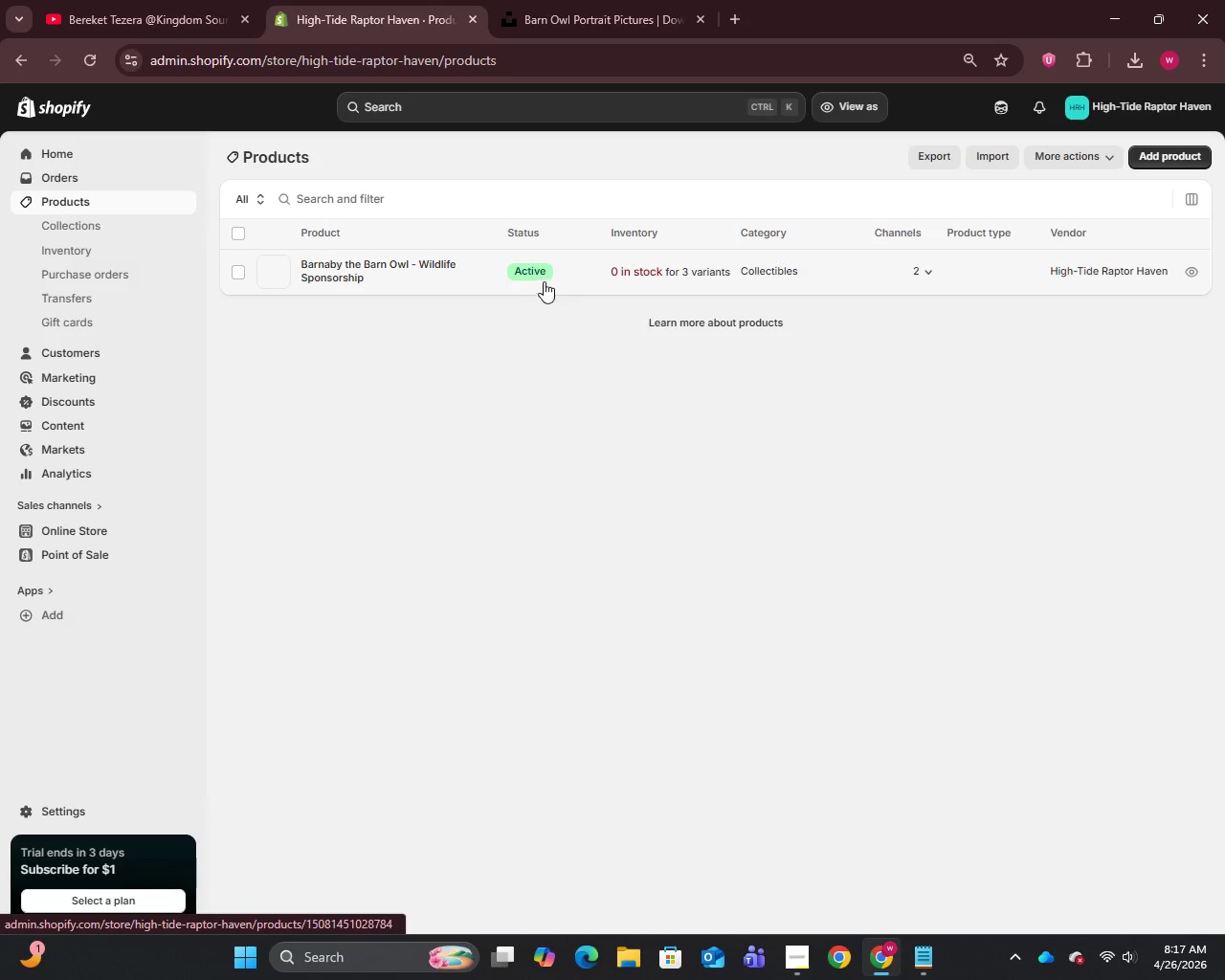 
left_click([1170, 153])
 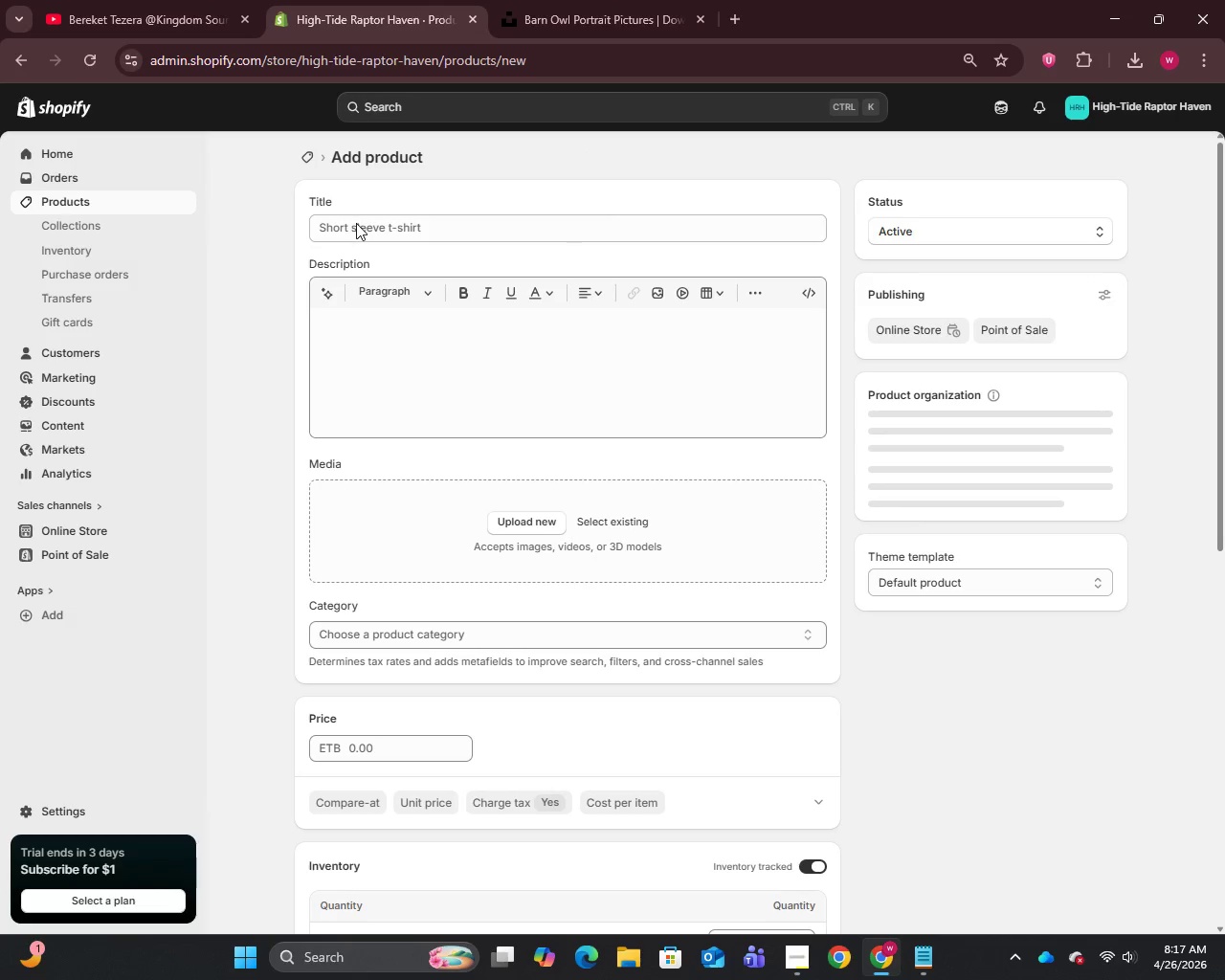 
left_click([356, 226])
 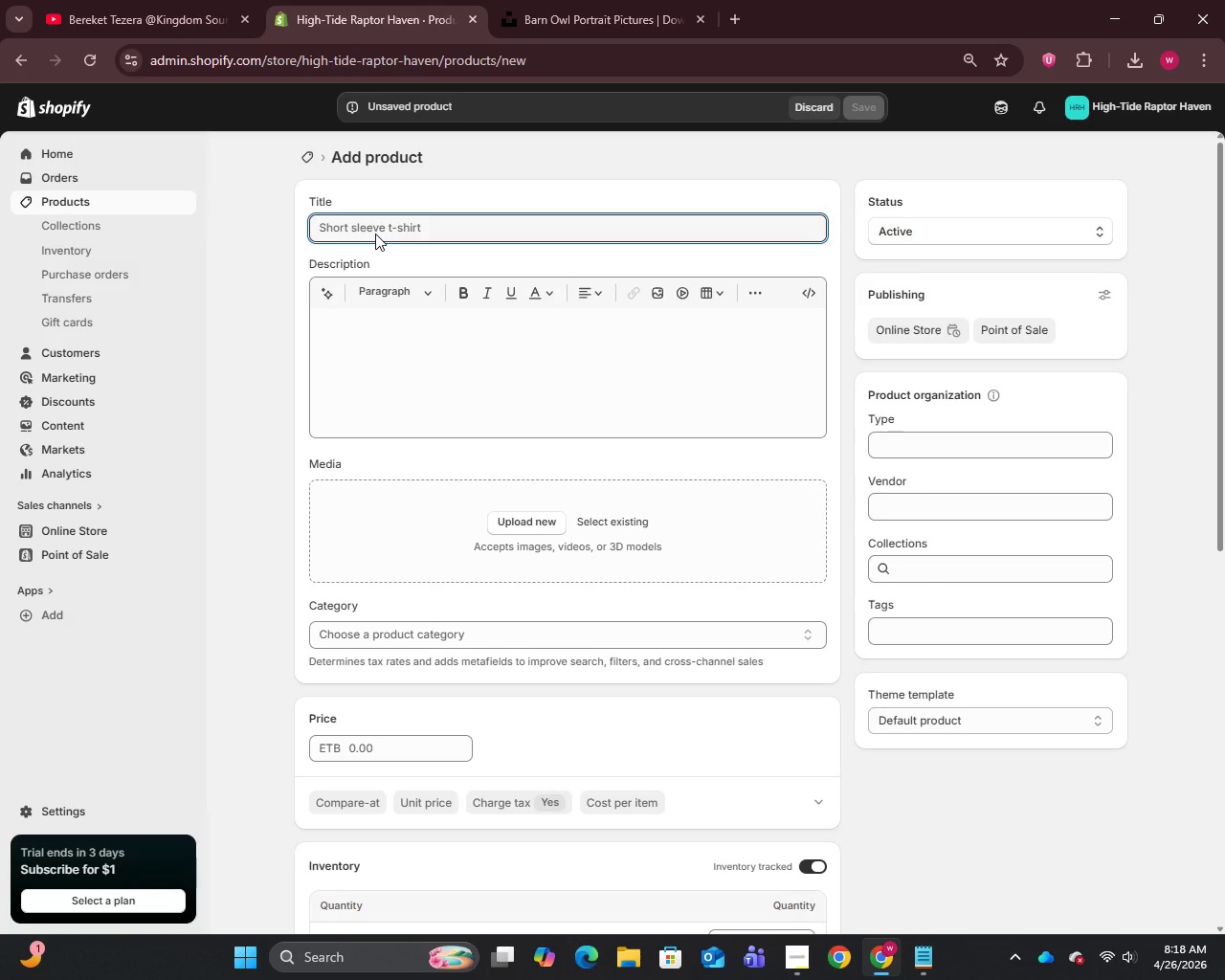 
wait(6.77)
 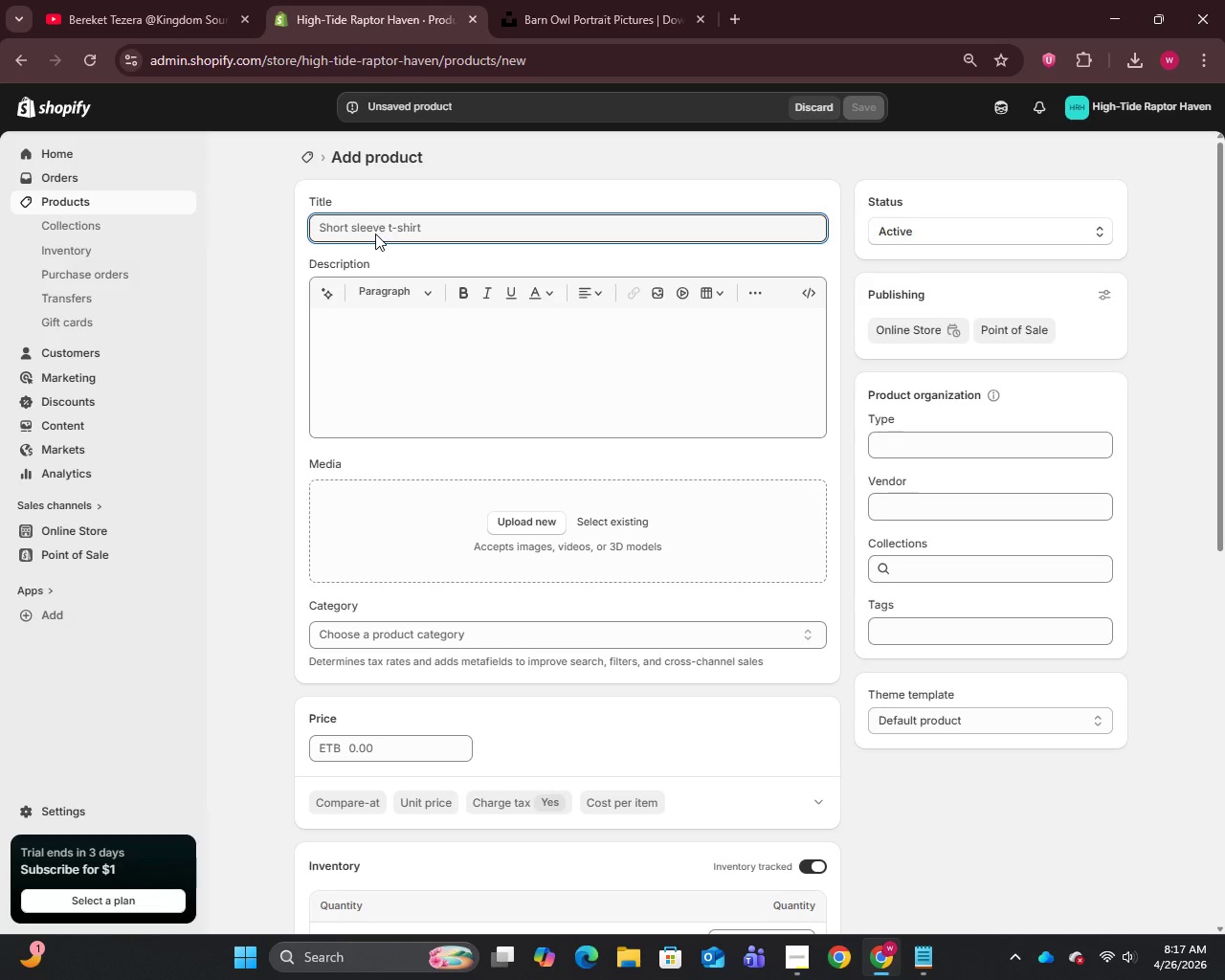 
type(Sienna the Peregrine Falcon - Wildlife Sponsorship)
 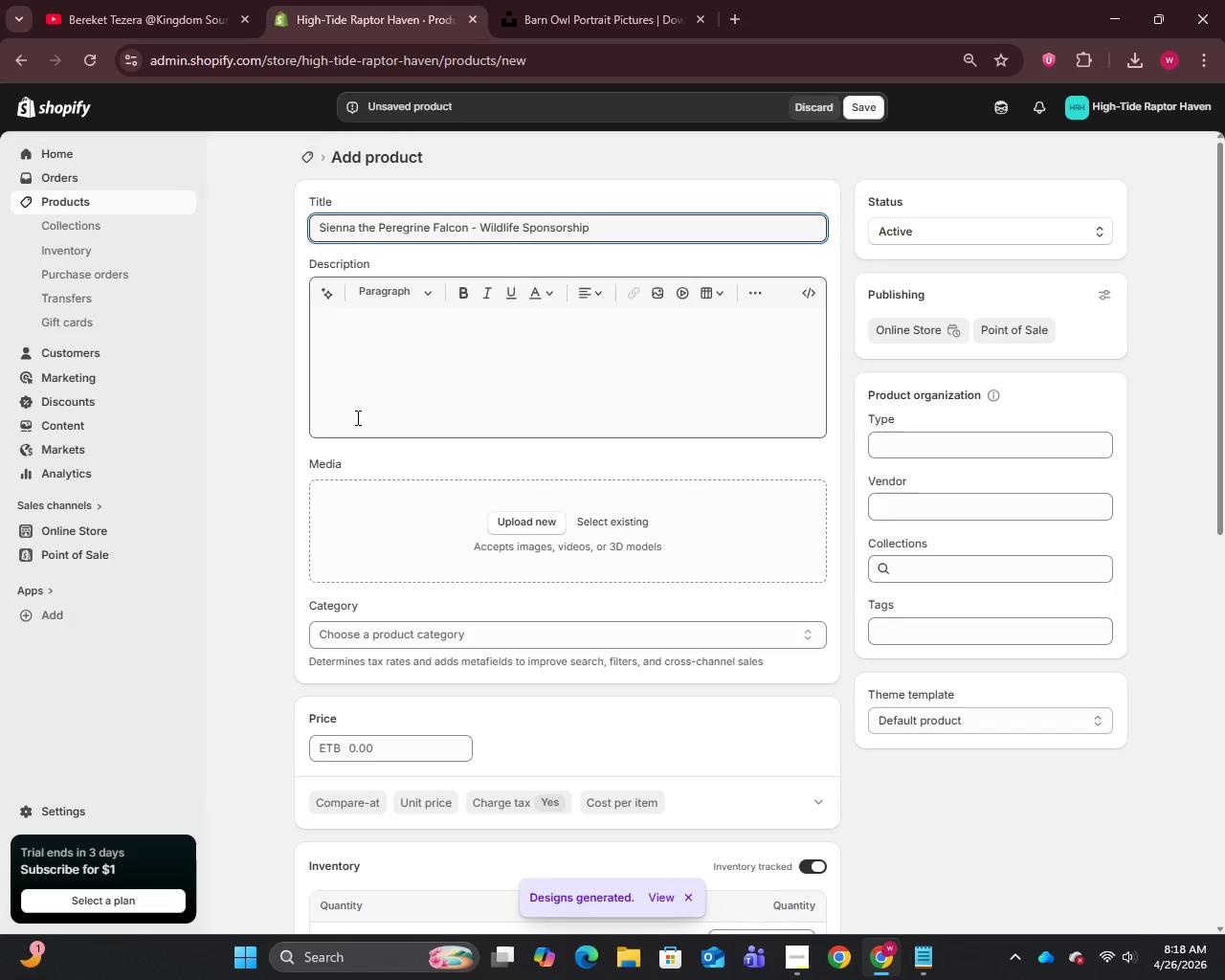 
left_click([355, 375])
 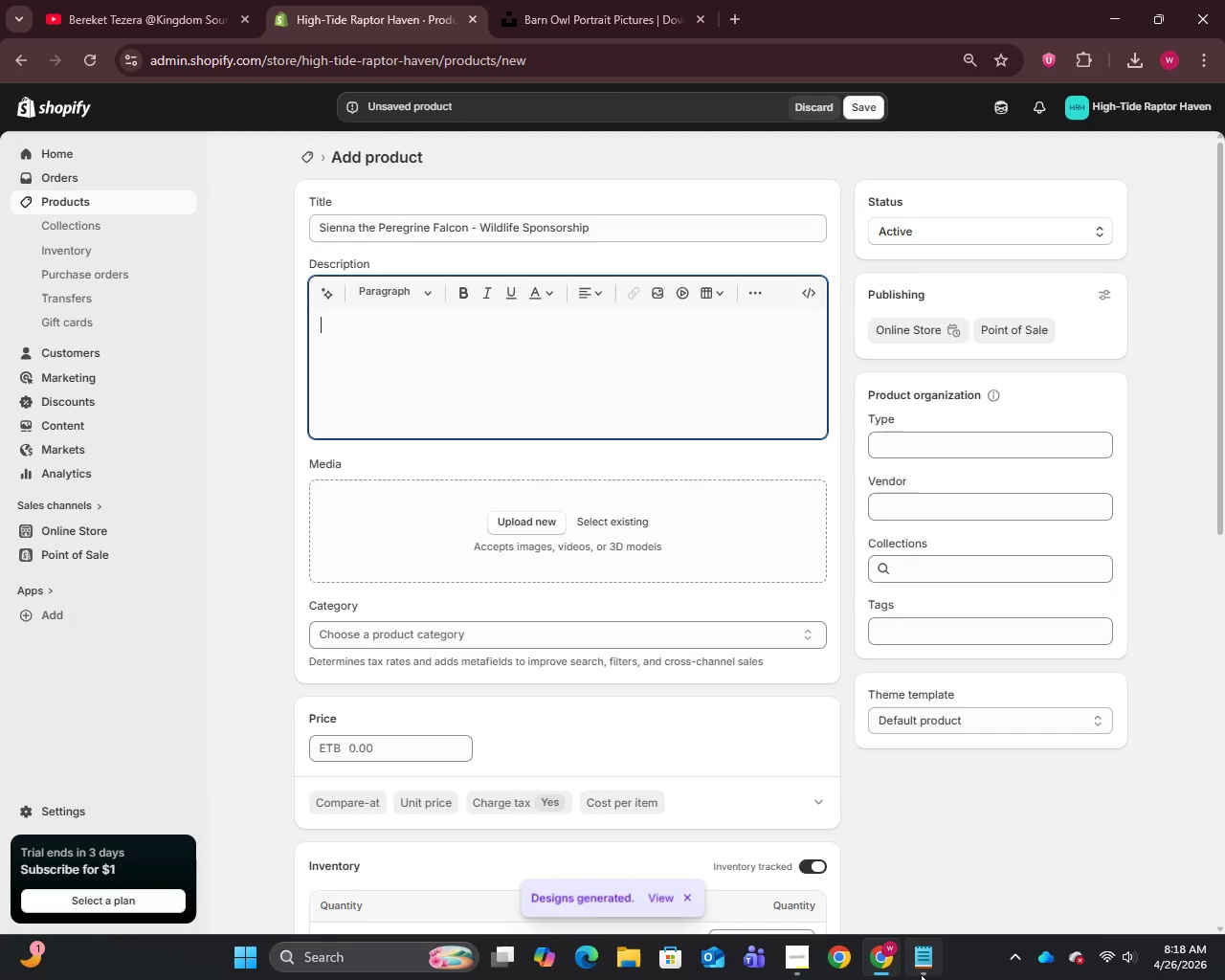 
scroll: coordinate [480, 481], scroll_direction: down, amount: 6.0
 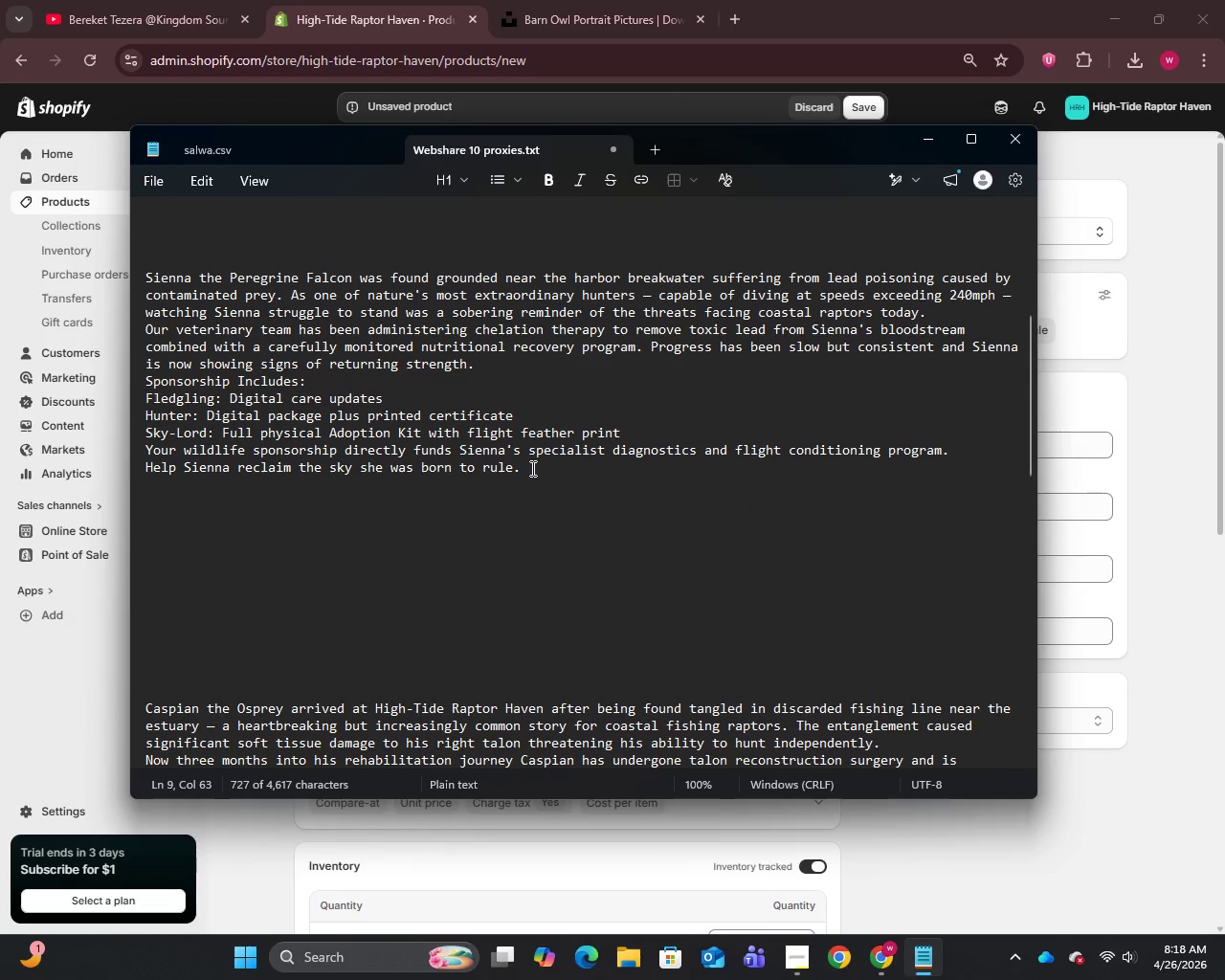 
left_click_drag(start_coordinate=[531, 468], to_coordinate=[126, 274])
 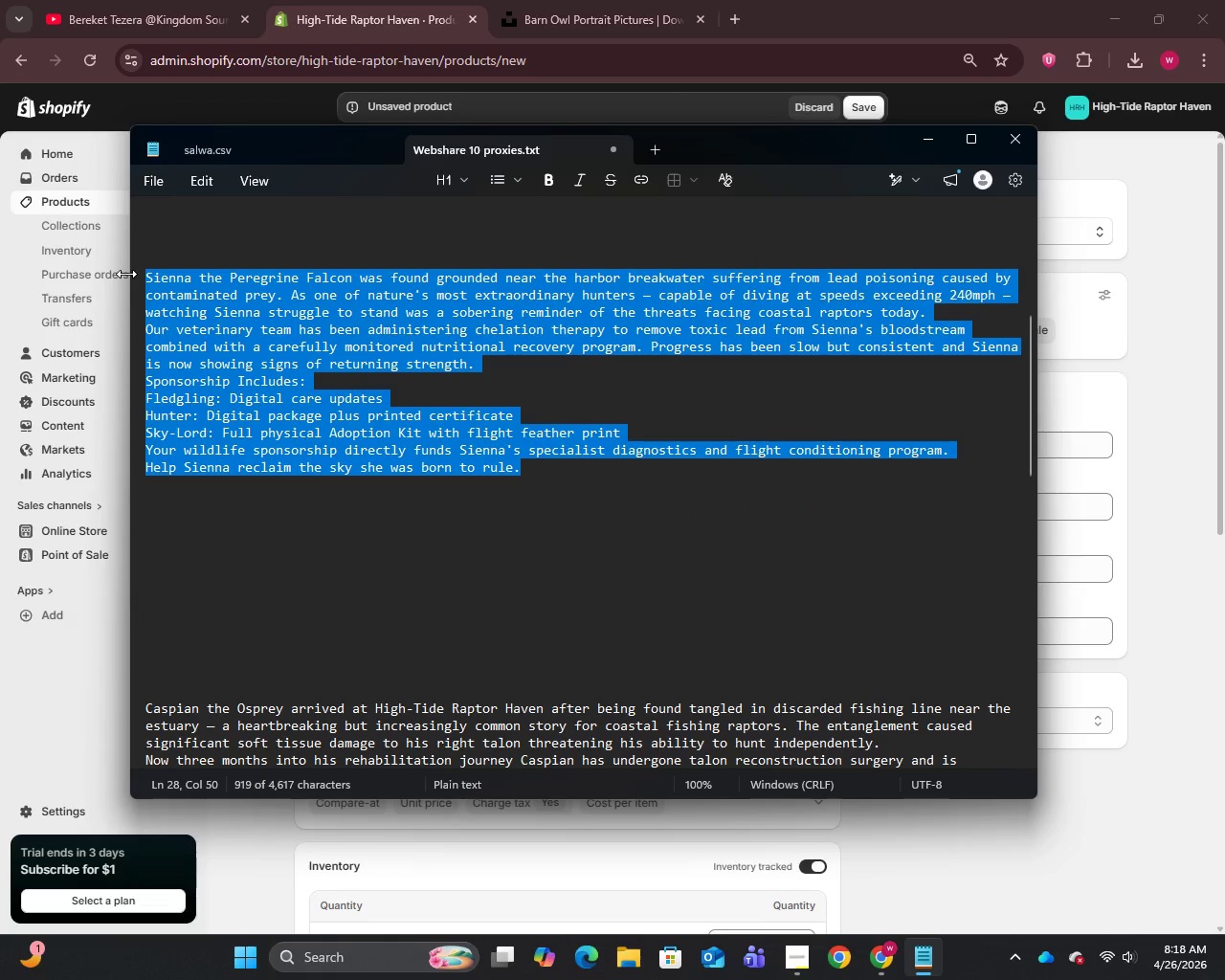 
key(Control+C)
 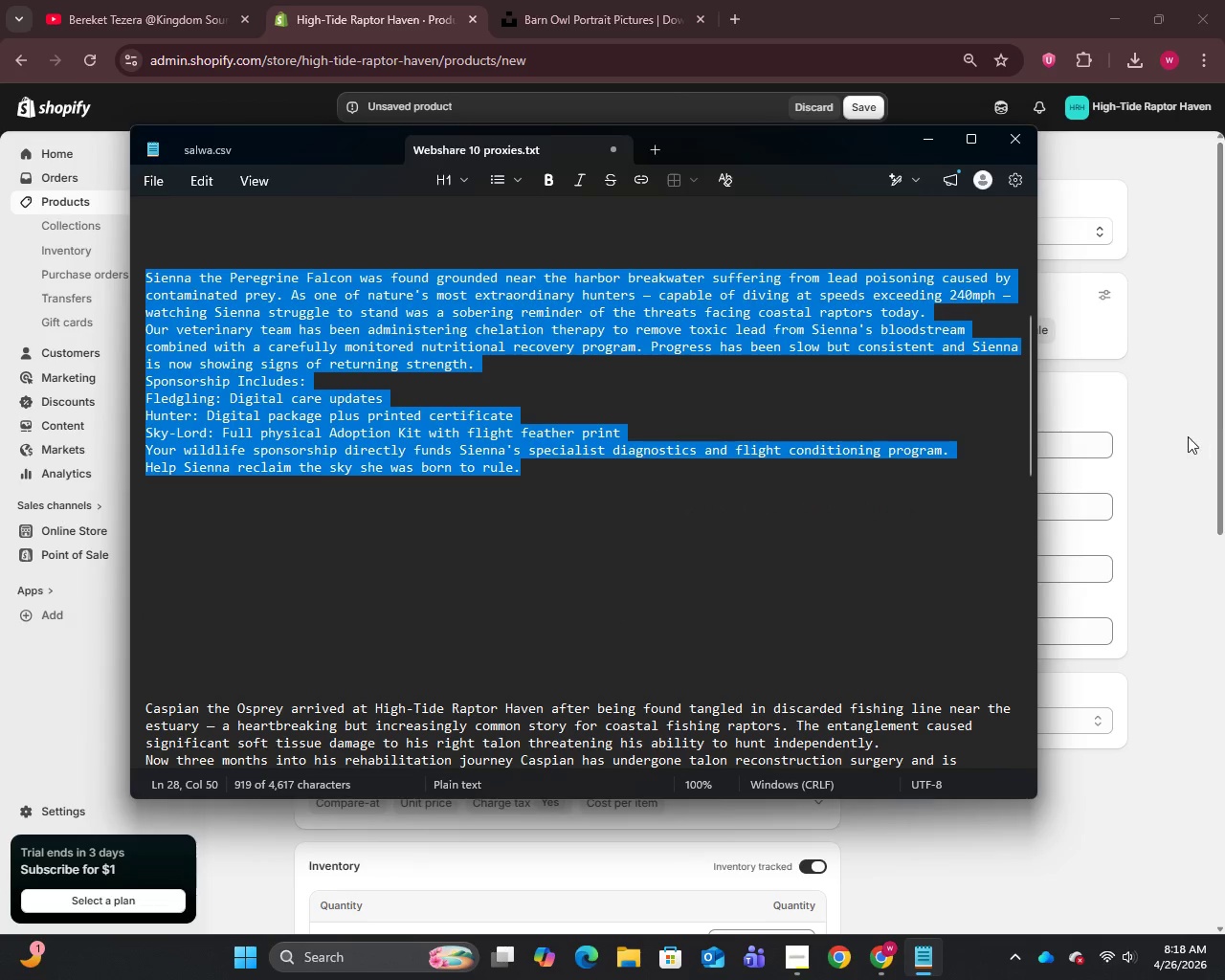 
left_click_drag(start_coordinate=[1187, 435], to_coordinate=[1180, 433])
 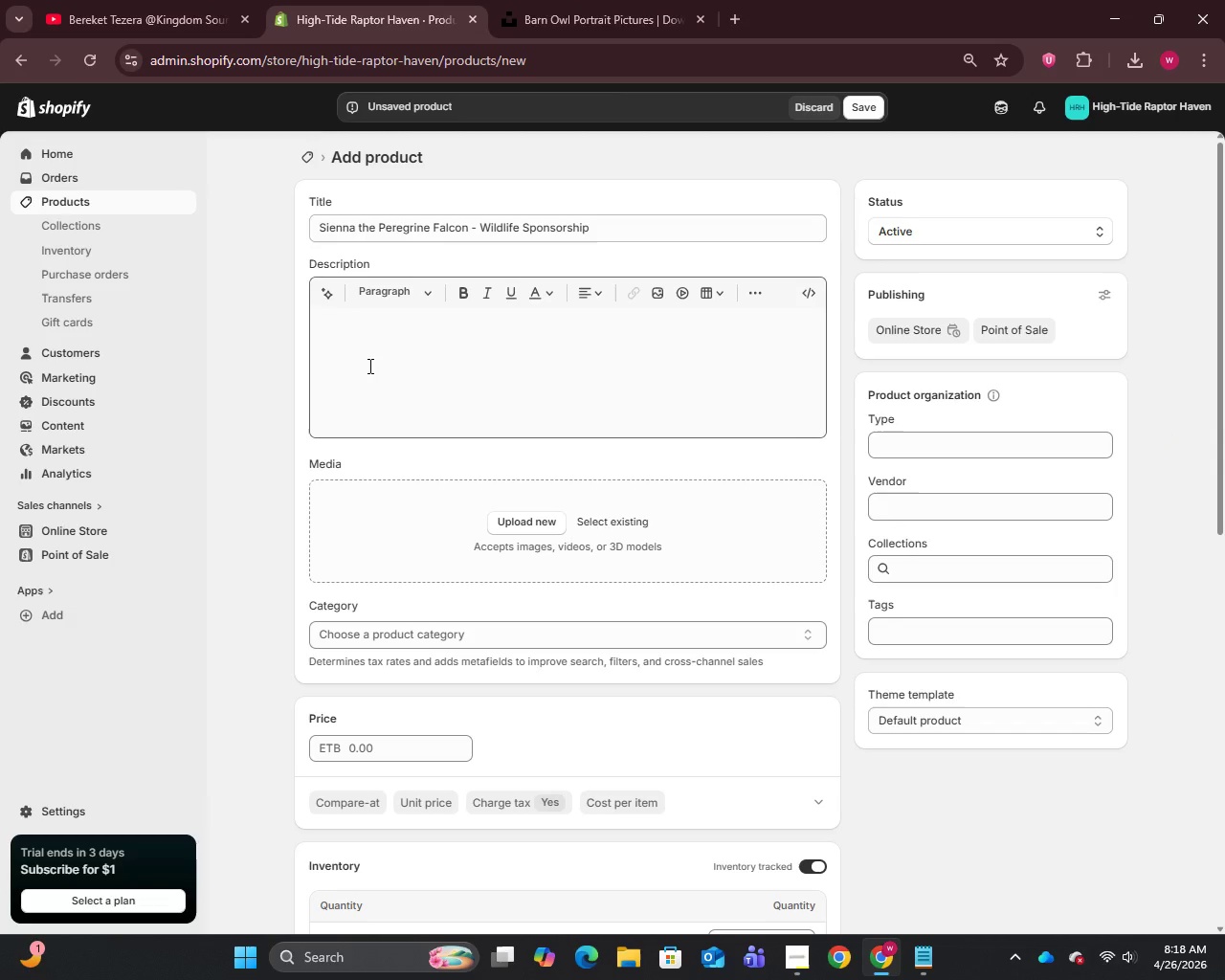 
left_click([368, 366])
 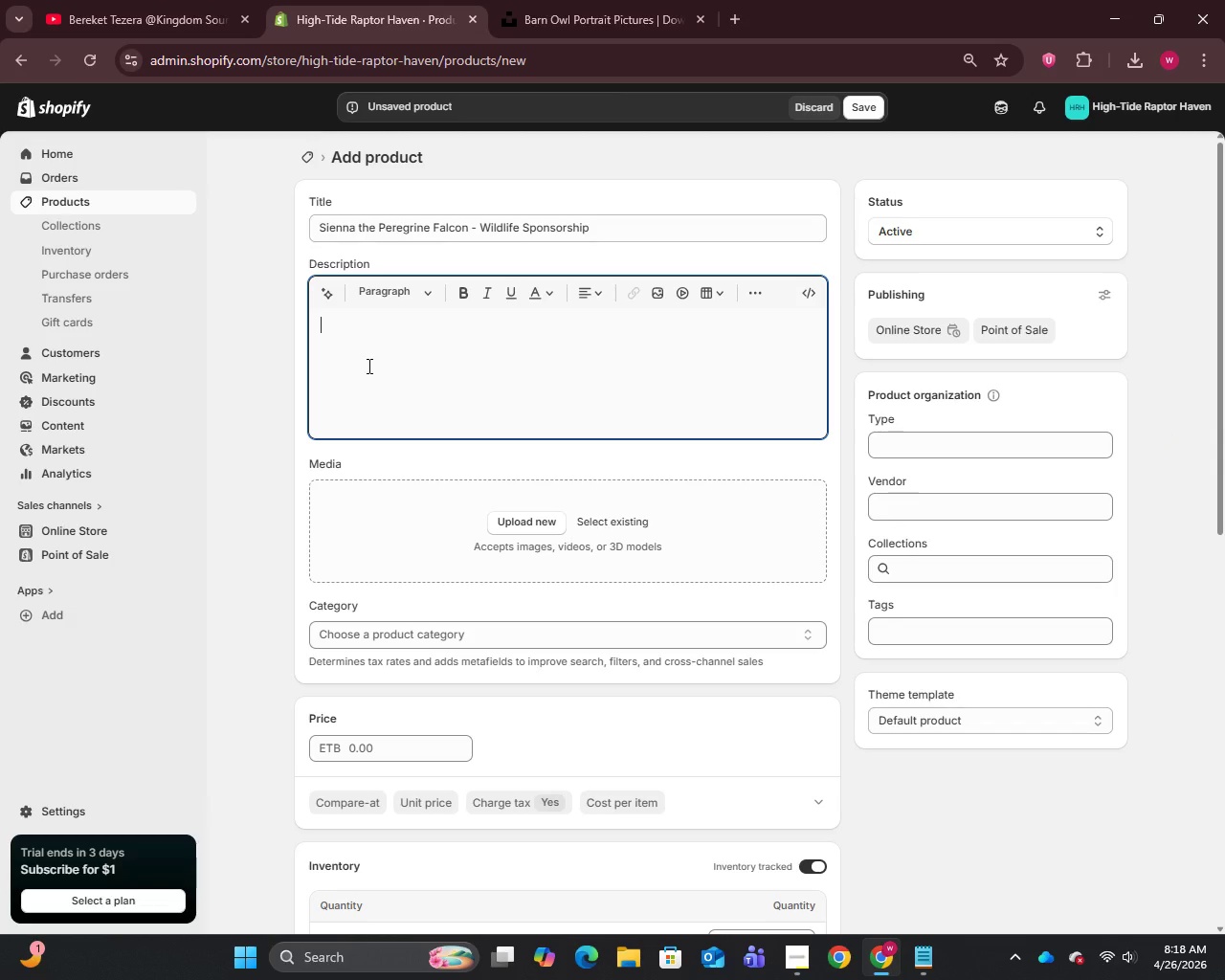 
key(Control+V)
 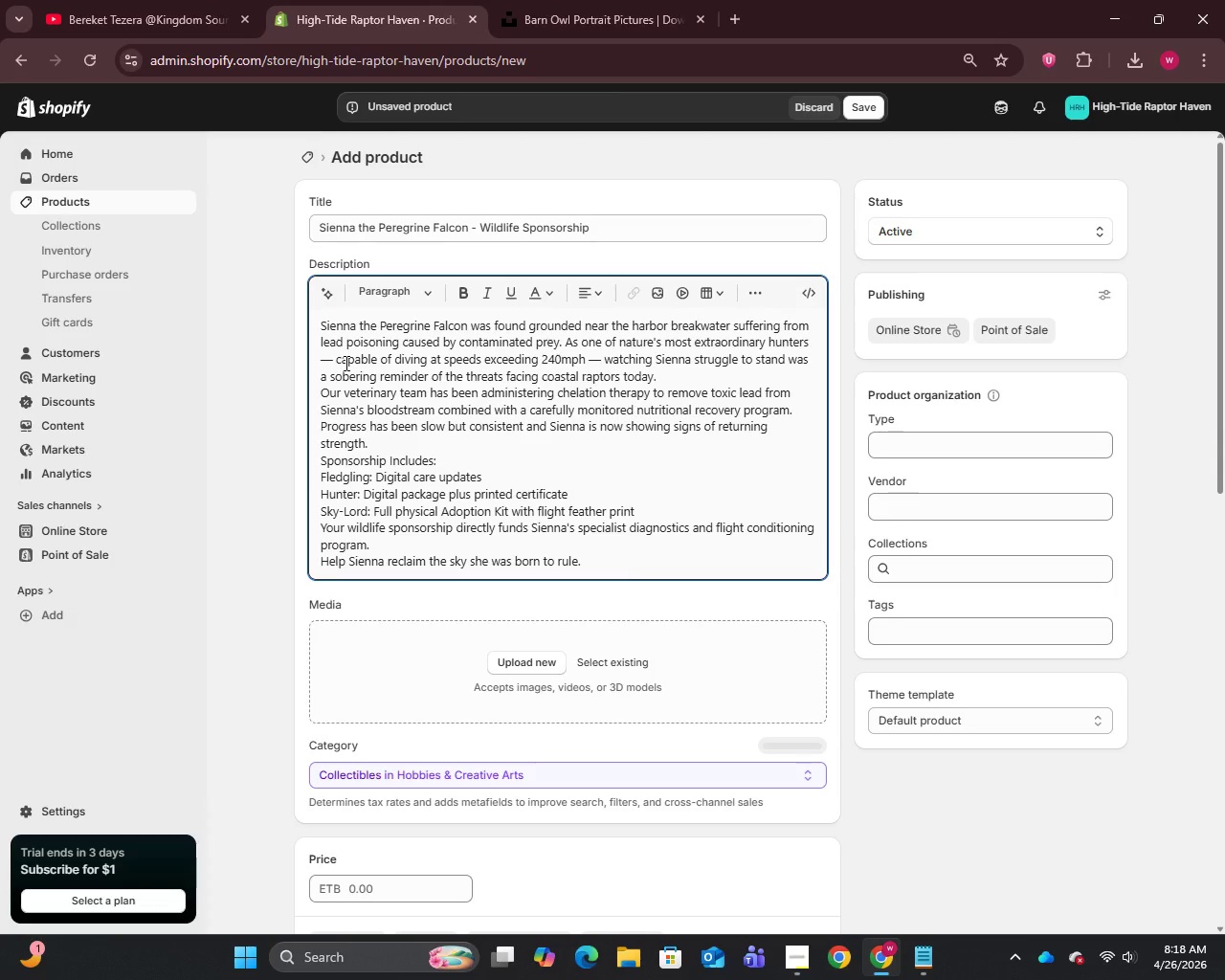 
left_click([336, 363])
 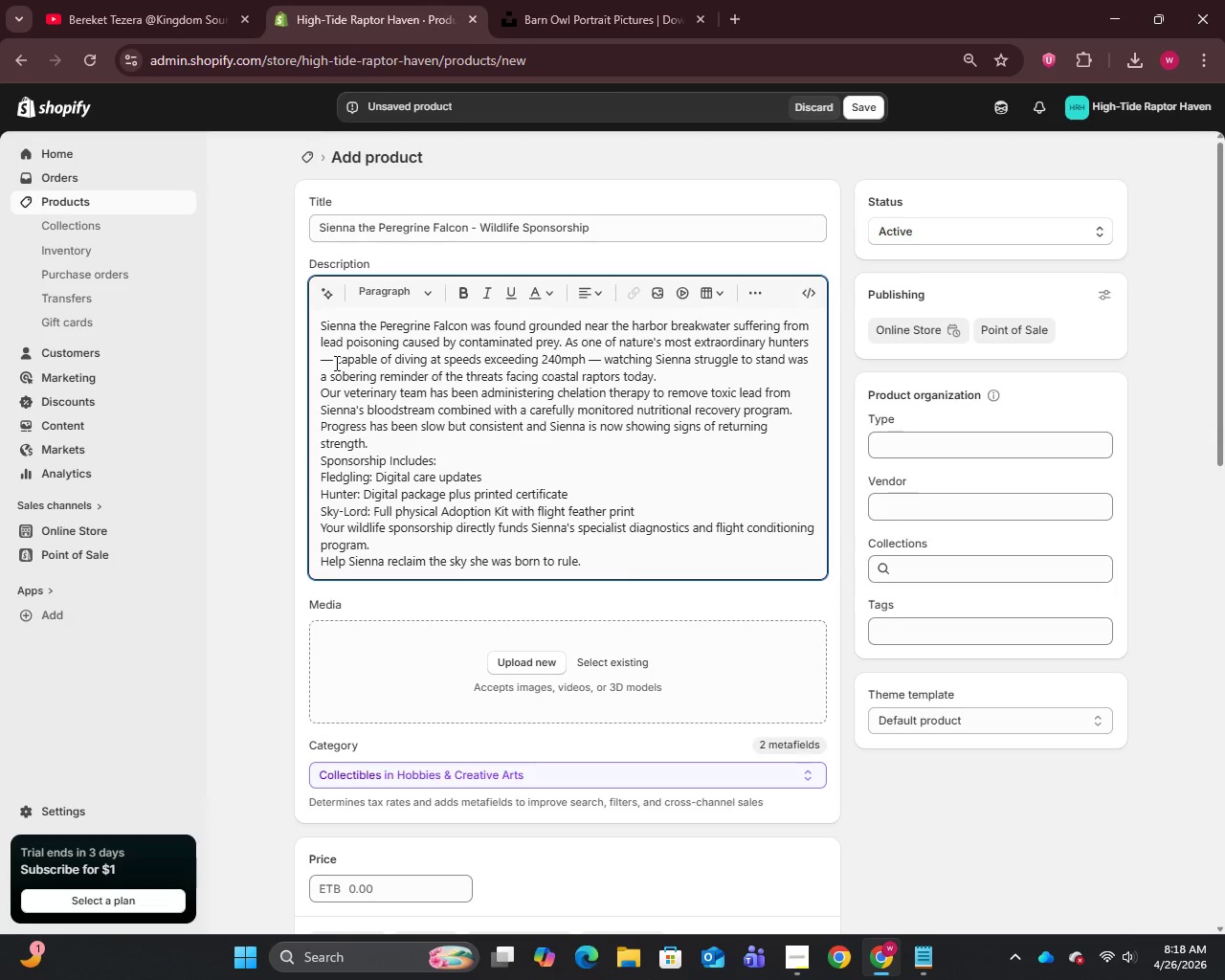 
key(Backspace)
 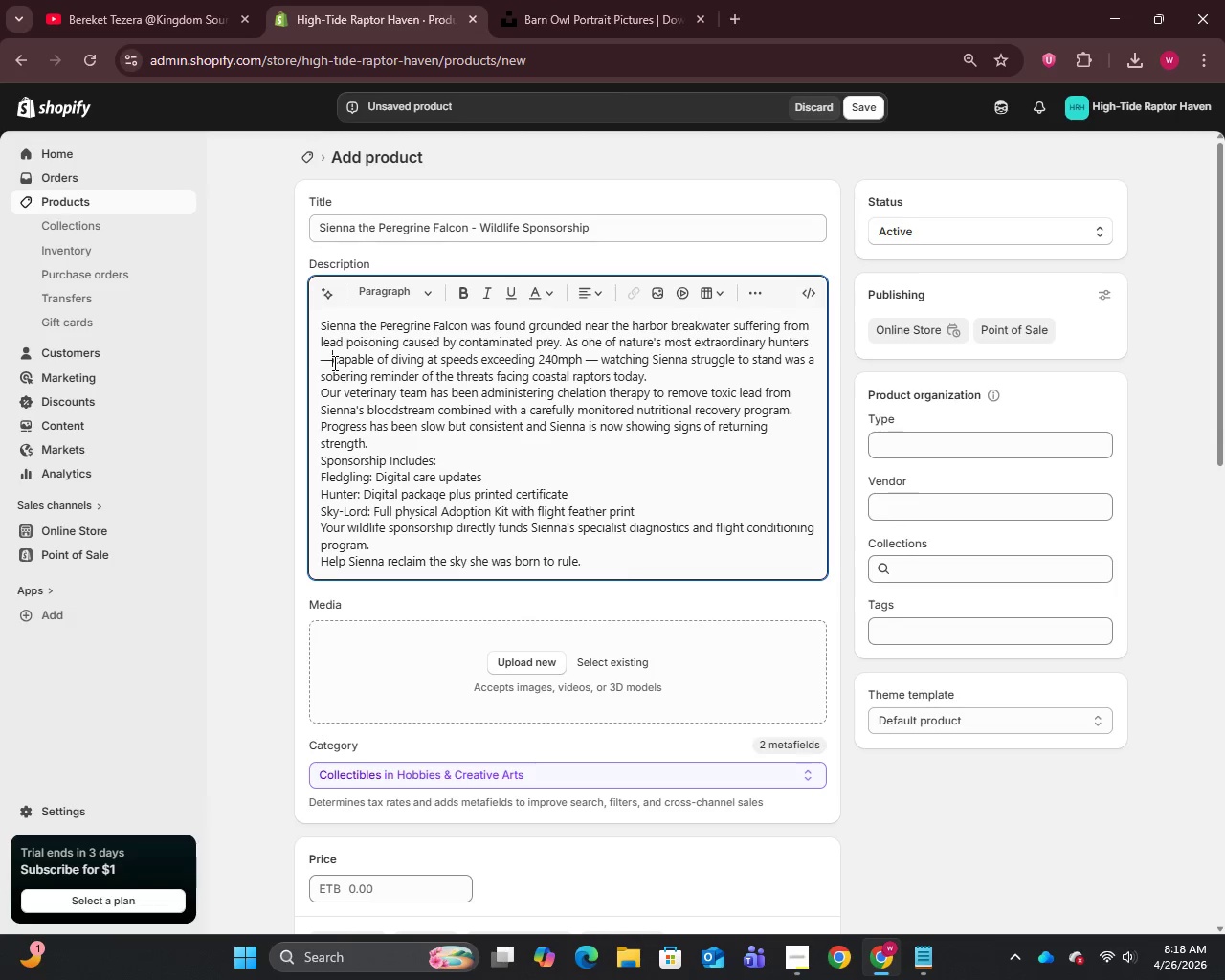 
key(Backspace)
 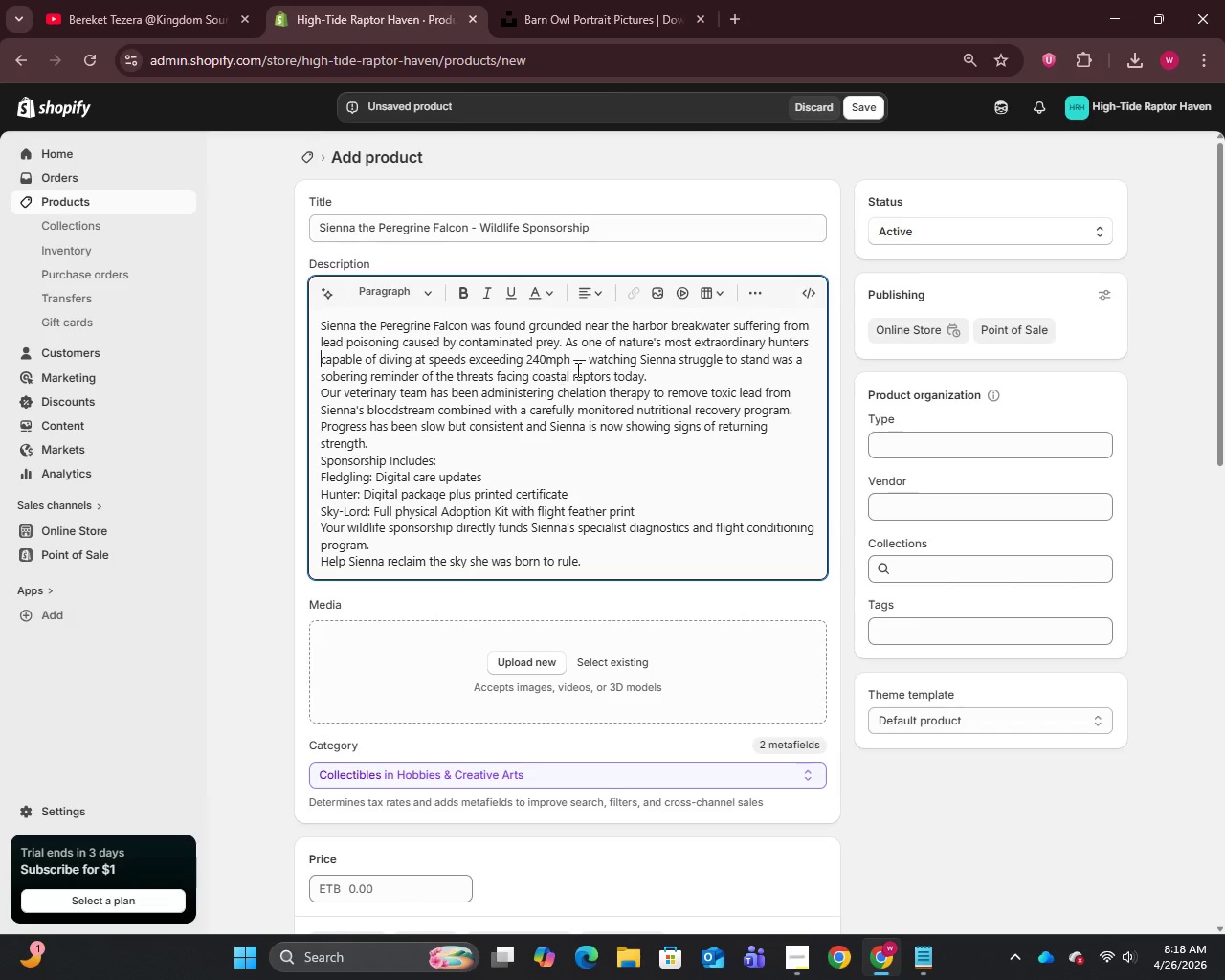 
left_click([588, 361])
 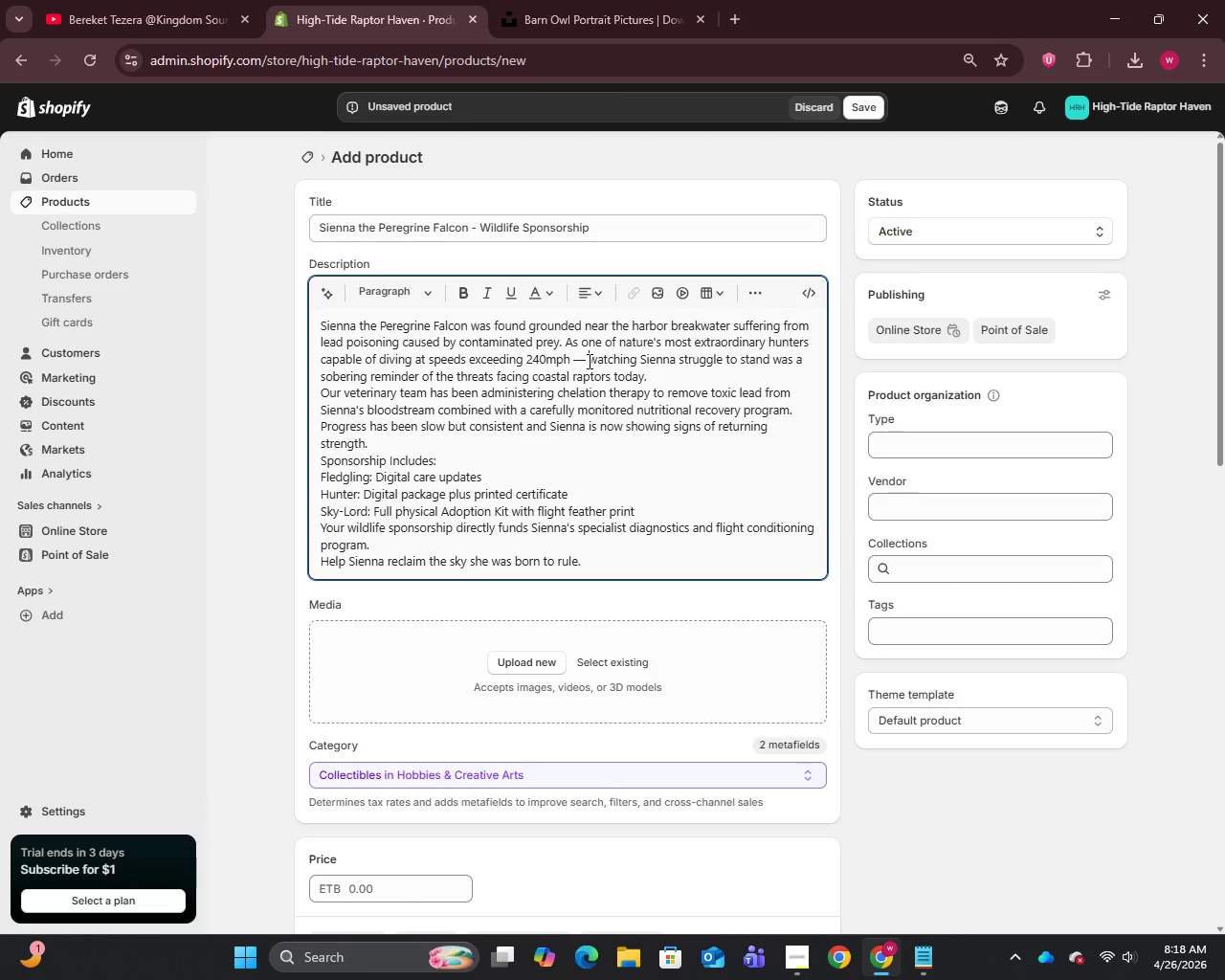 
key(Backspace)
 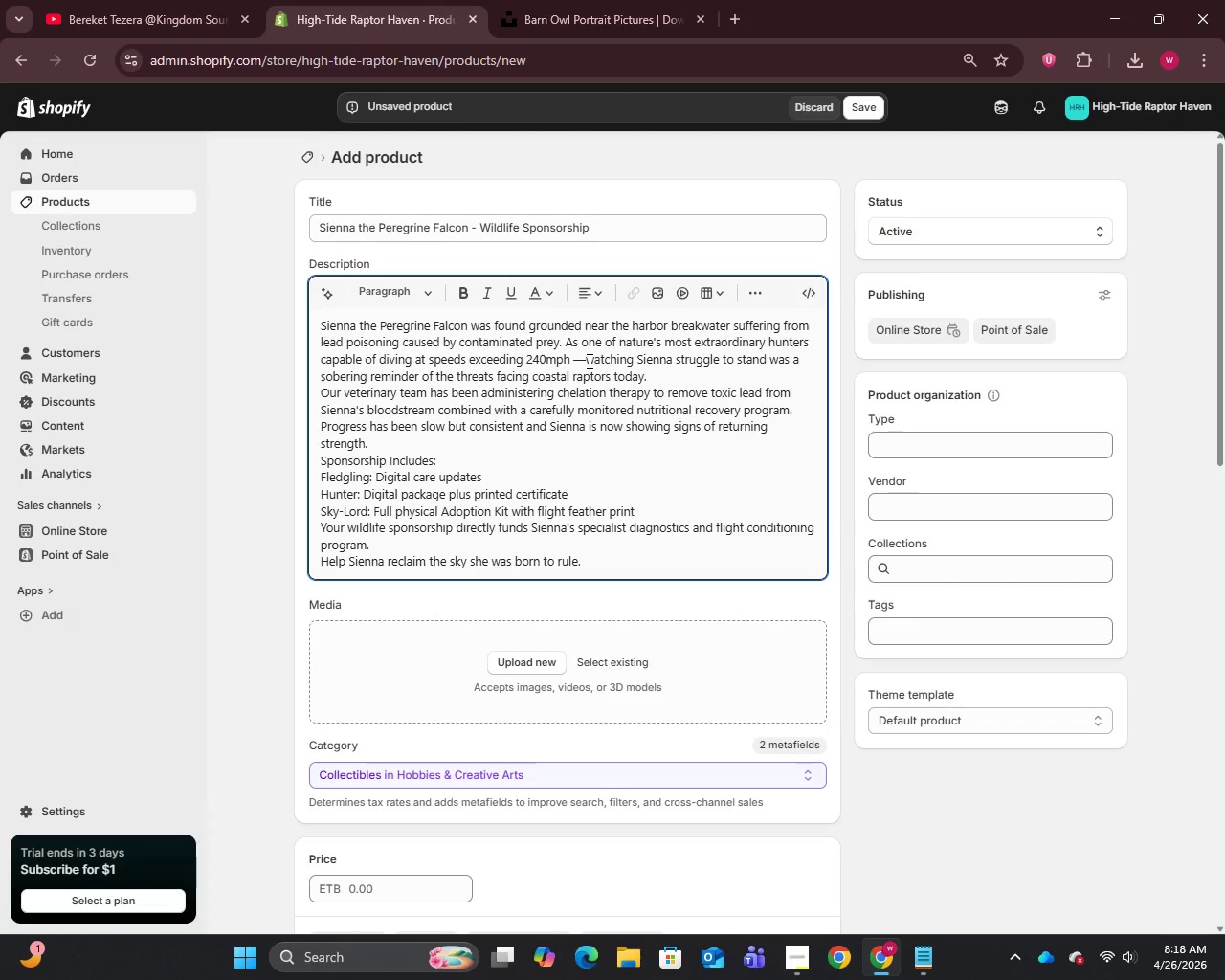 
key(Backspace)
 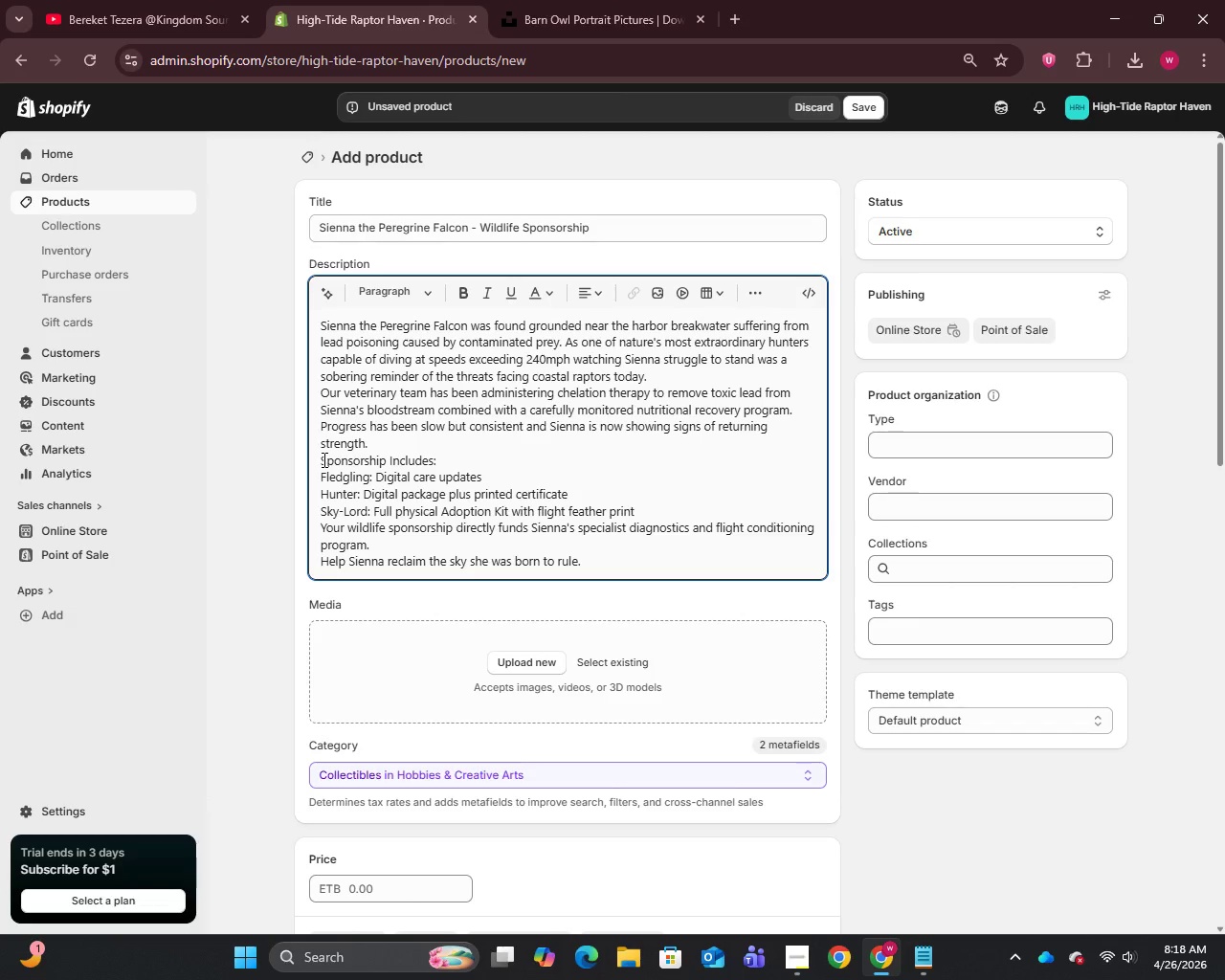 
wait(12.38)
 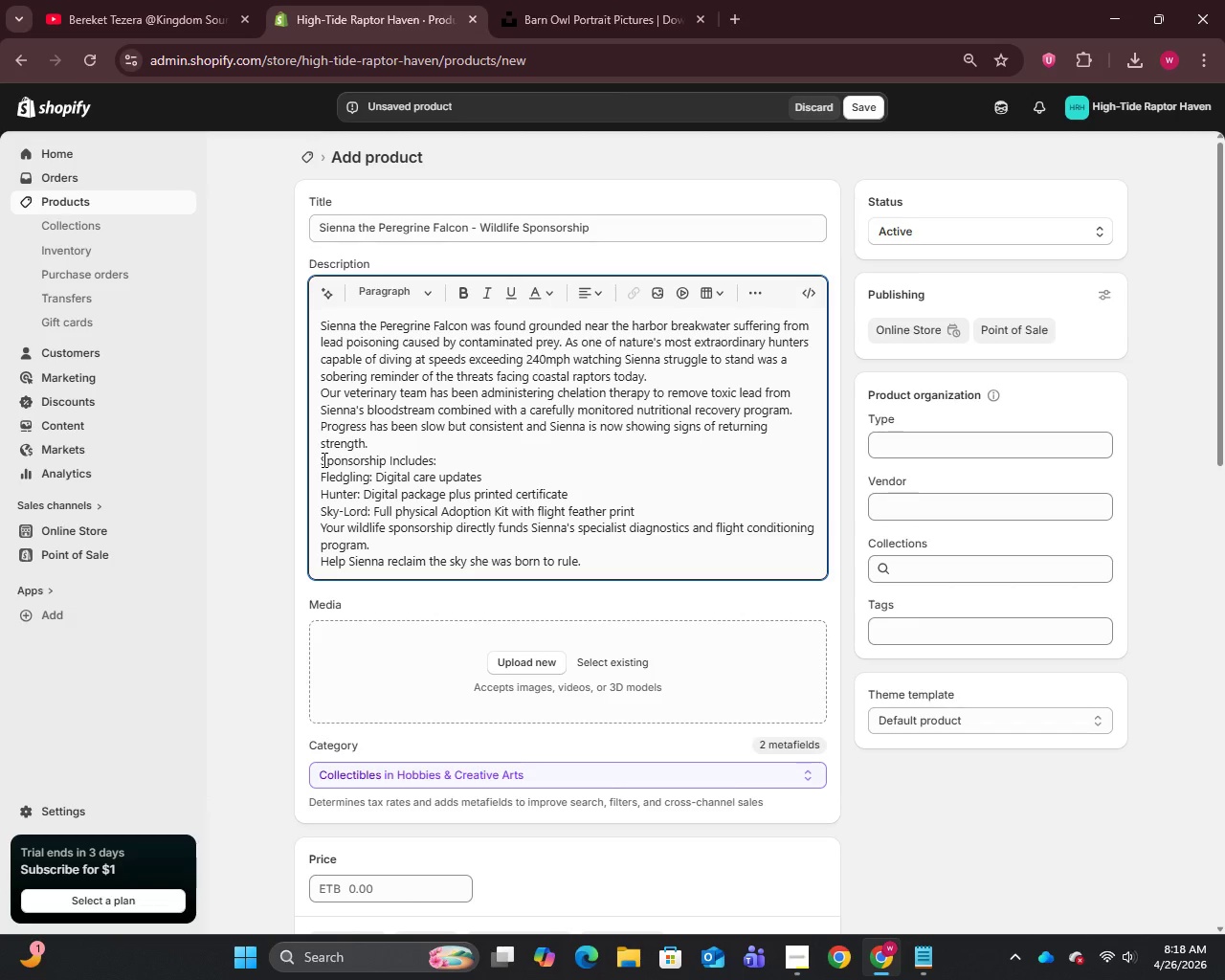 
left_click([320, 396])
 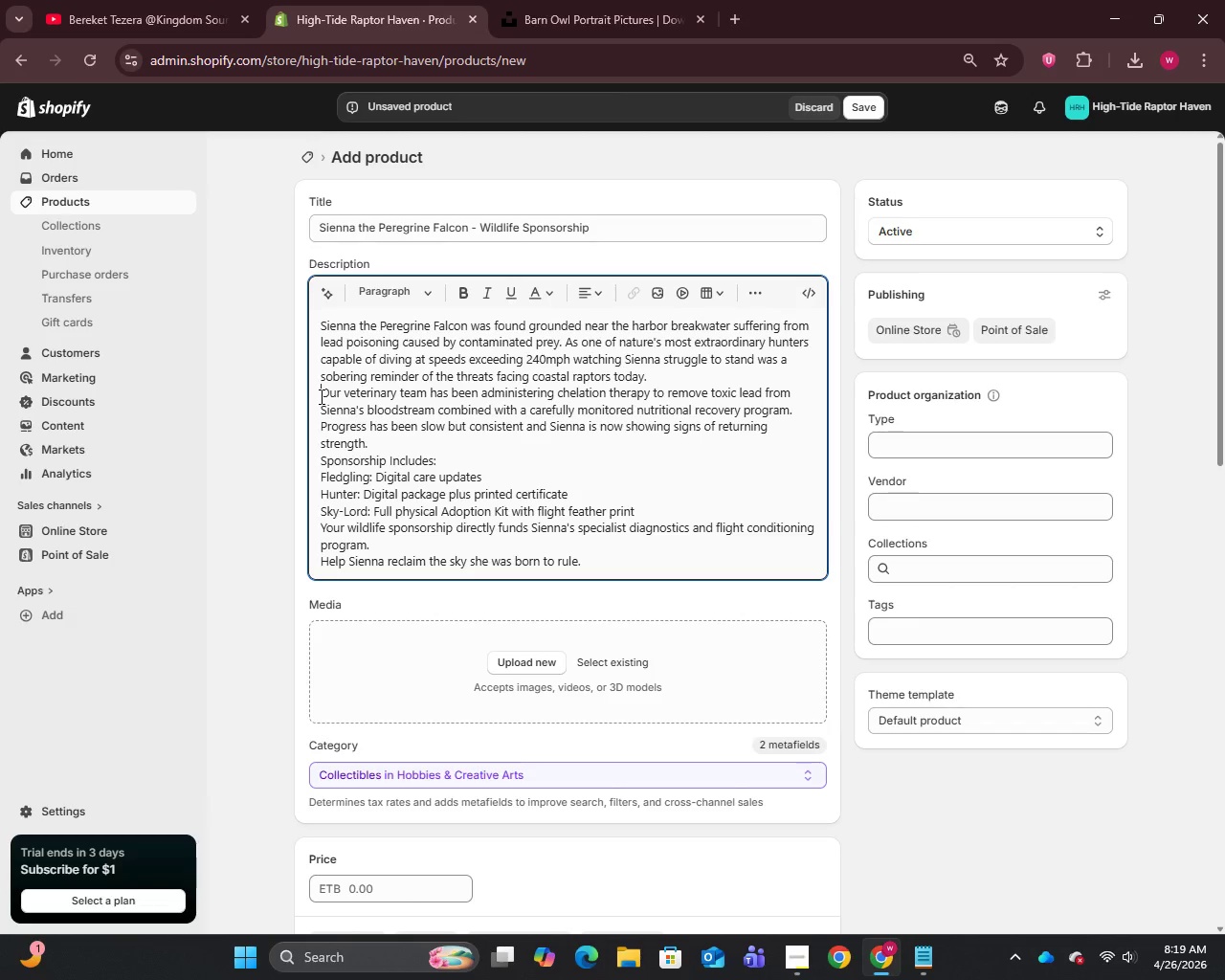 
key(Enter)
 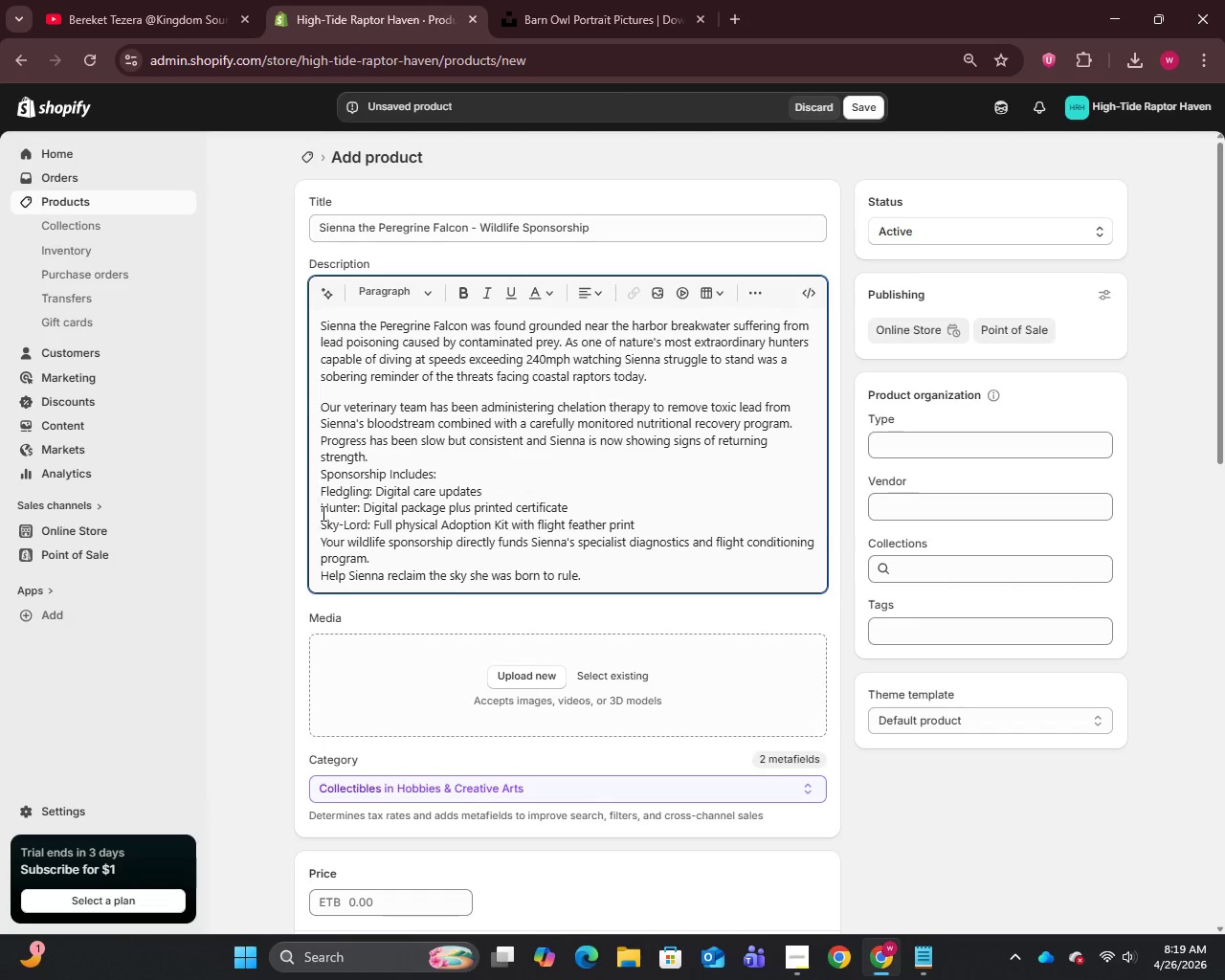 
left_click([324, 474])
 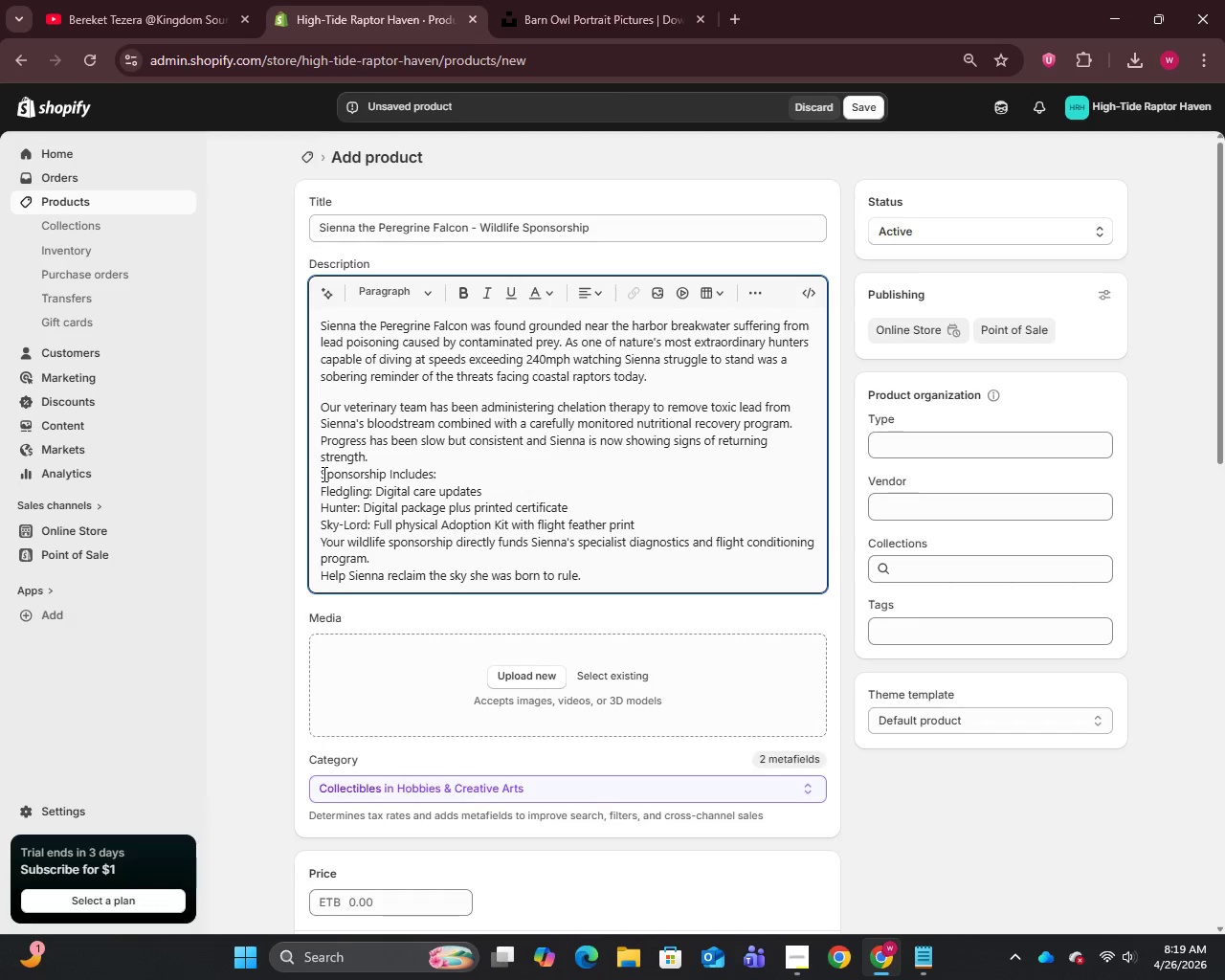 
left_click([323, 474])
 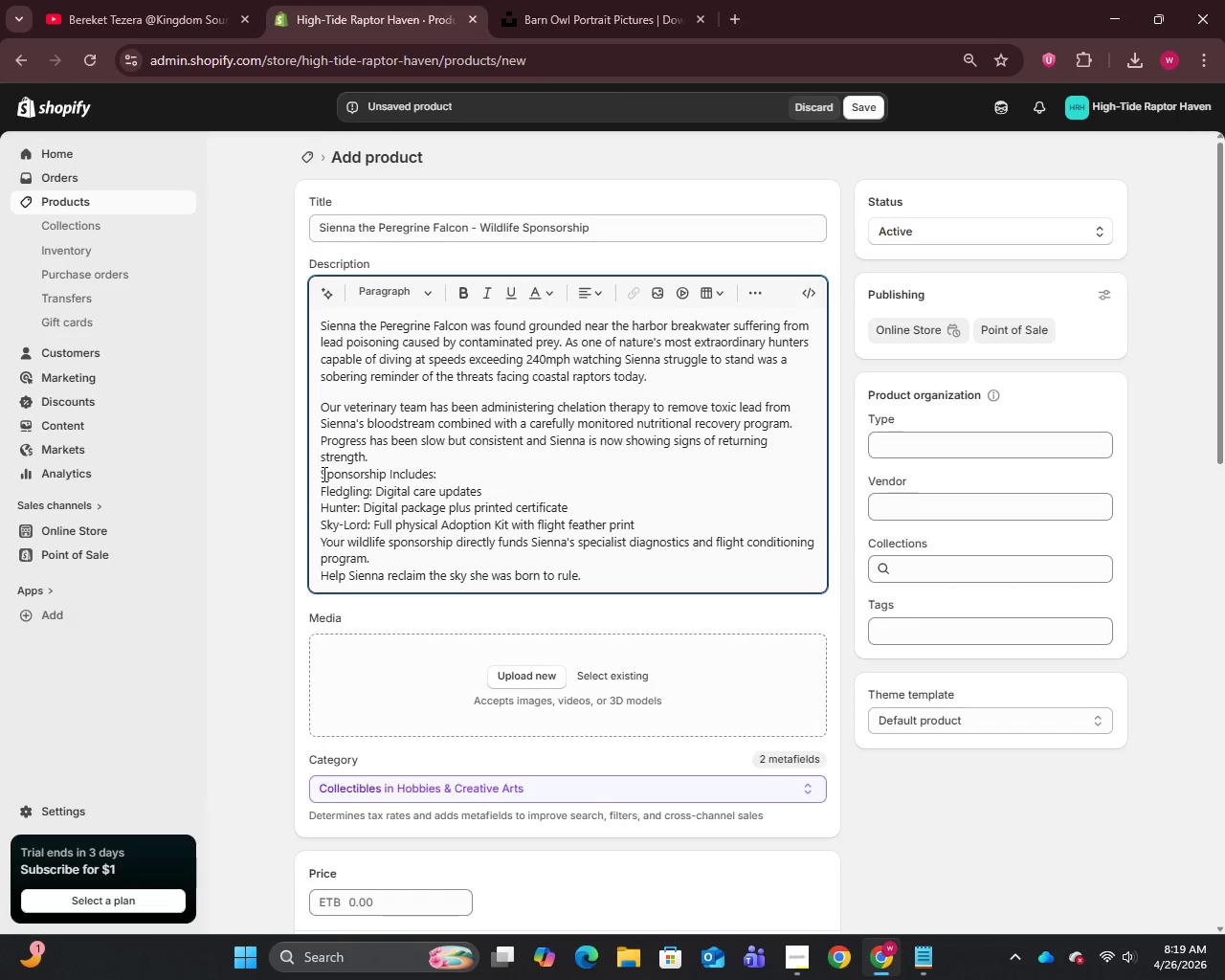 
key(Enter)
 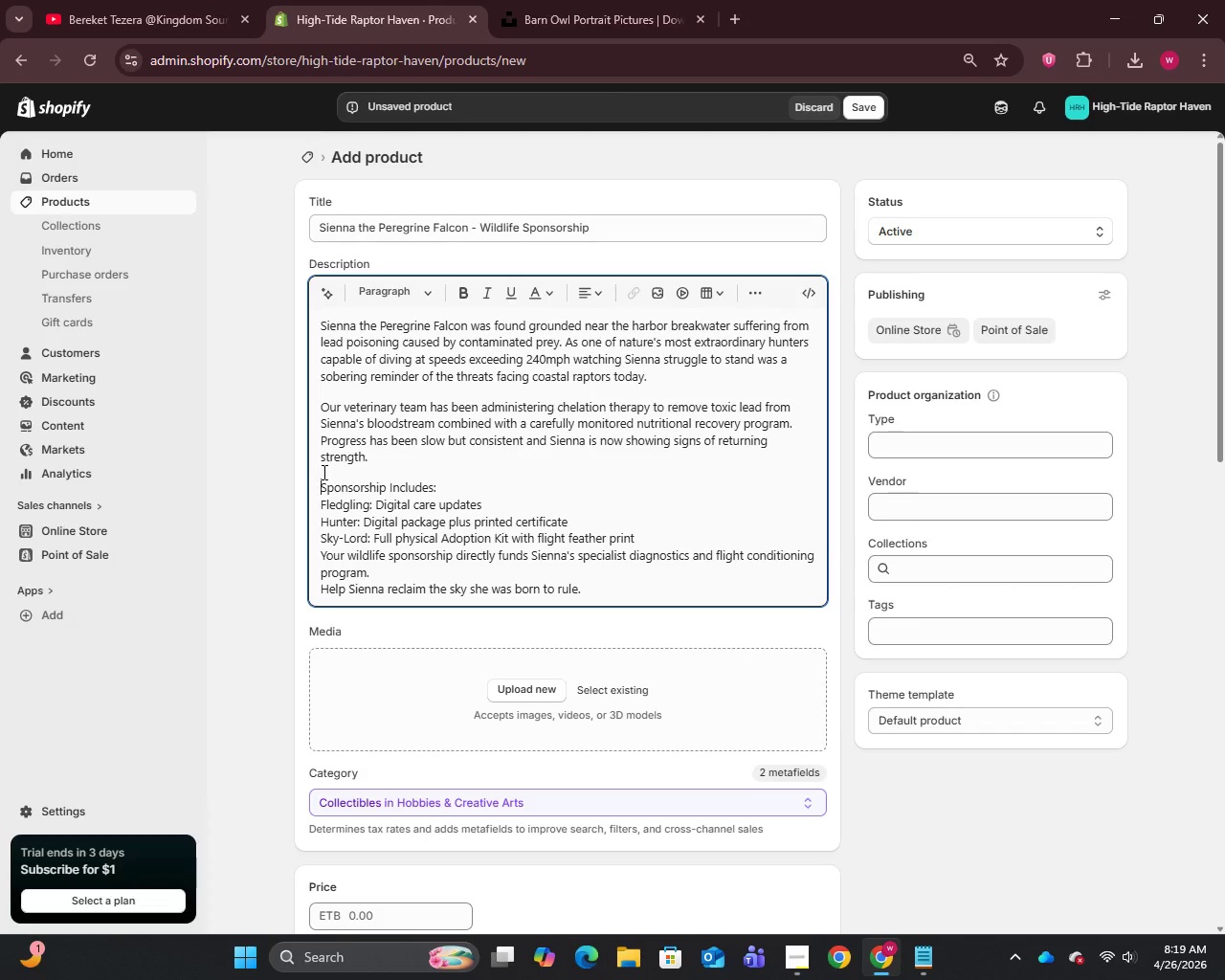 
left_click([319, 554])
 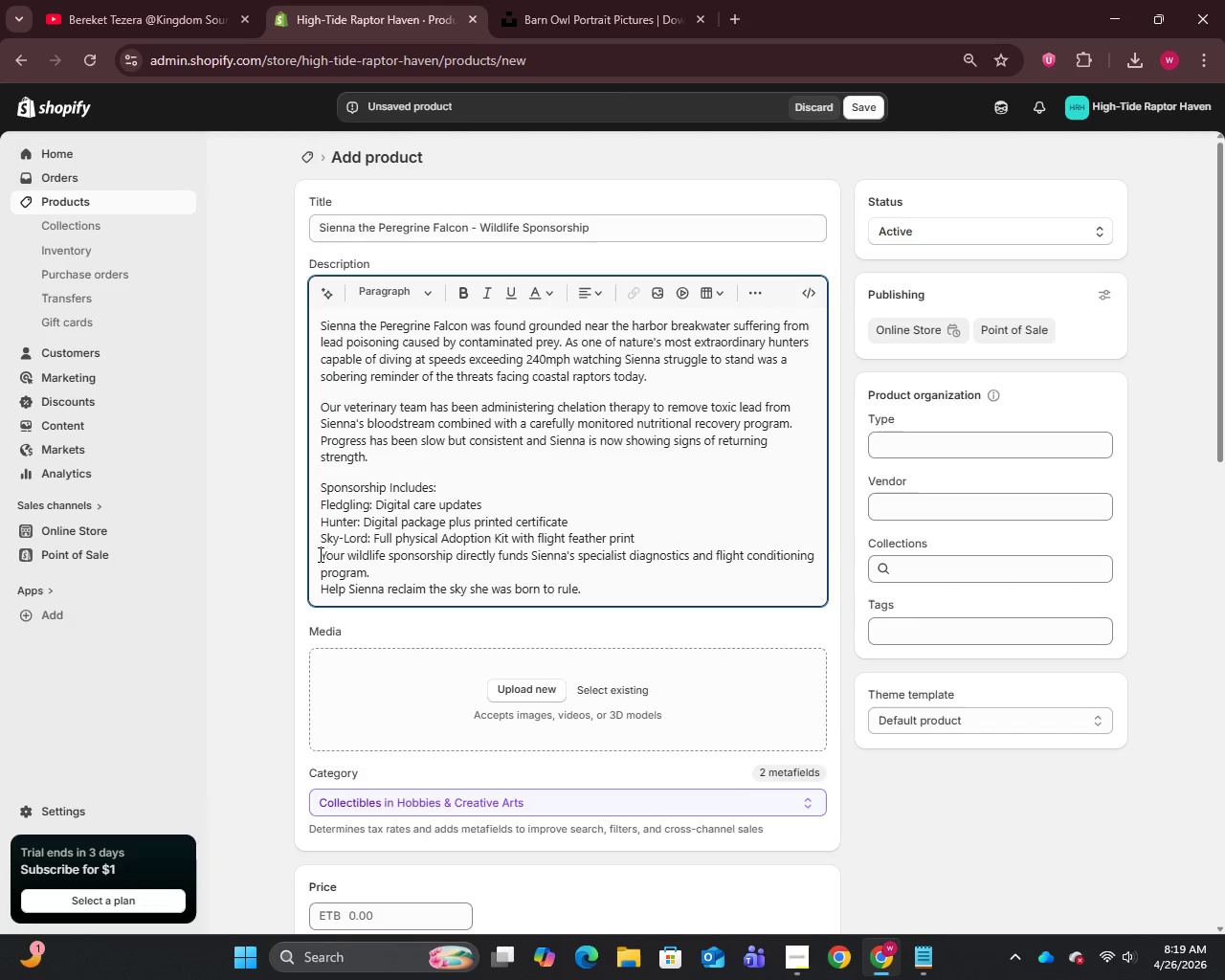 
key(Enter)
 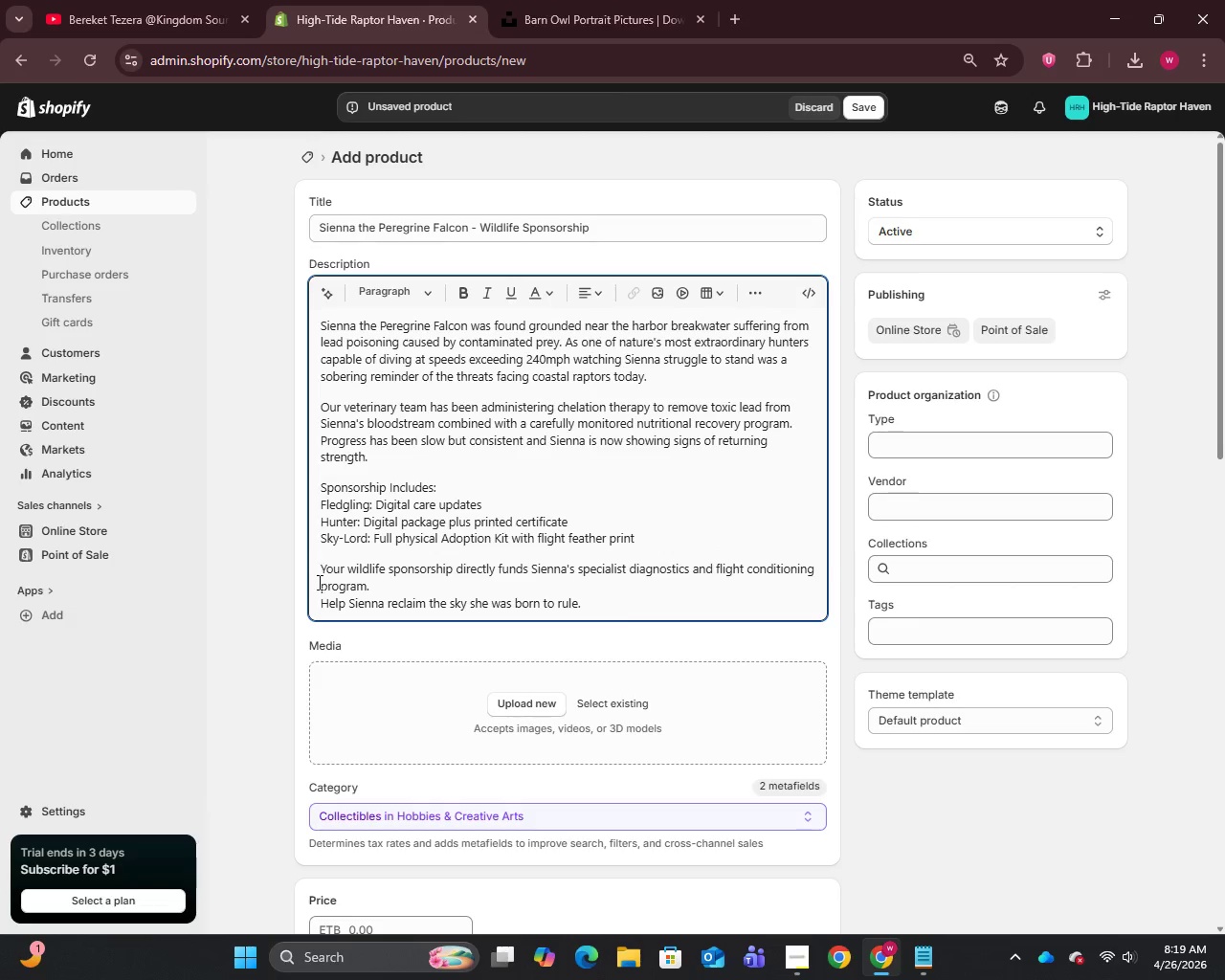 
left_click([321, 598])
 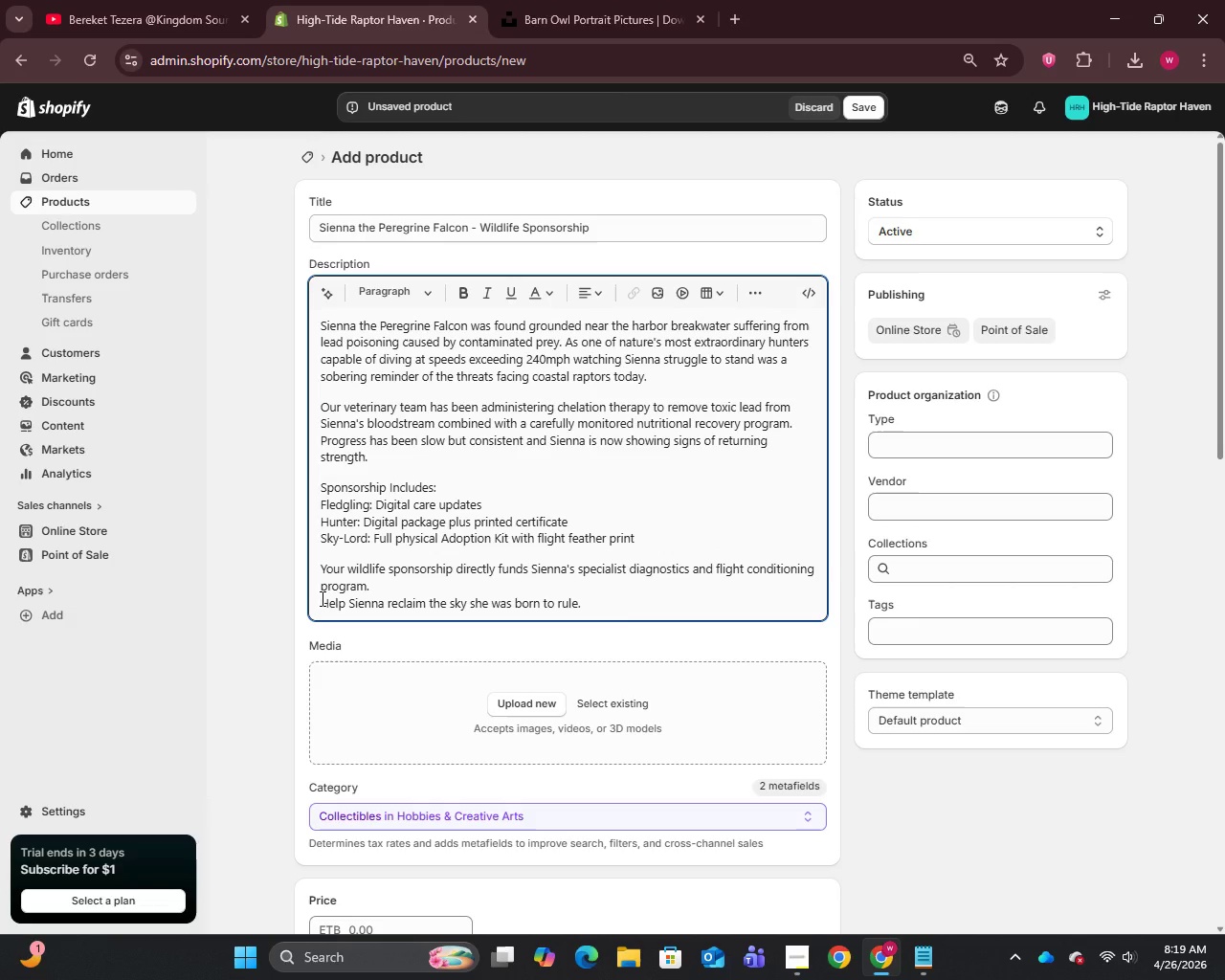 
key(Enter)
 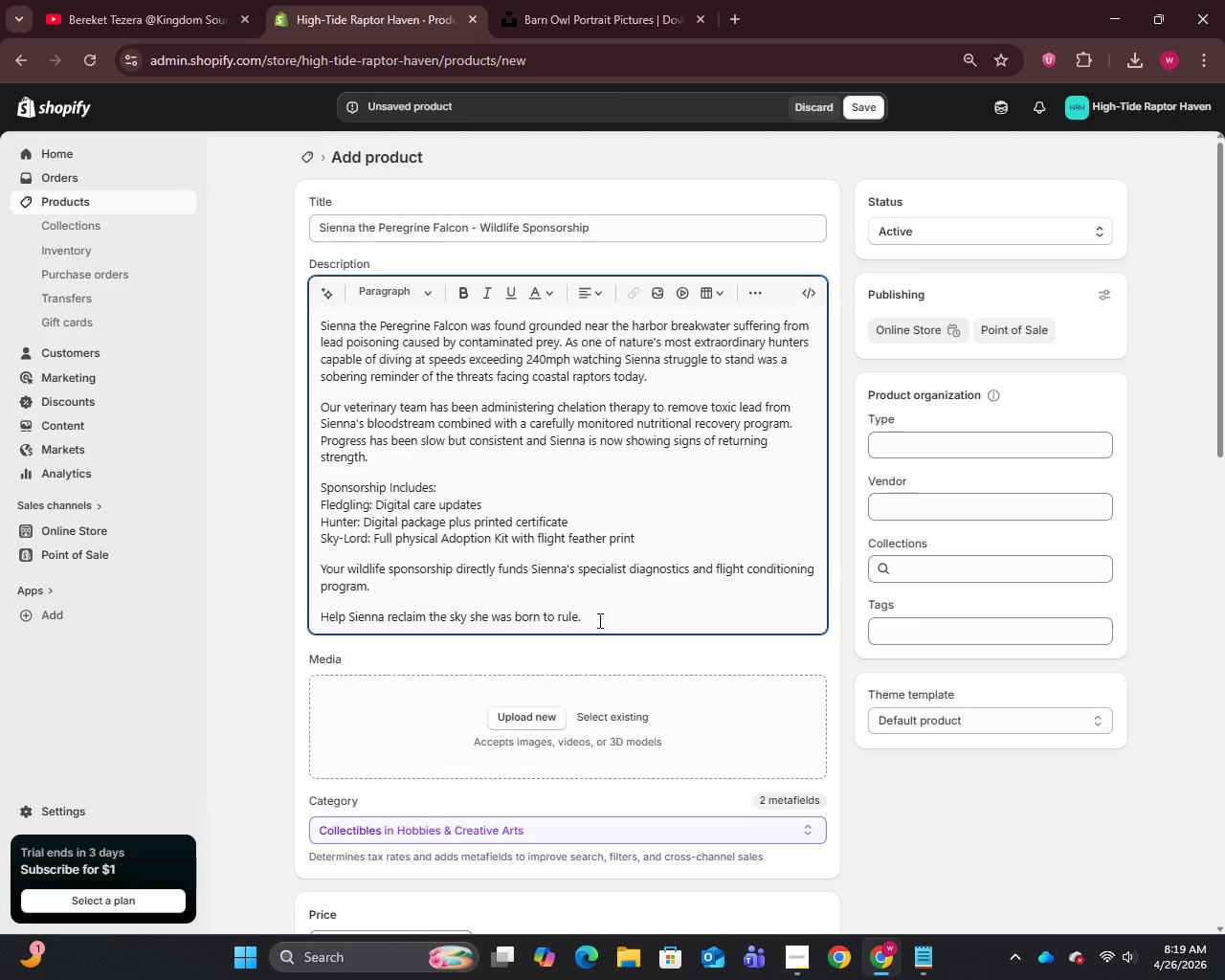 
left_click_drag(start_coordinate=[603, 622], to_coordinate=[305, 610])
 